 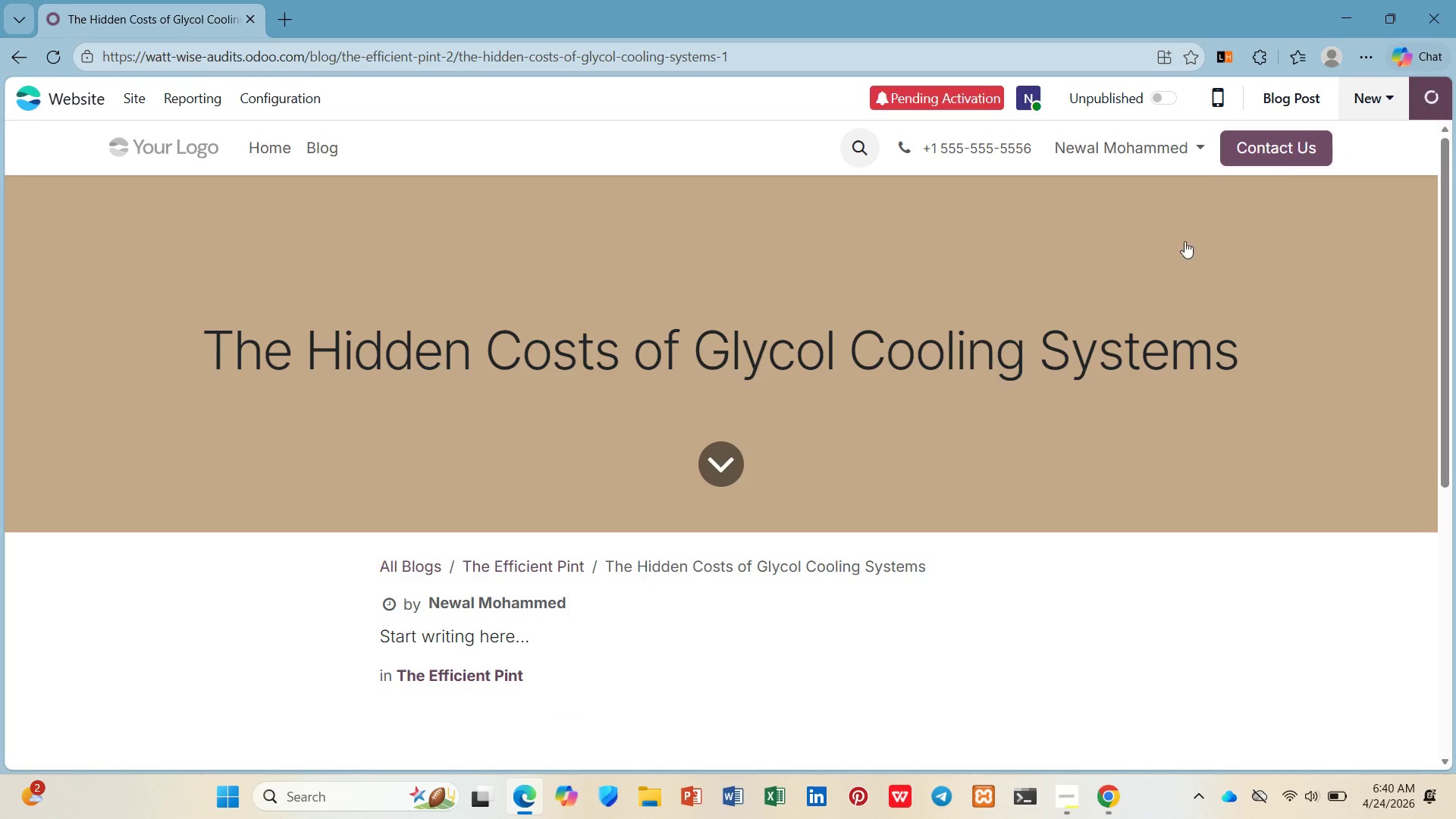 
scroll: coordinate [621, 411], scroll_direction: down, amount: 1.0
 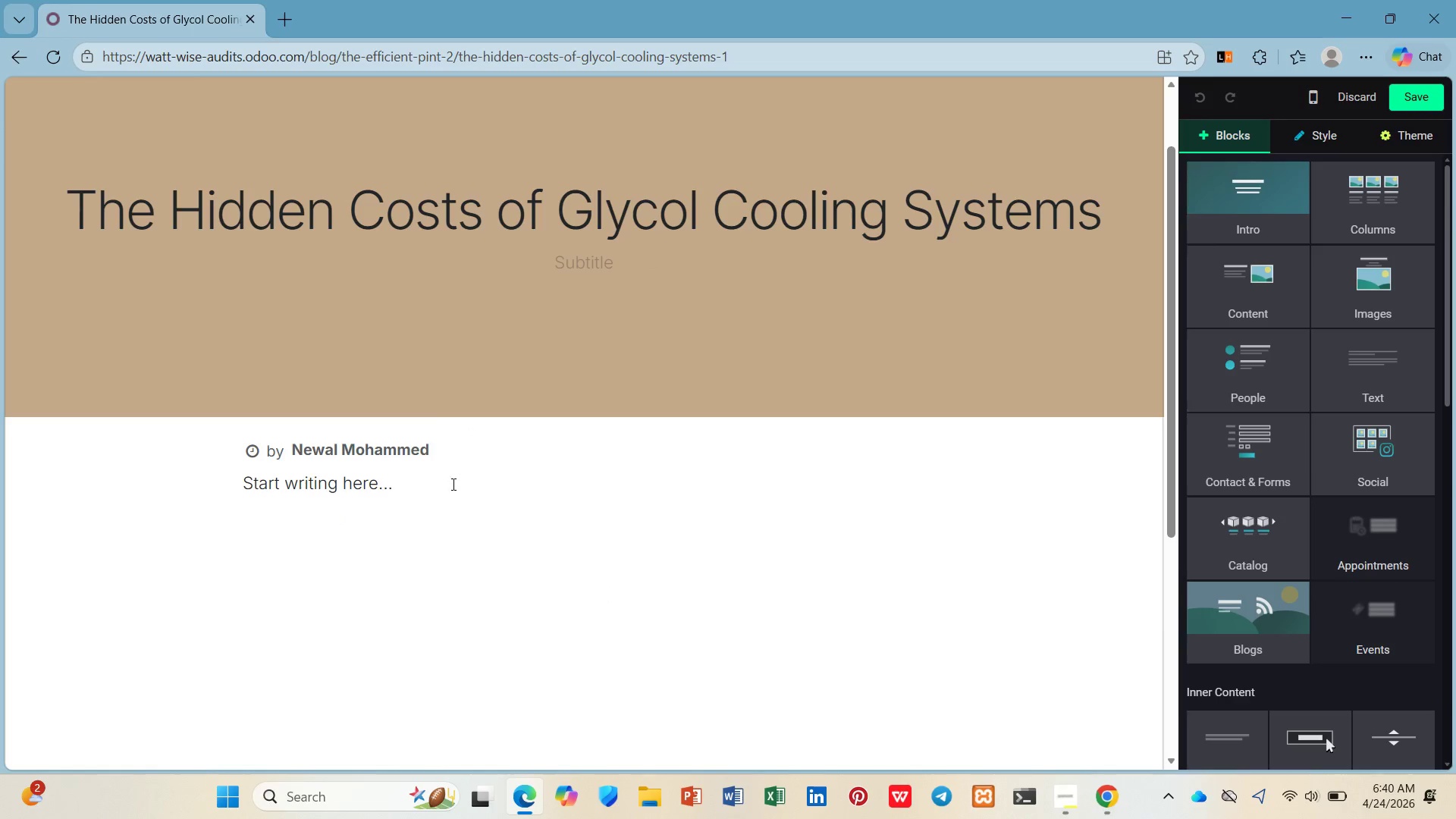 
left_click_drag(start_coordinate=[452, 487], to_coordinate=[0, 500])
 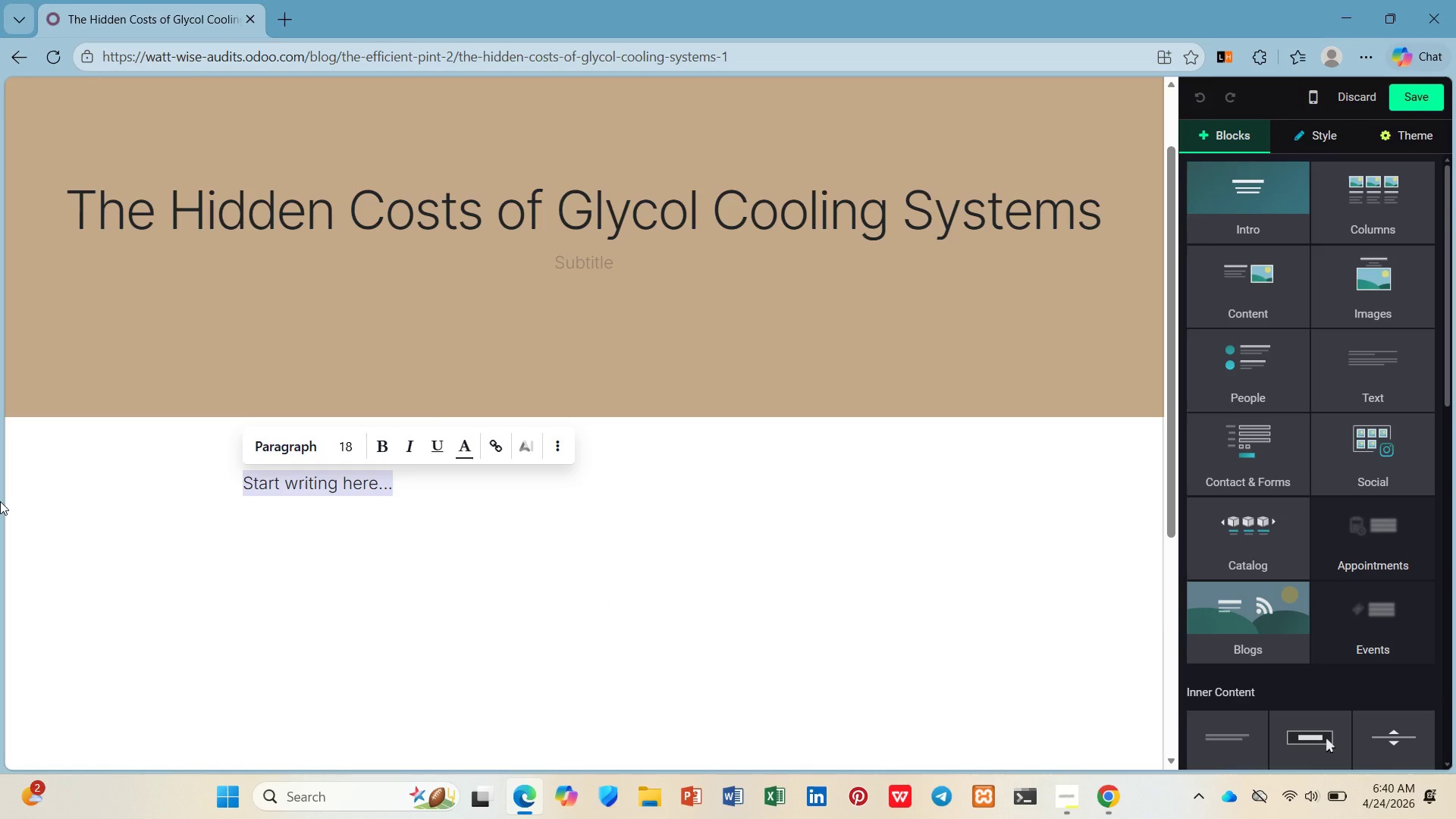 
wait(12.7)
 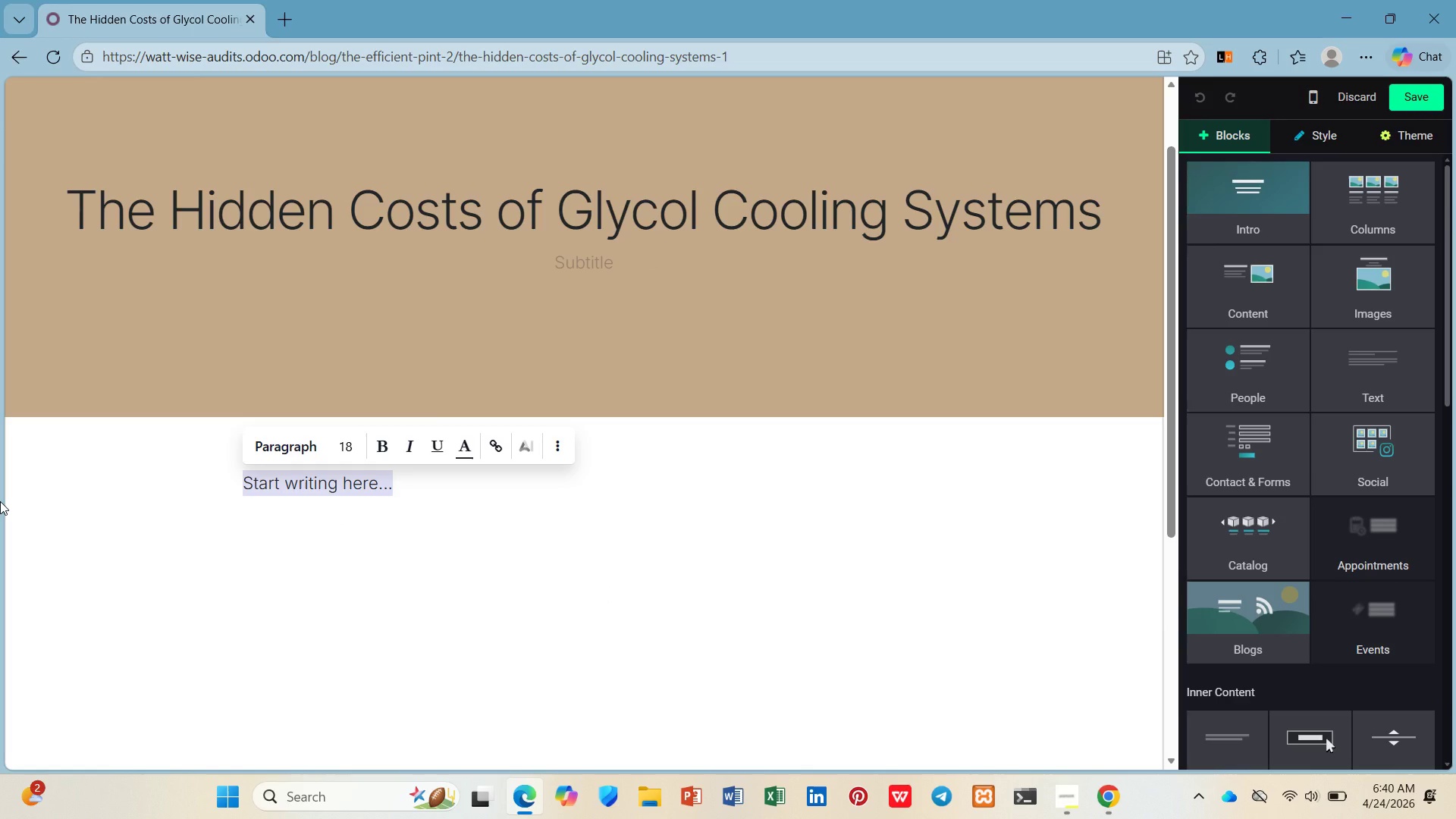 
type(/h2)
 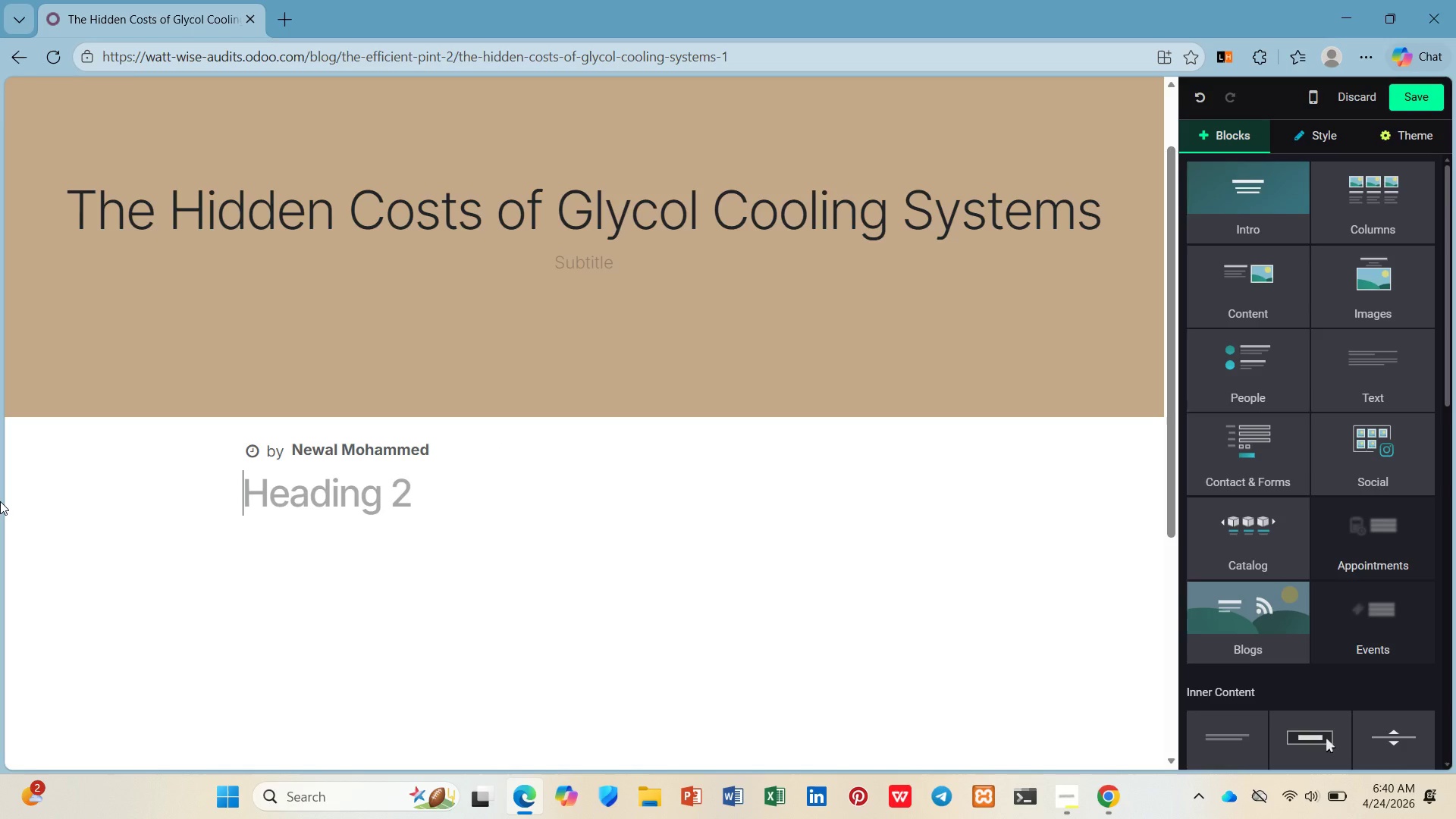 
key(Enter)
 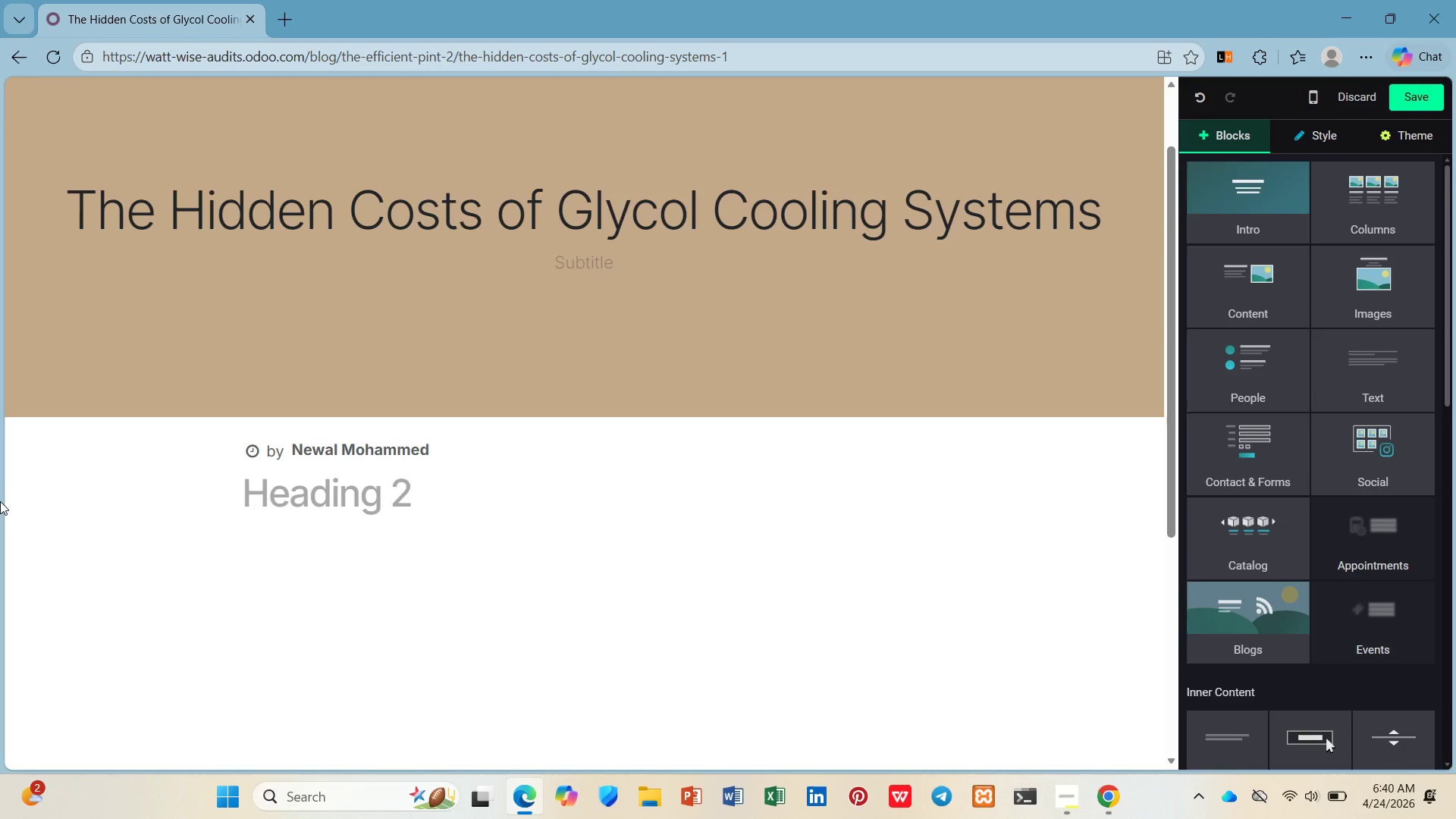 
type(Why Glycol chiller I)
key(Backspace)
type(C)
 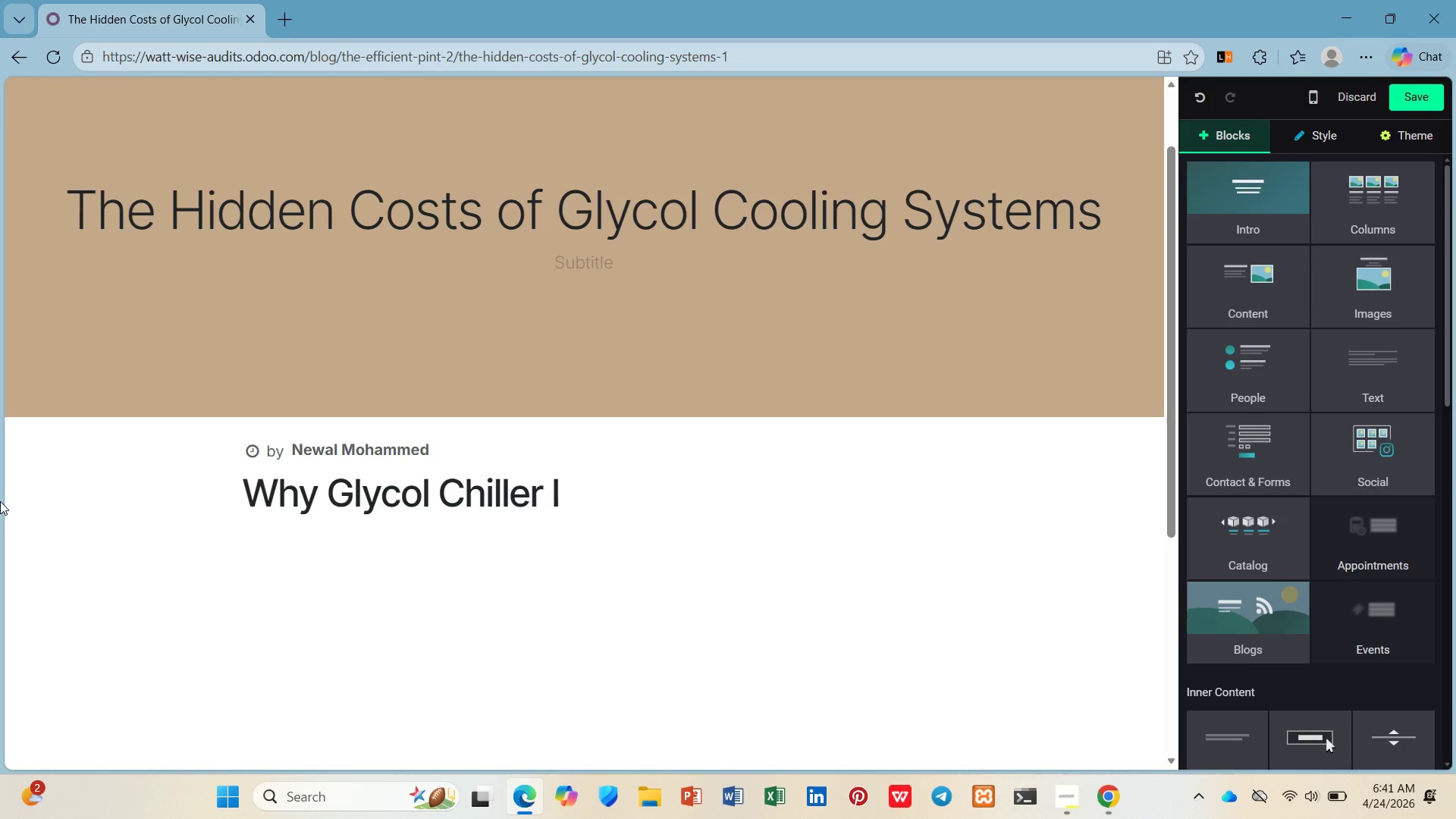 
 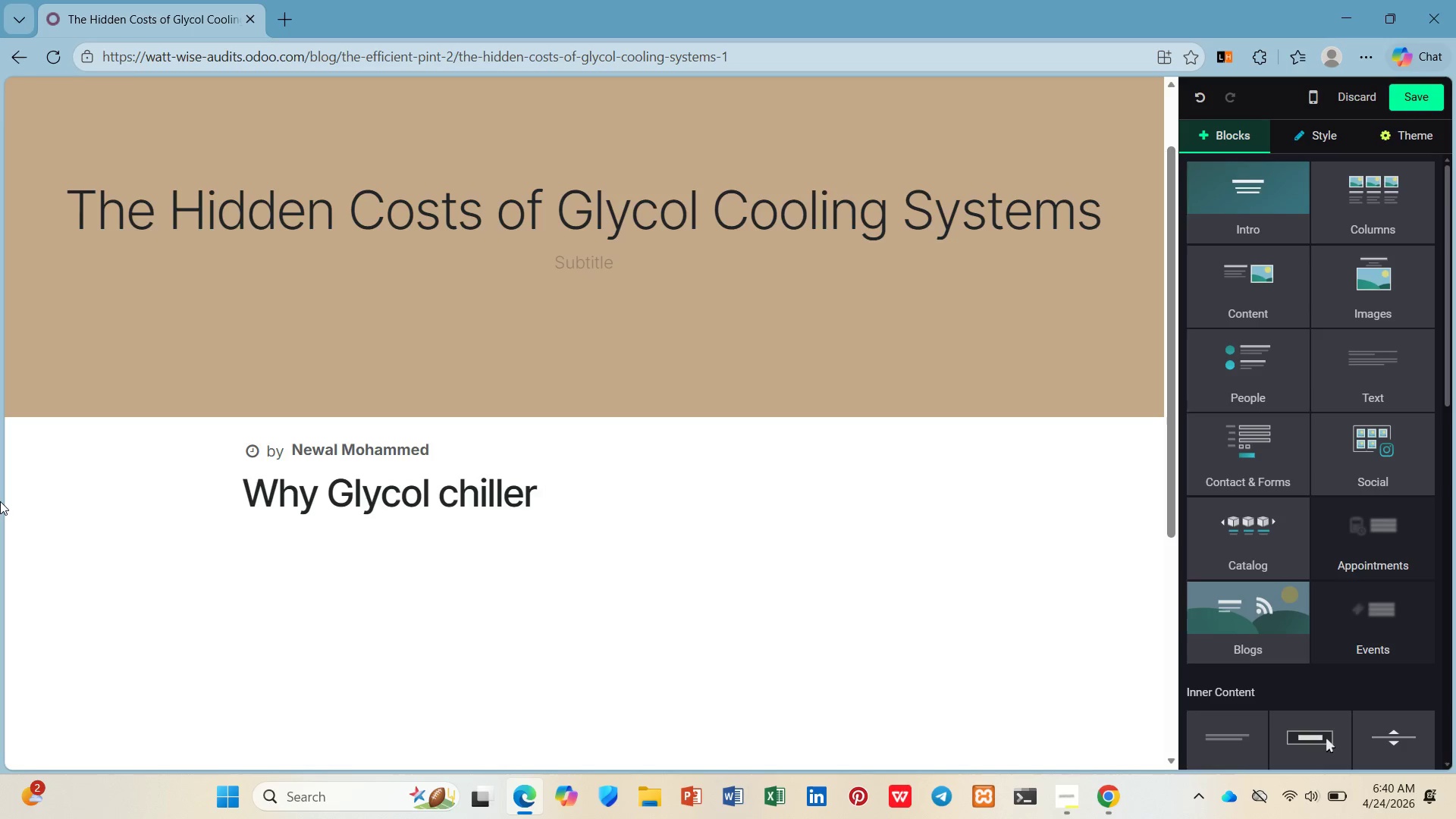 
hold_key(key=ArrowLeft, duration=0.69)
 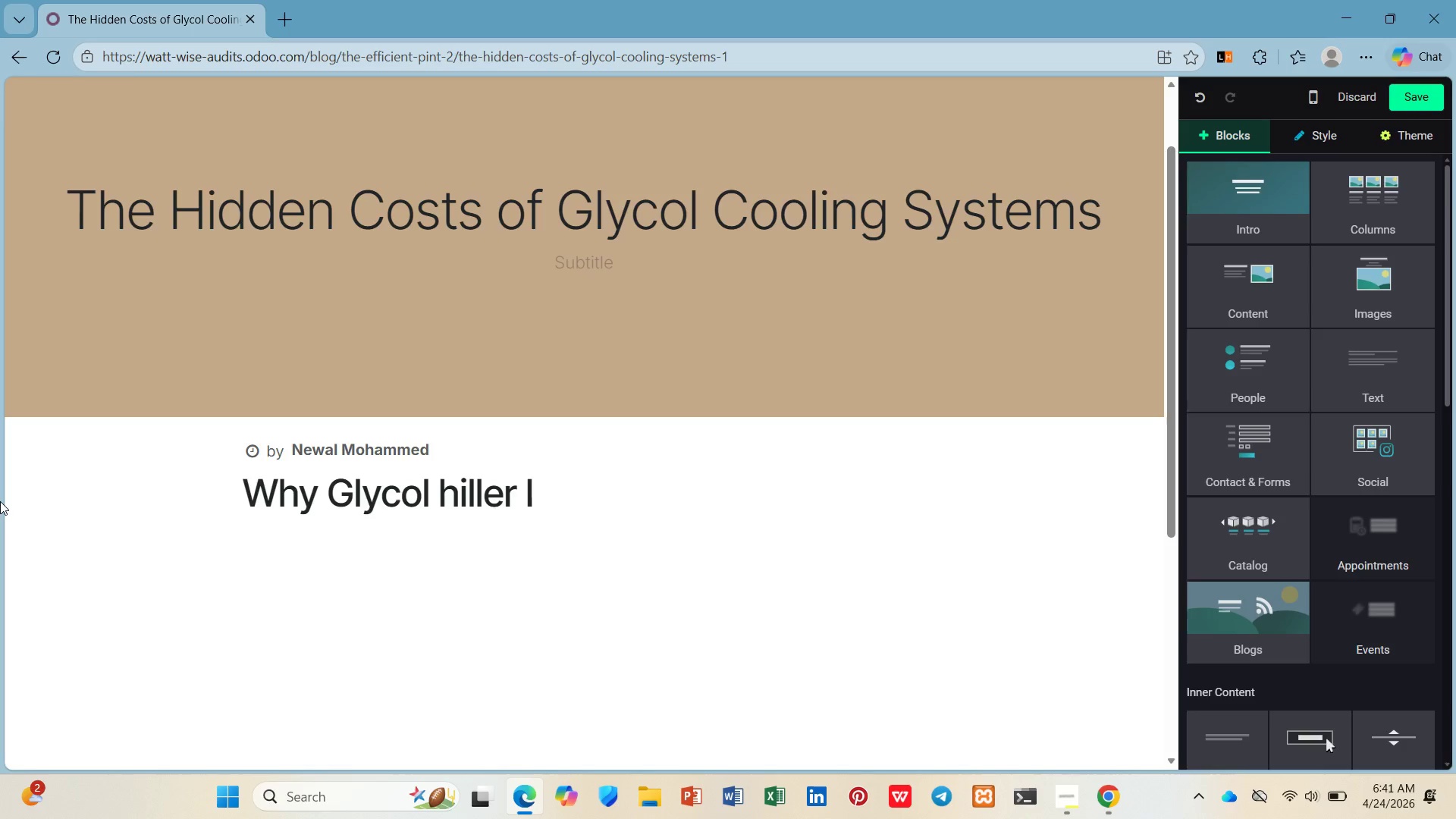 
key(ArrowDown)
 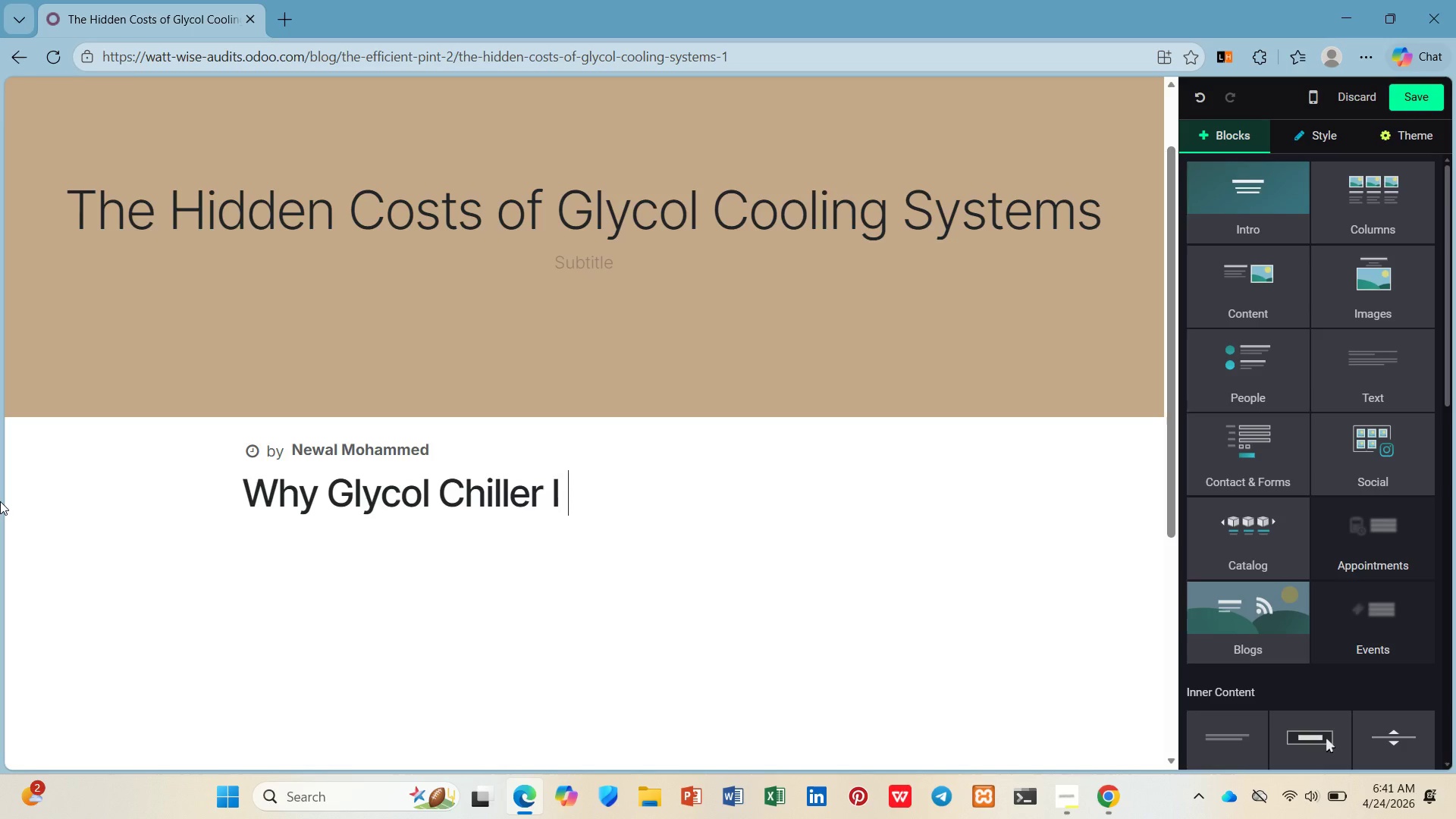 
type( )
key(Backspace)
type(s Draining More Thank Energy)
 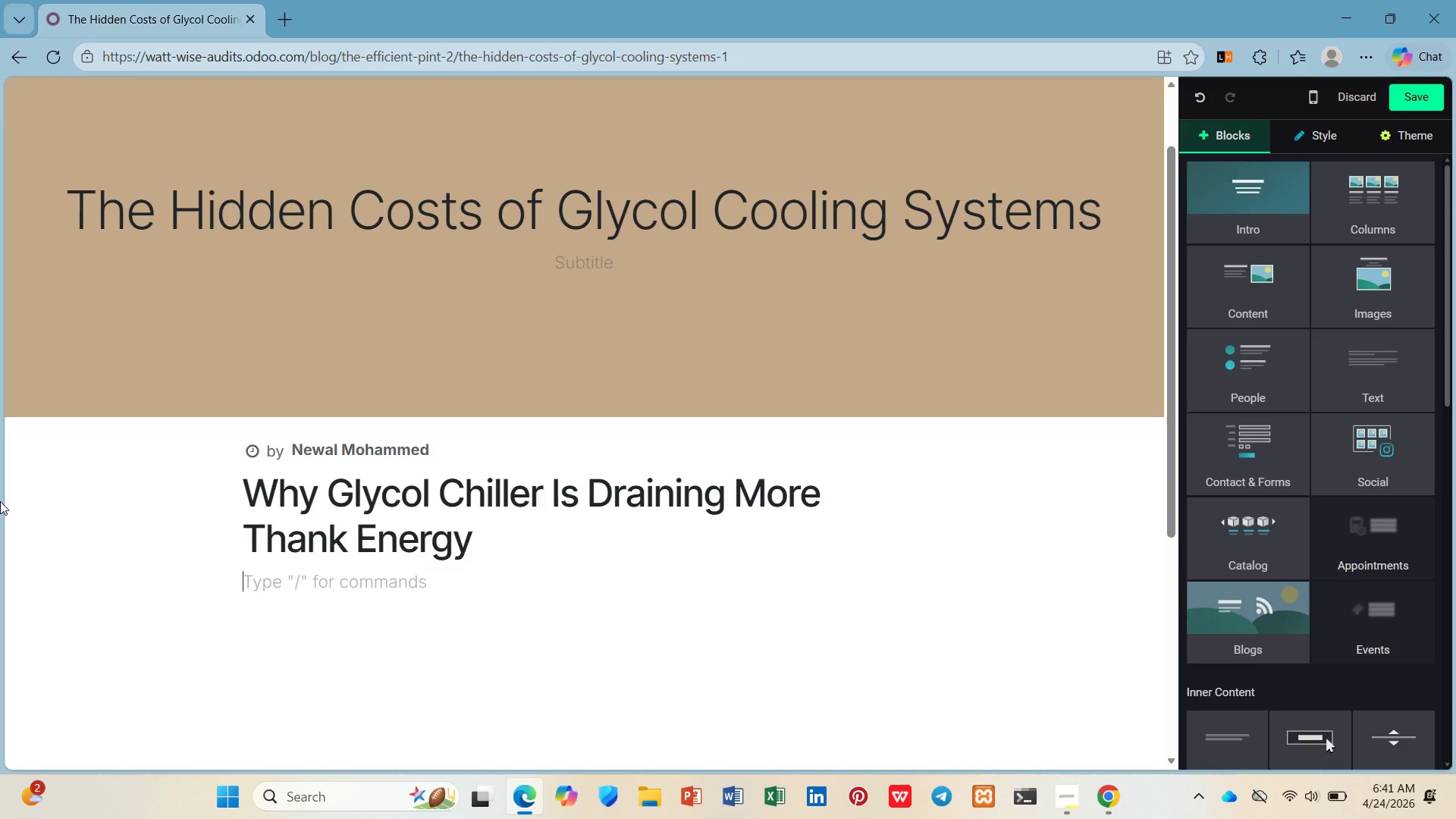 
 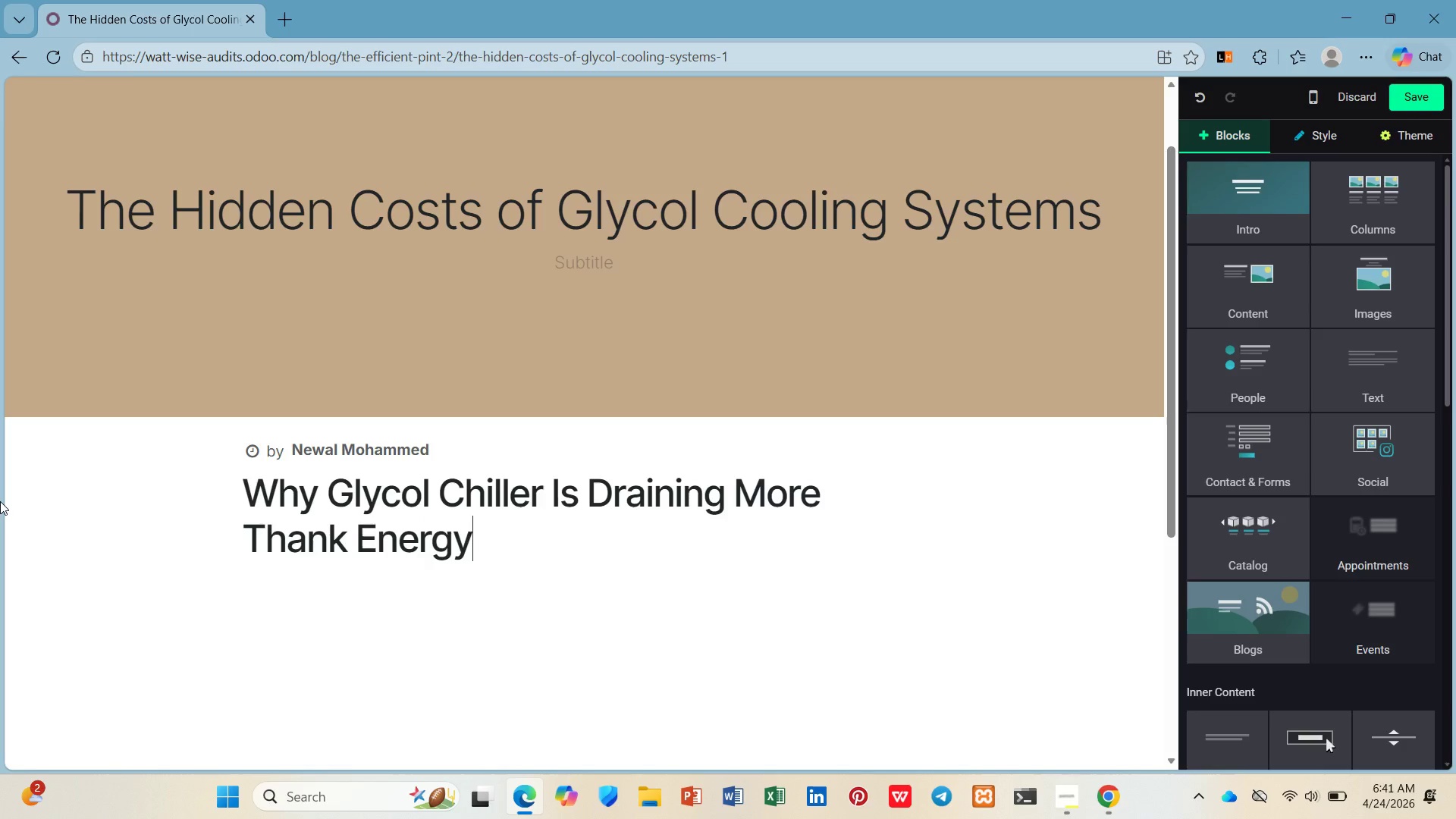 
key(Enter)
 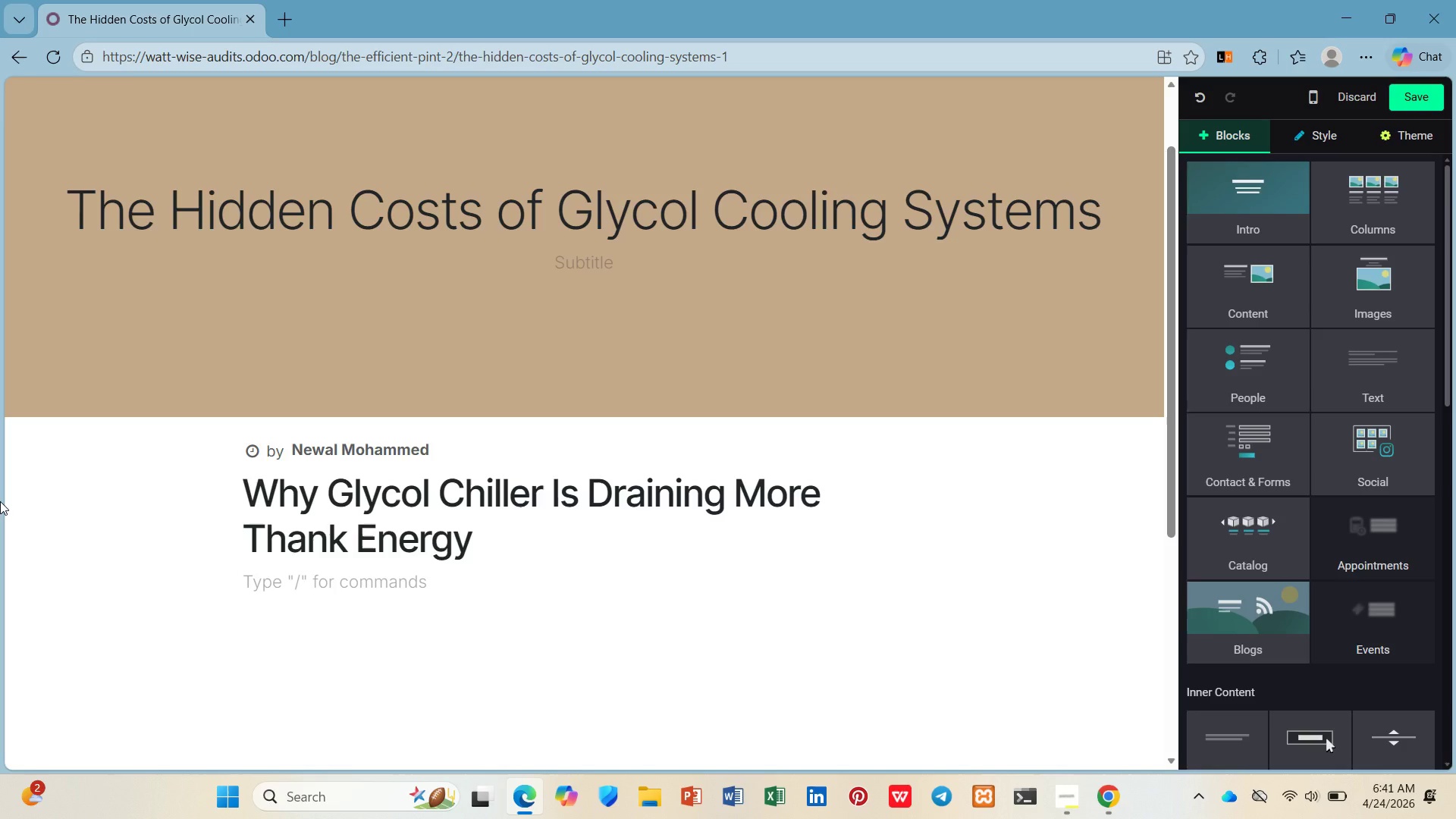 
hold_key(key=ShiftLeft, duration=0.34)
 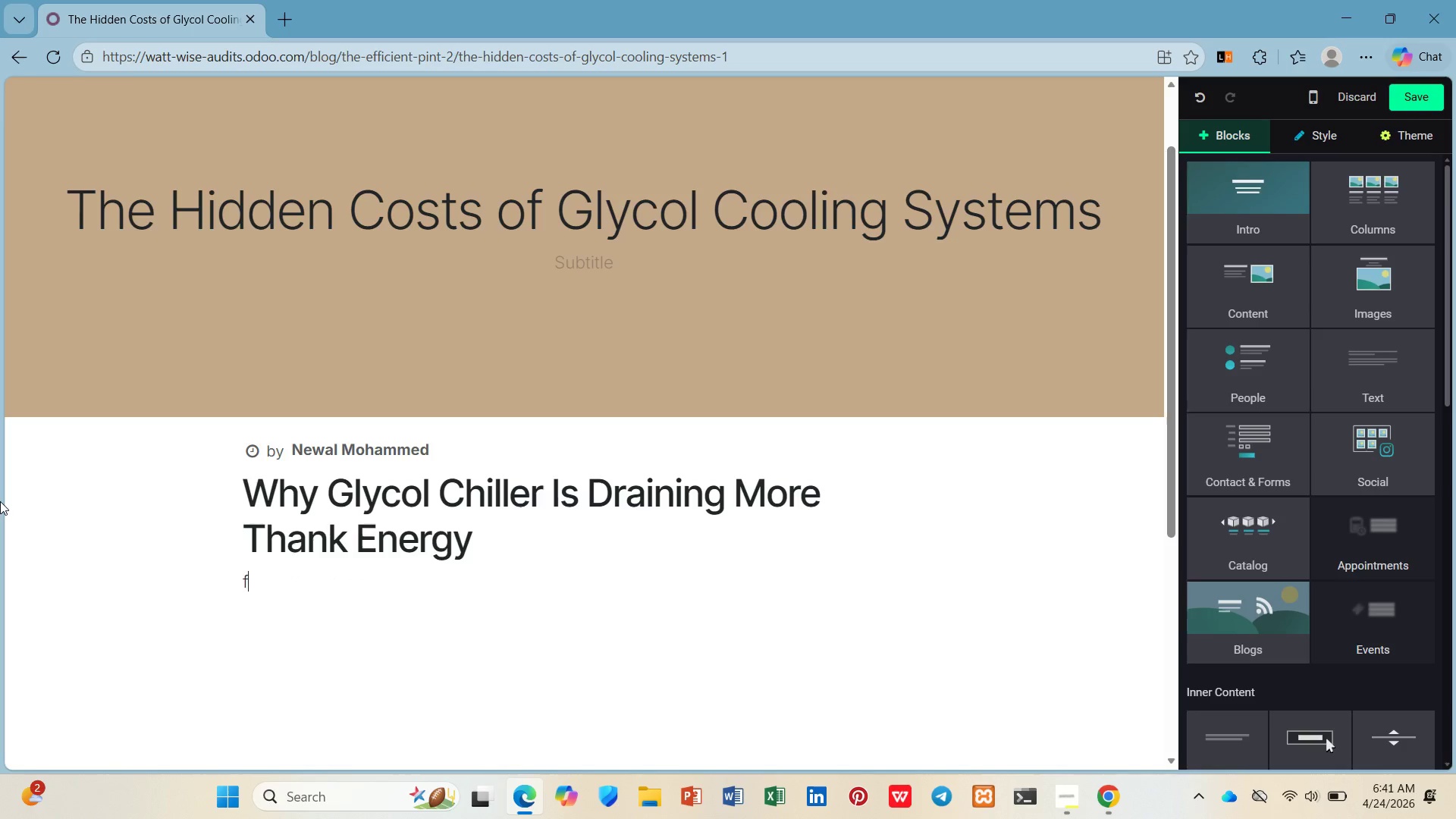 
type(f)
key(Backspace)
type(For mos )
key(Backspace)
type(t crae)
key(Backspace)
type(ft breweries, glycol cooling is non-negotiable. It maintains precise fermentation temperatures, ensurs consistent product quality, and keeps beer from spoiling. But here;s )
key(Backspace)
key(Backspace)
key(Backspace)
type('s )
 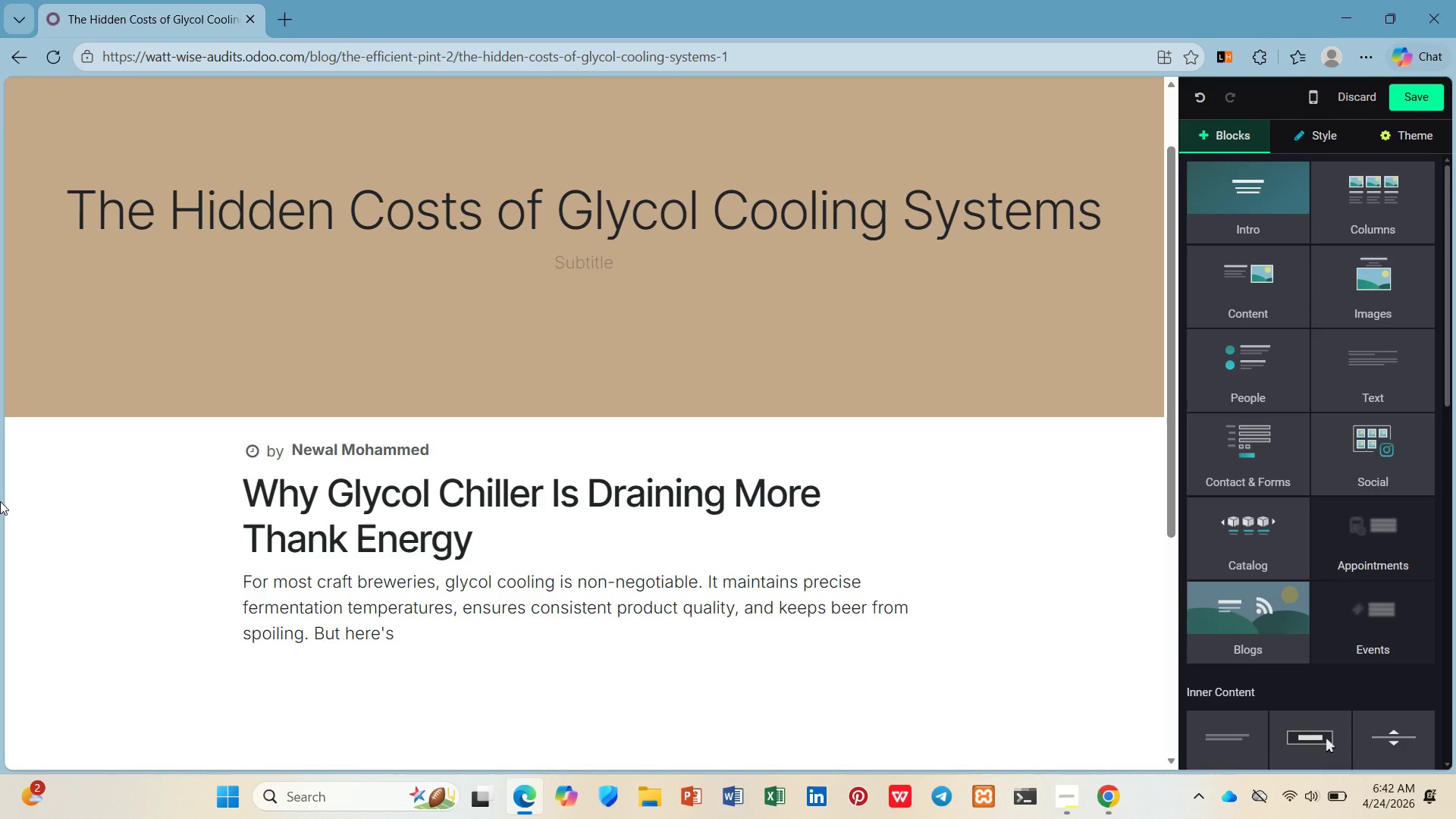 
type(what yur equipment supplier didn't tell you: glycol chillers are of )
key(Backspace)
type(ten )
 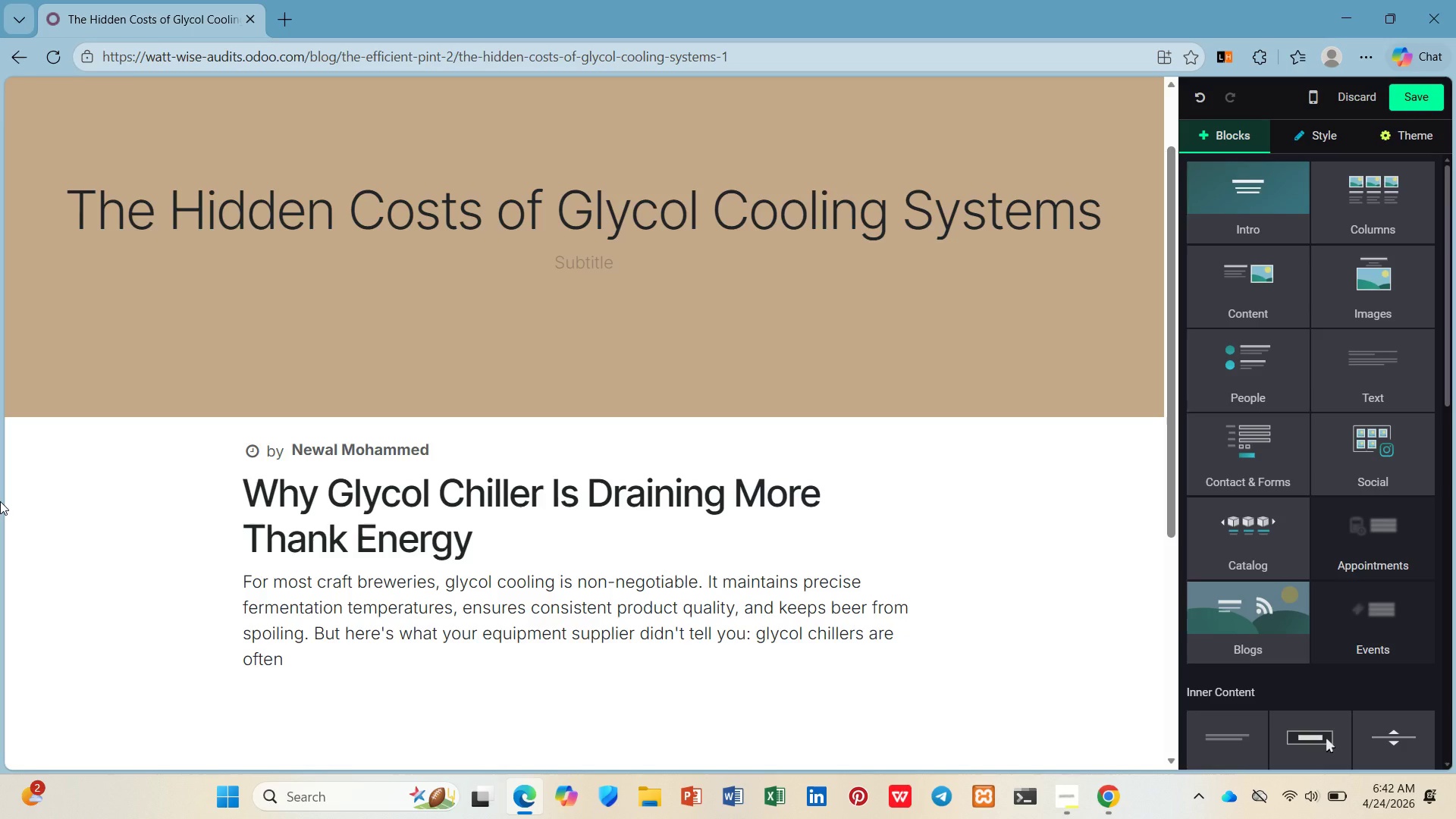 
type(the single bigger)
key(Backspace)
type(st energy consumer in you )
key(Backspace)
type(r af)
key(Backspace)
type(f)
key(Backspace)
key(Backspace)
type(facility - and one of the most overlooked opportunitirs for savings.)
 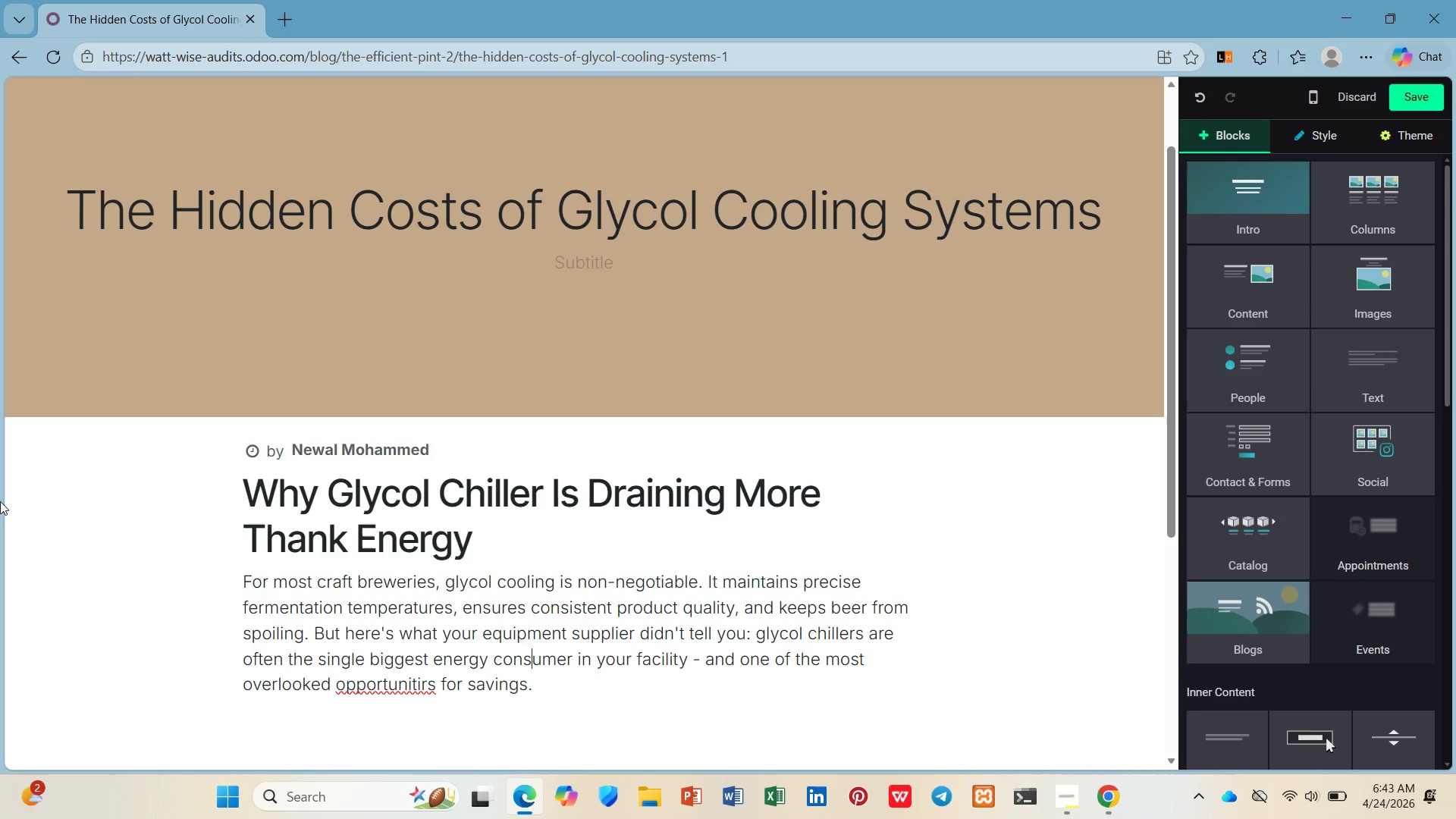 
key(ArrowUp)
 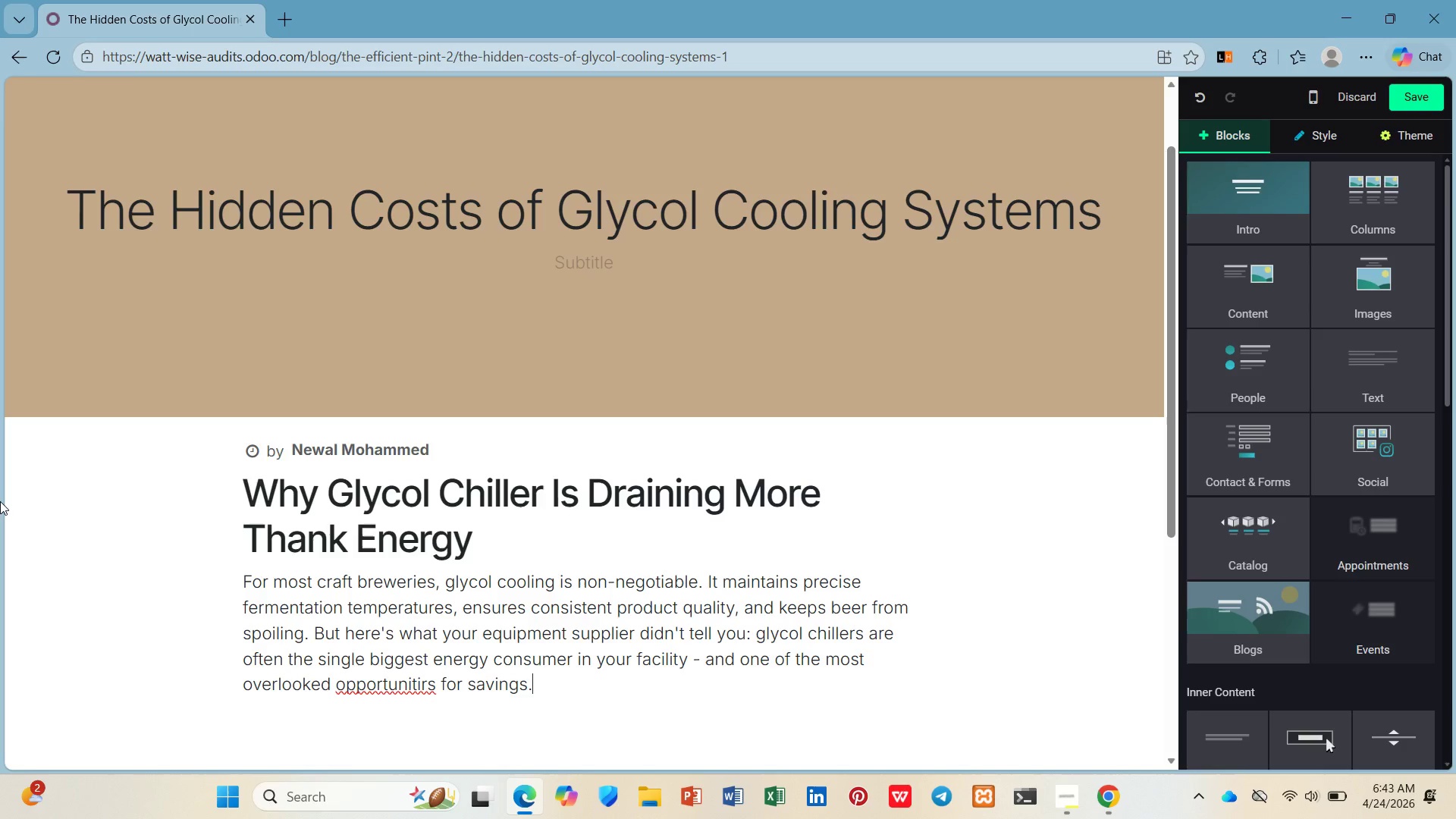 
key(ArrowDown)
 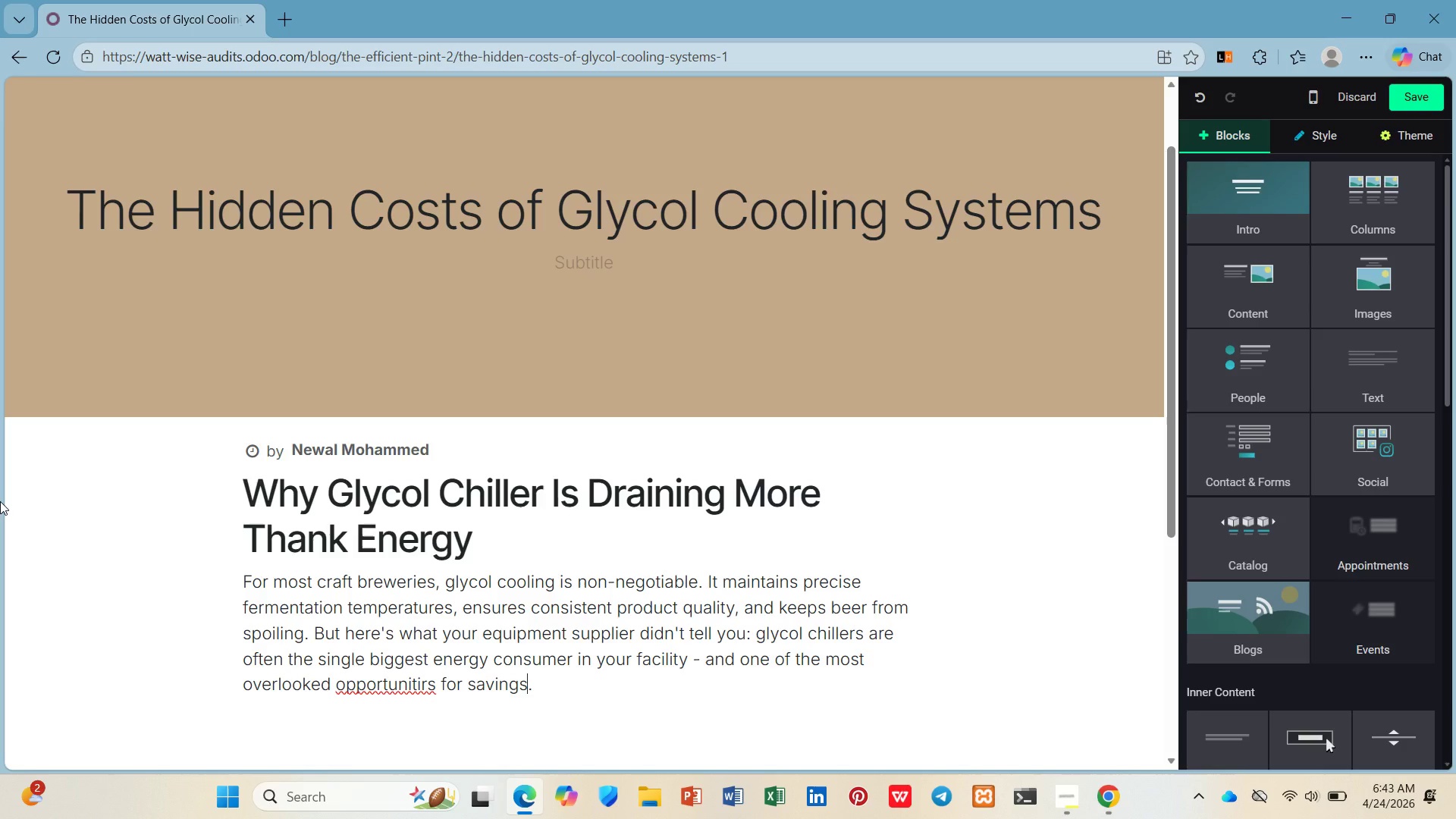 
hold_key(key=ArrowLeft, duration=0.88)
 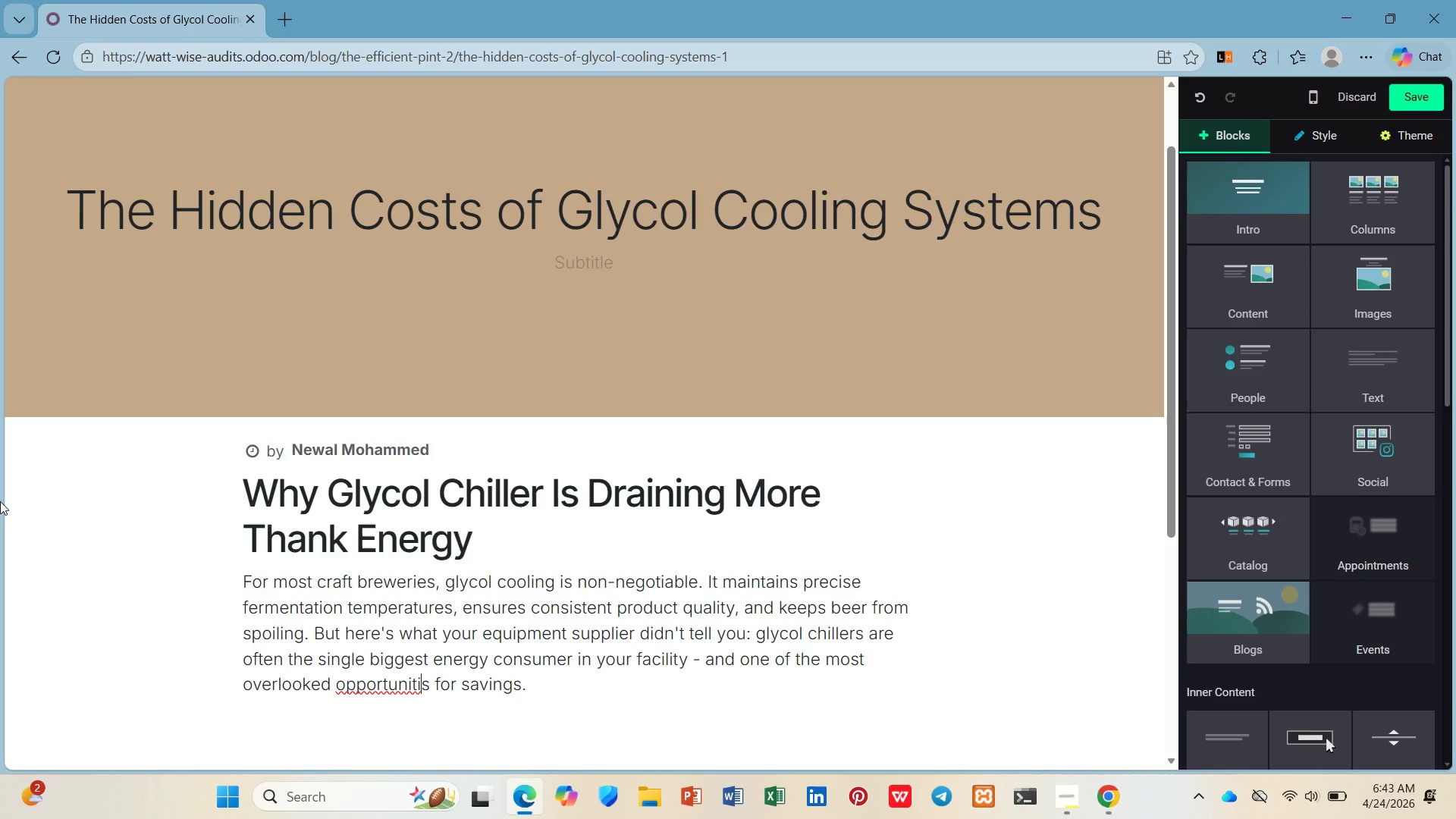 
key(Backspace)
 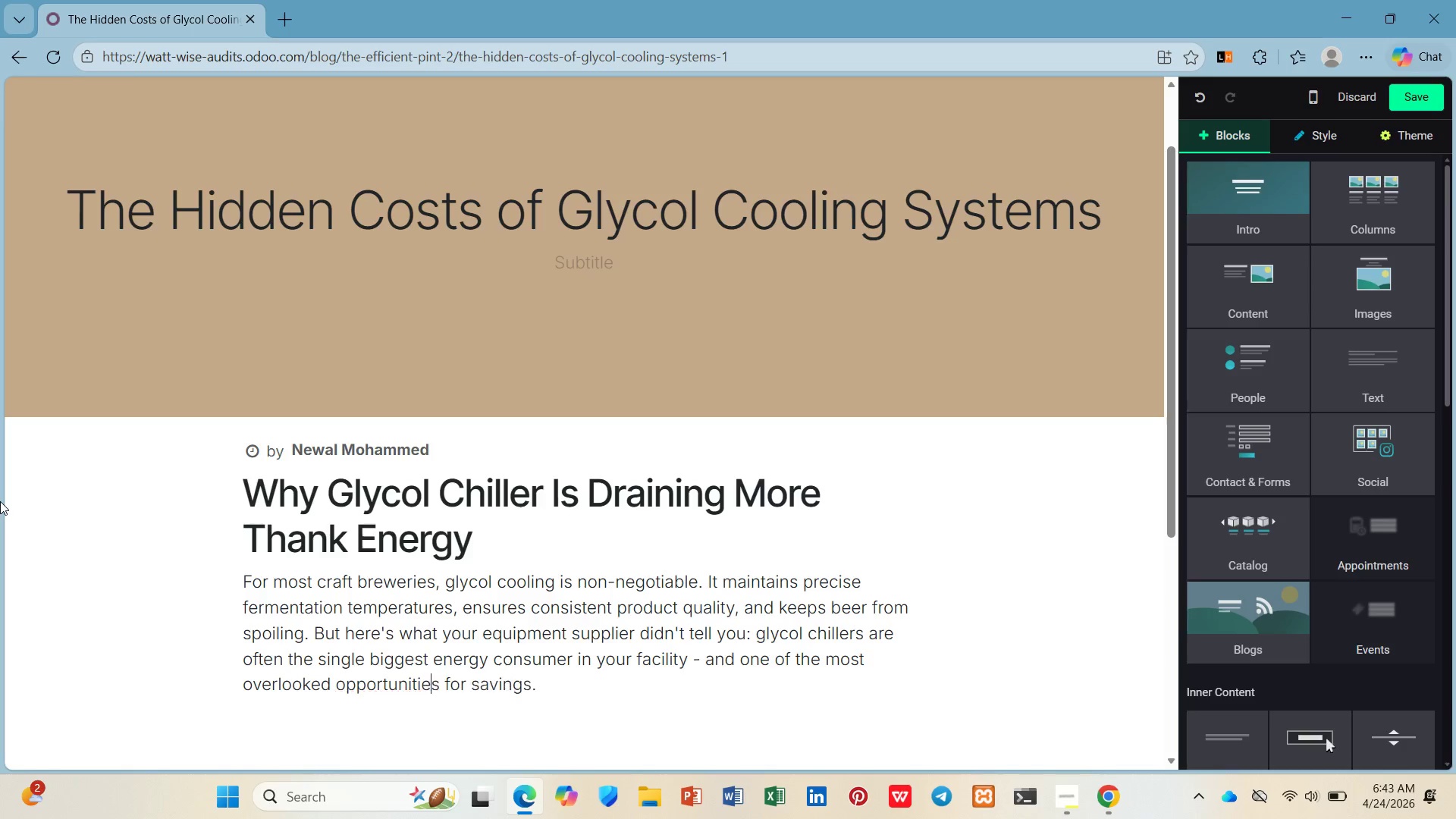 
key(E)
 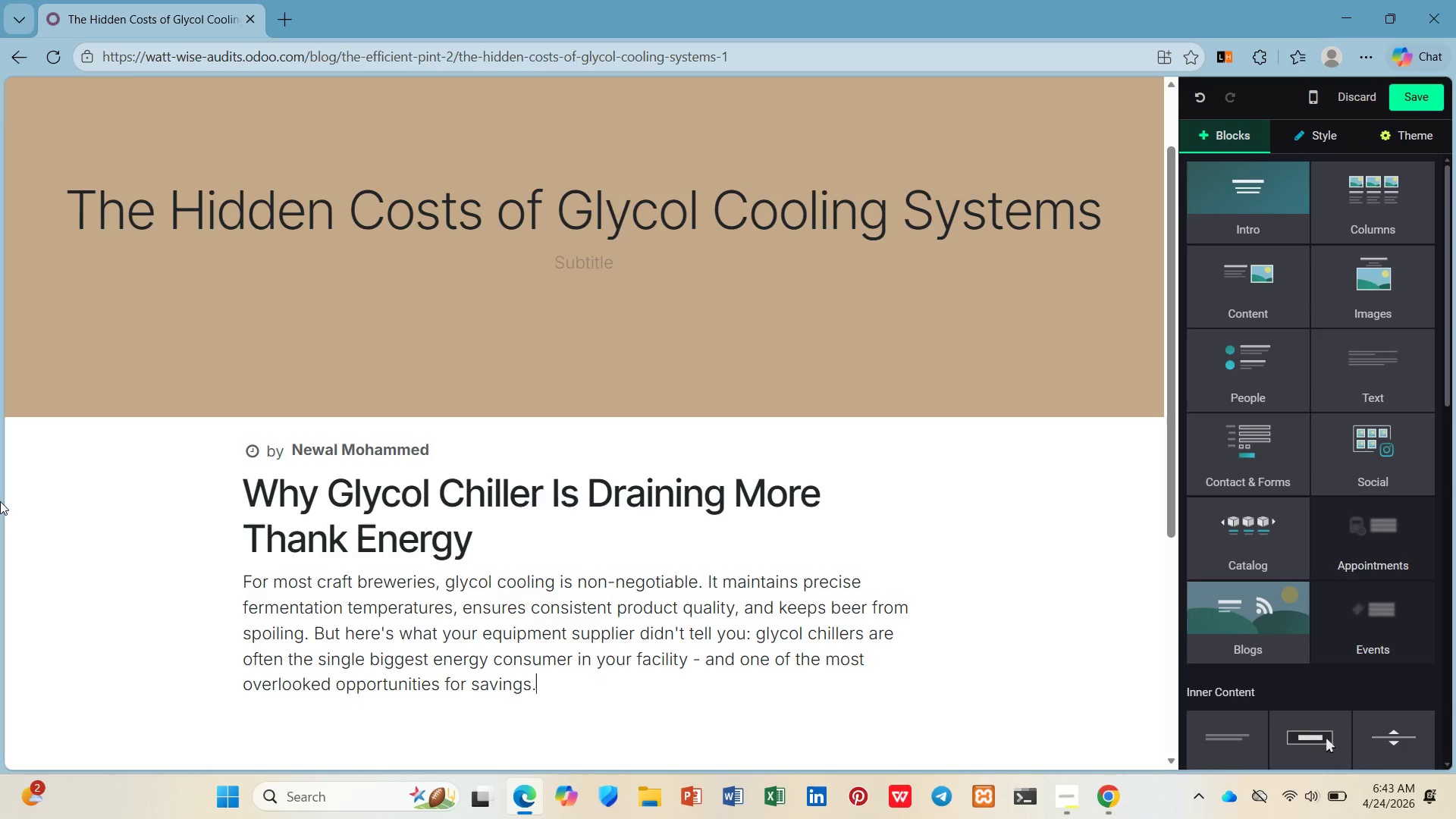 
key(ArrowDown)
 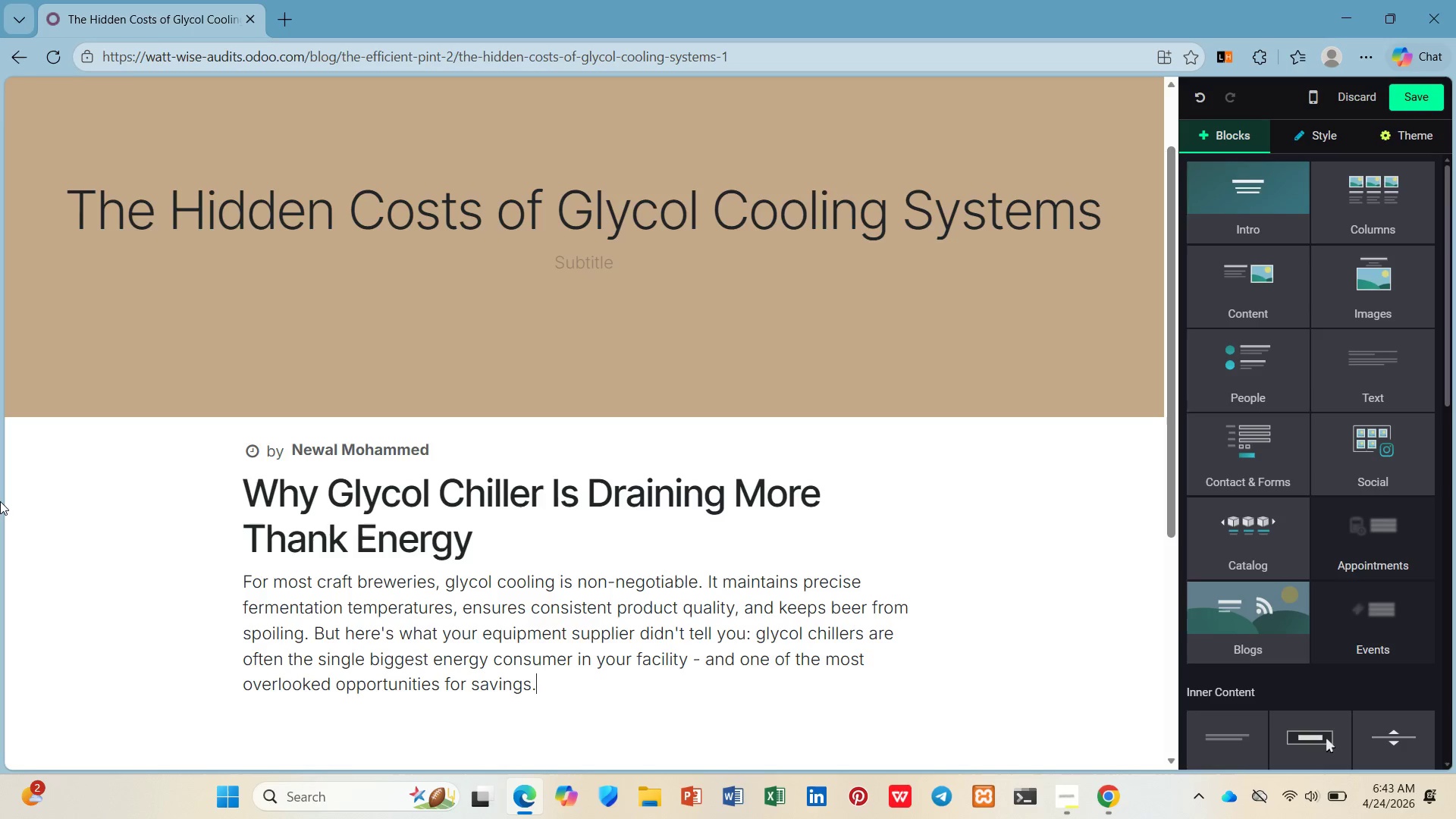 
key(ArrowRight)
 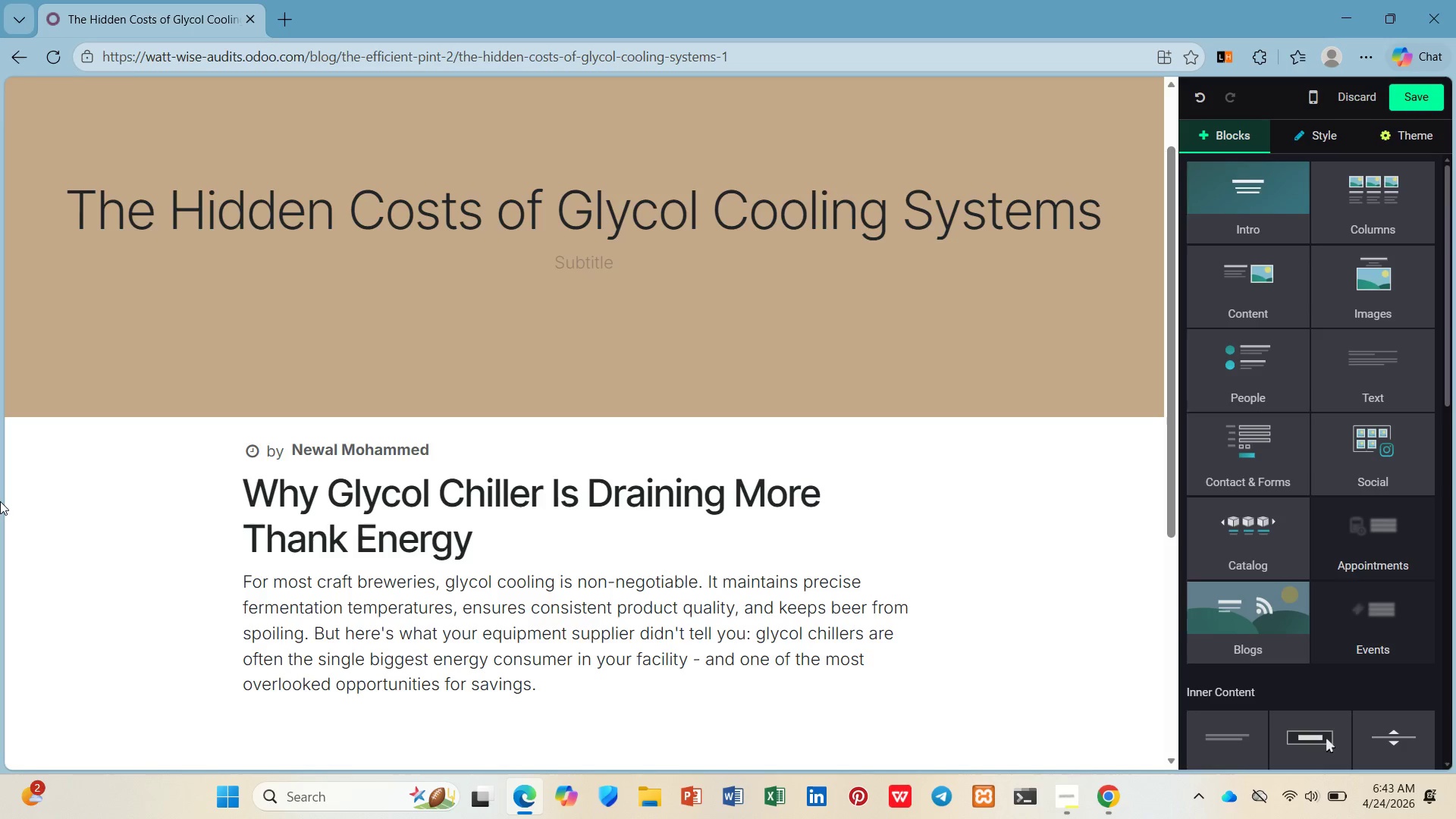 
key(Enter)
 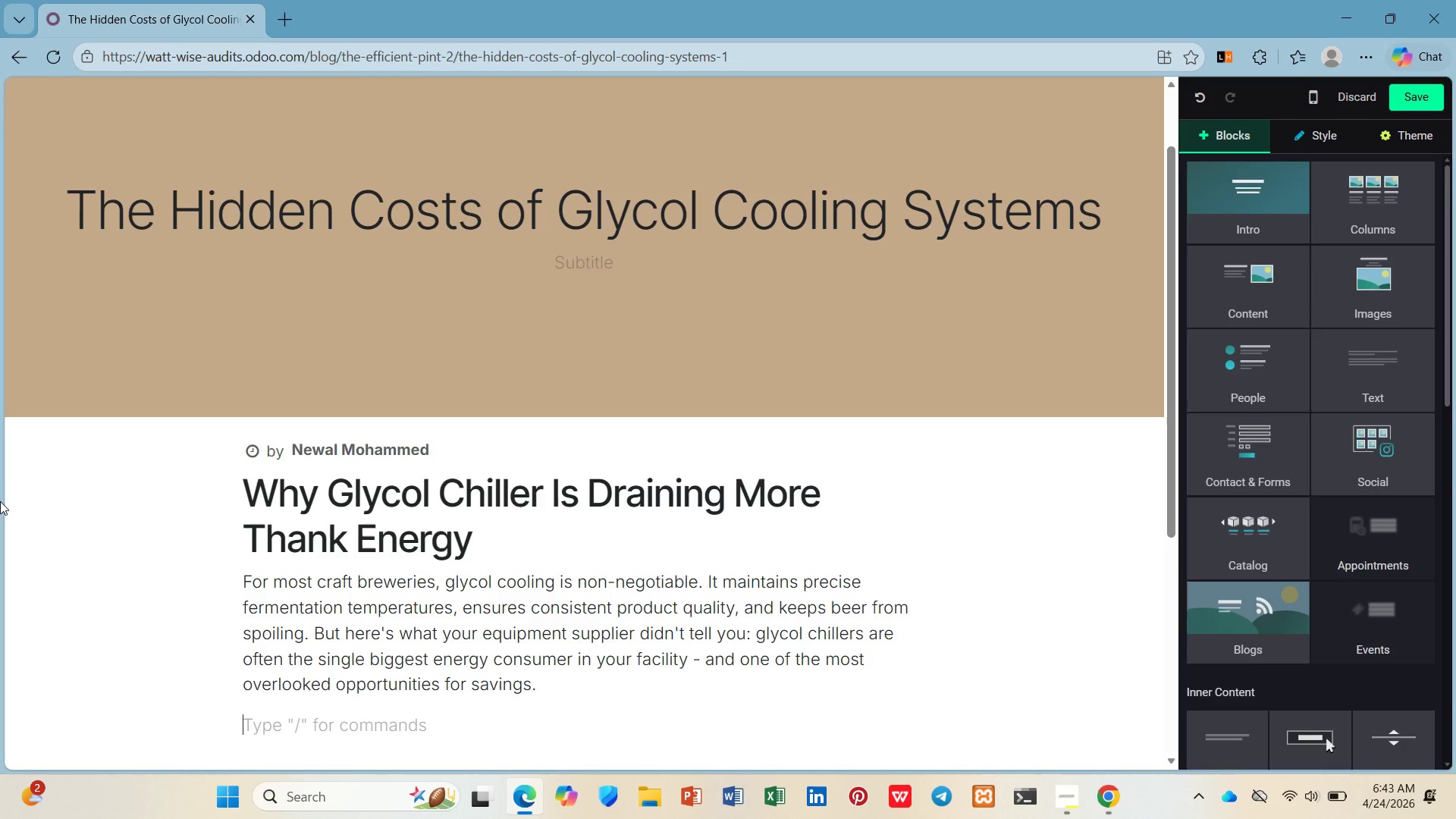 
type(A tp)
key(Backspace)
type(ypical 15-barel brewery spens)
key(Backspace)
type(ds )
 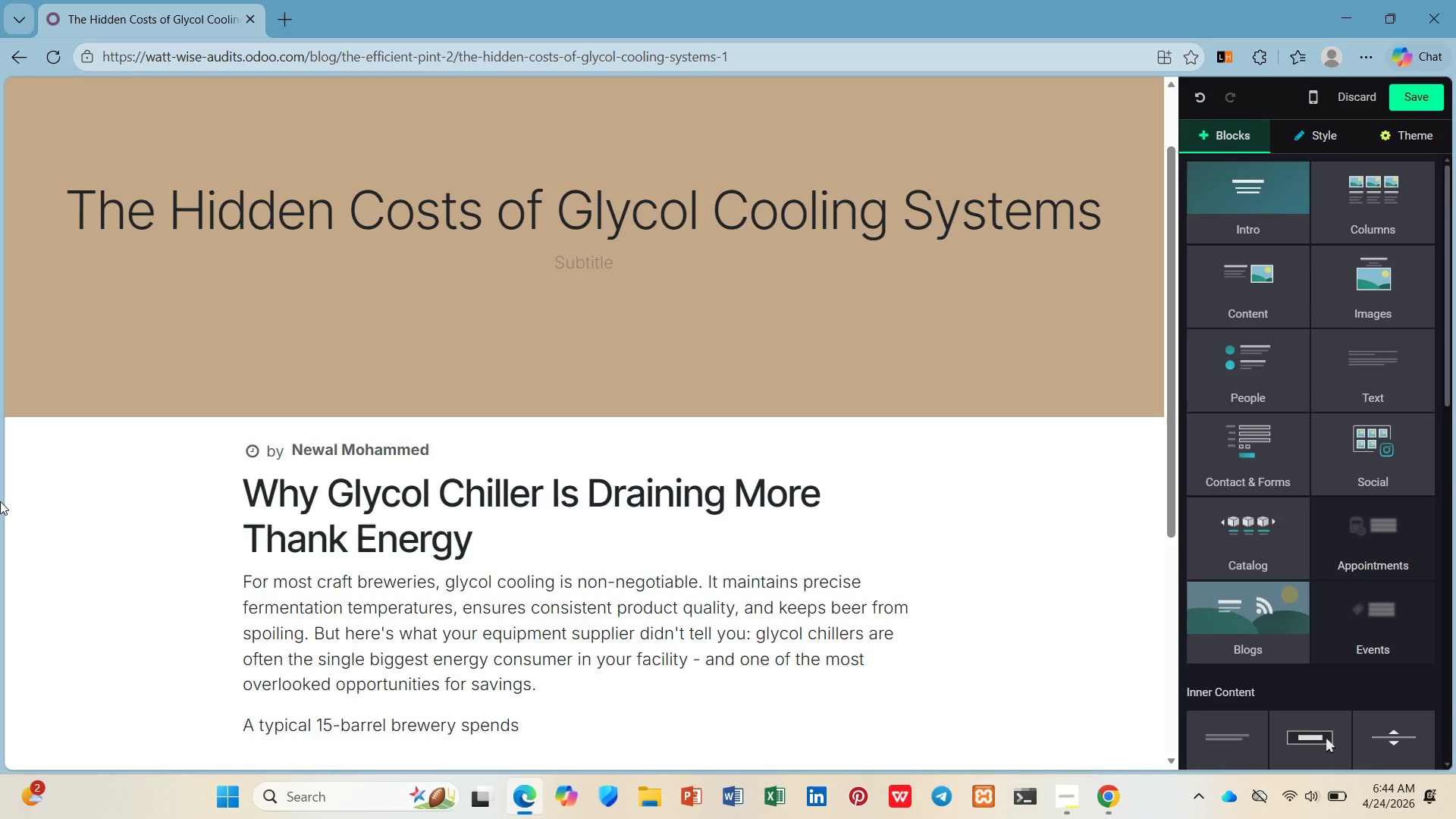 
type($8,00-$12,000 anually jud y)
 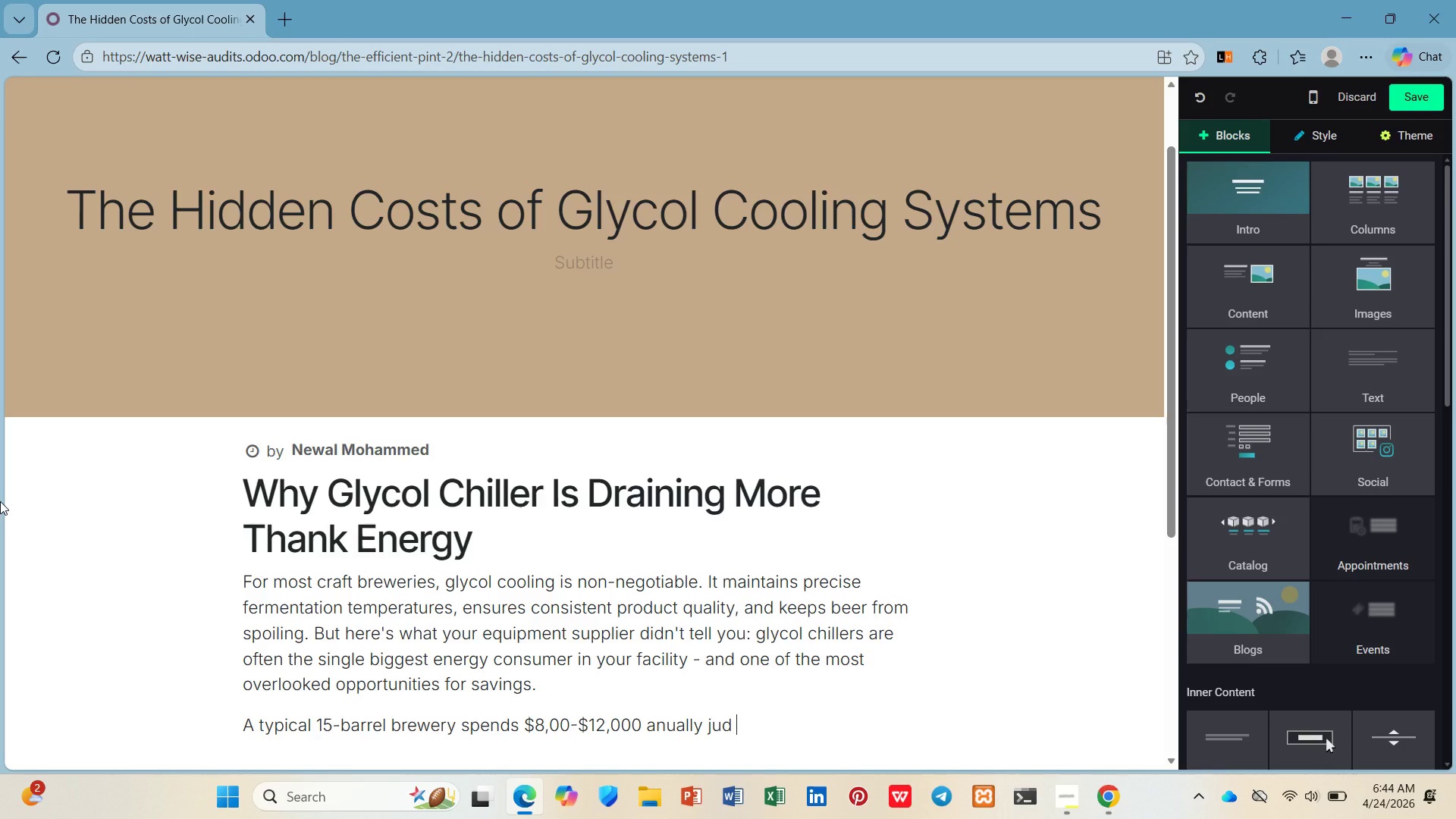 
 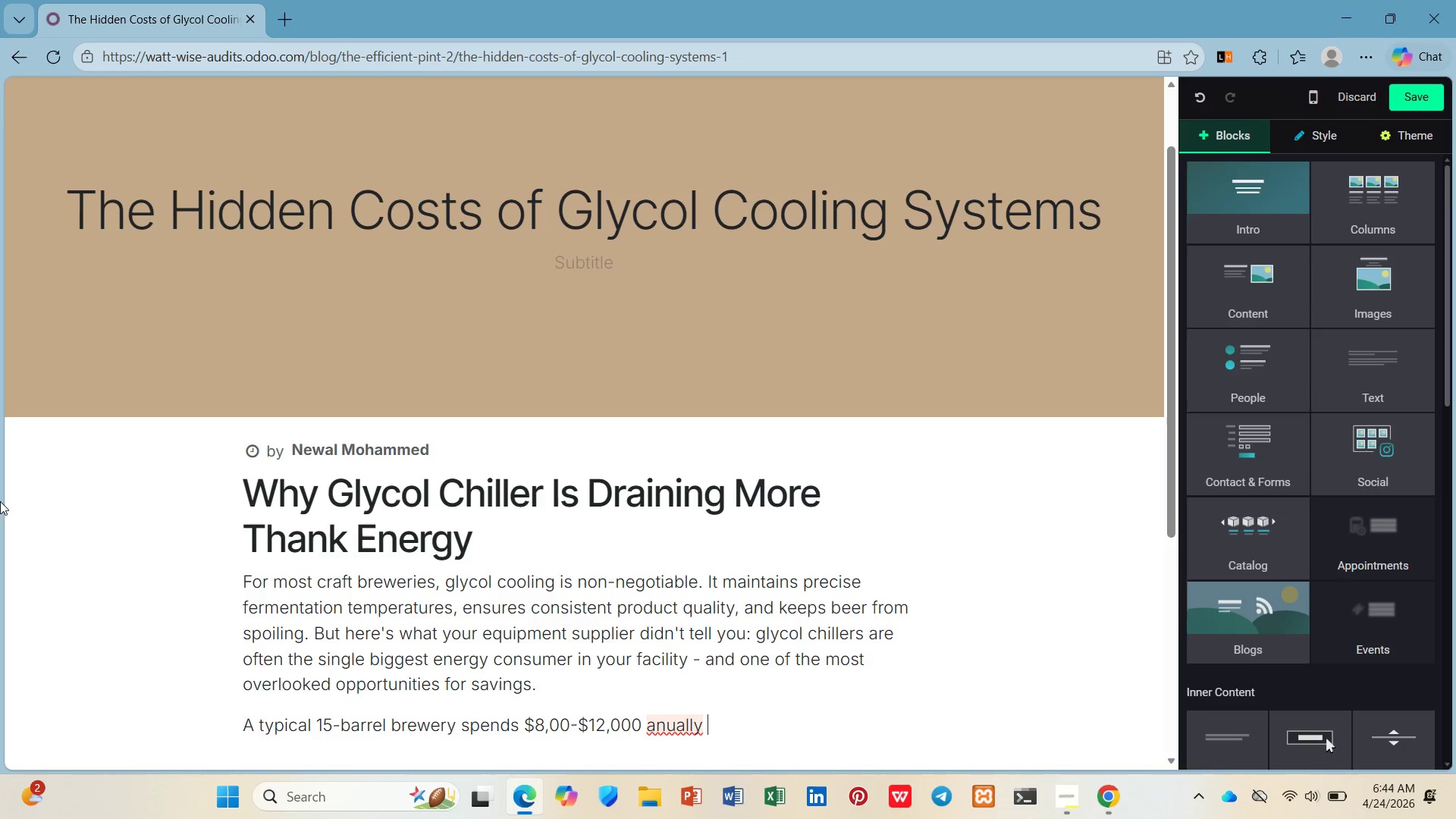 
hold_key(key=Backspace, duration=0.61)
 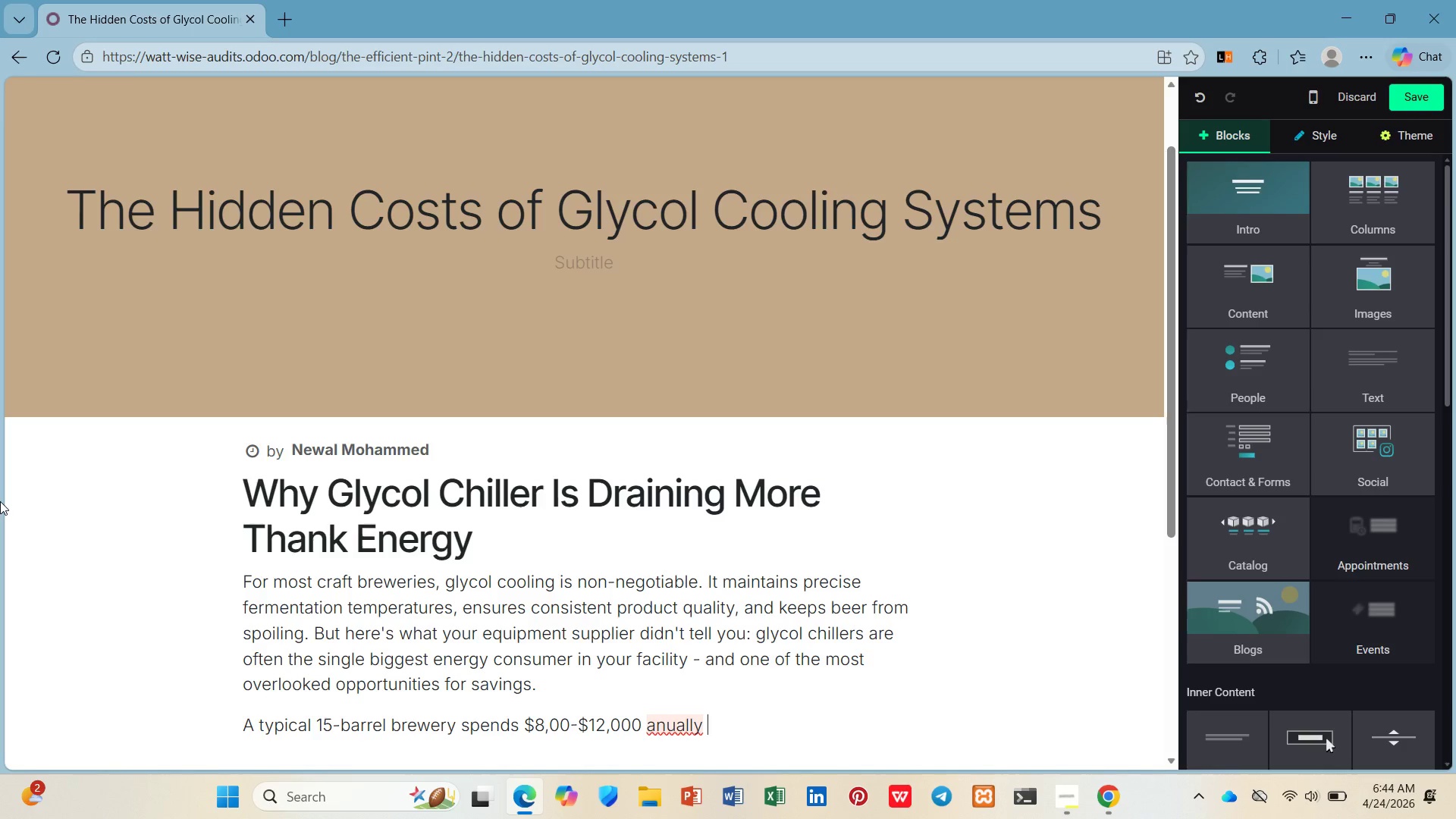 
hold_key(key=Backspace, duration=0.56)
 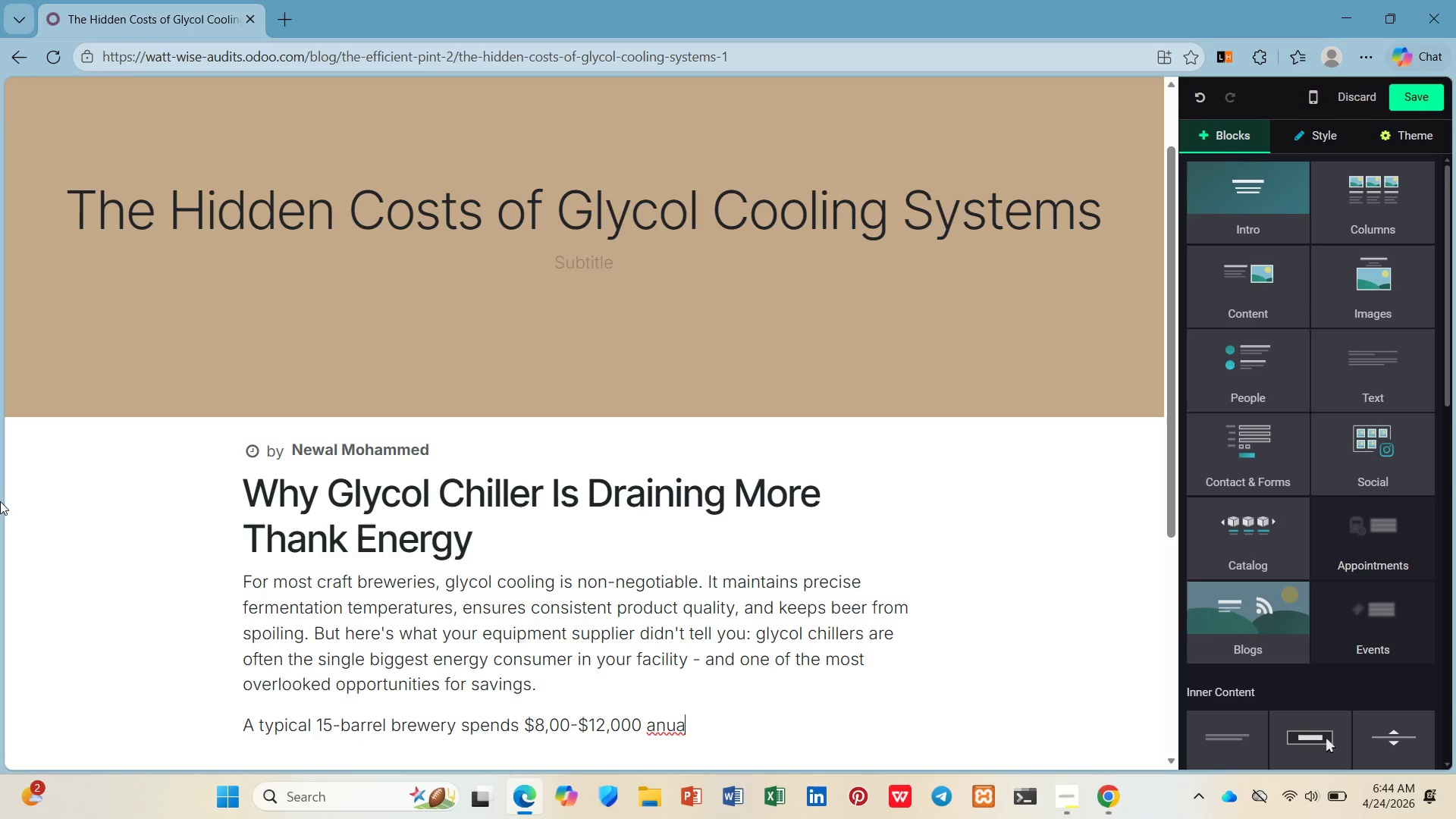 
key(Backspace)
key(Backspace)
key(Backspace)
type(nually just on glycol system operation. That number climbs fast if yur chiller is oversized, unserviced, )
key(Backspace)
key(Backspace)
 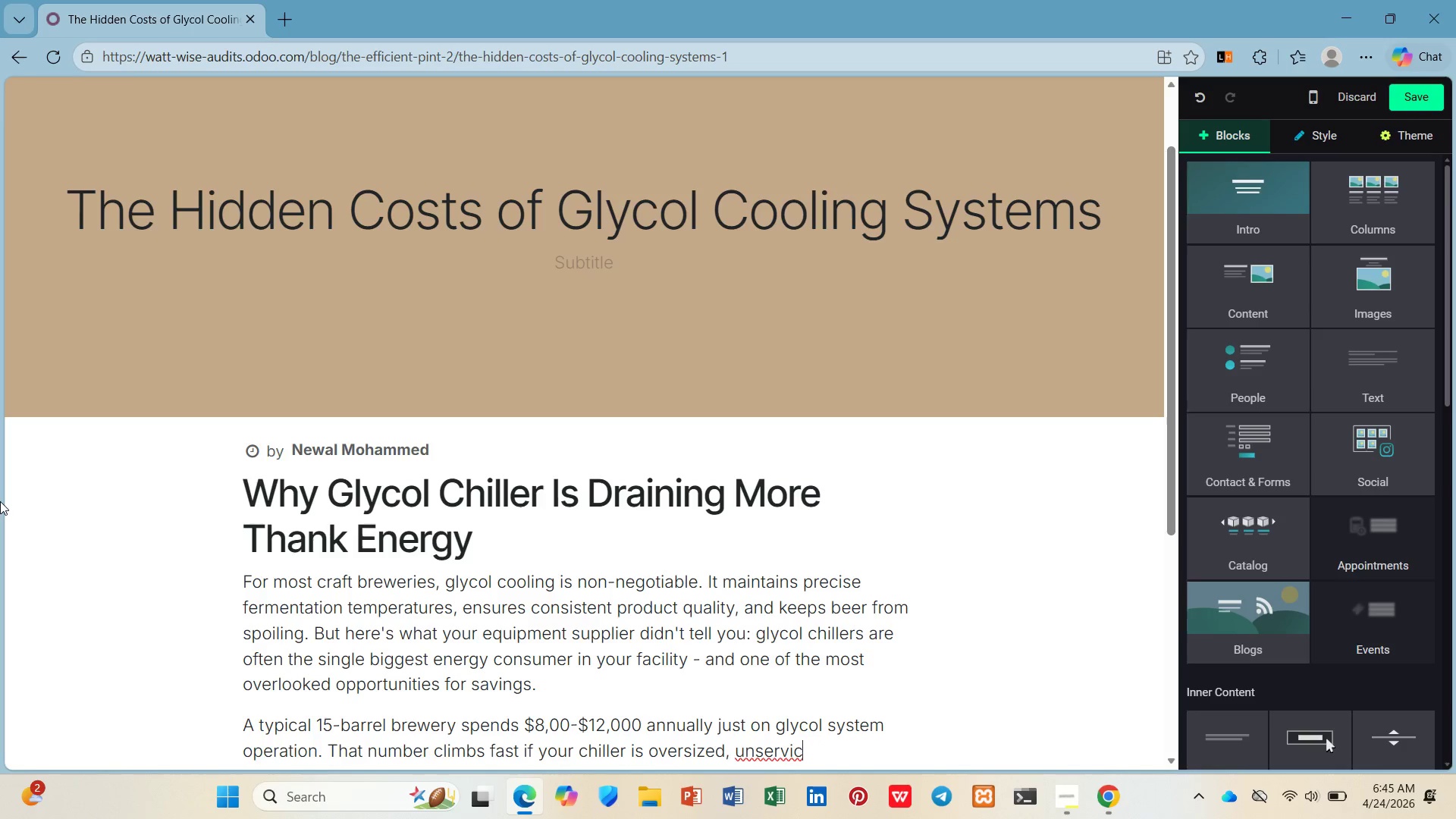 
 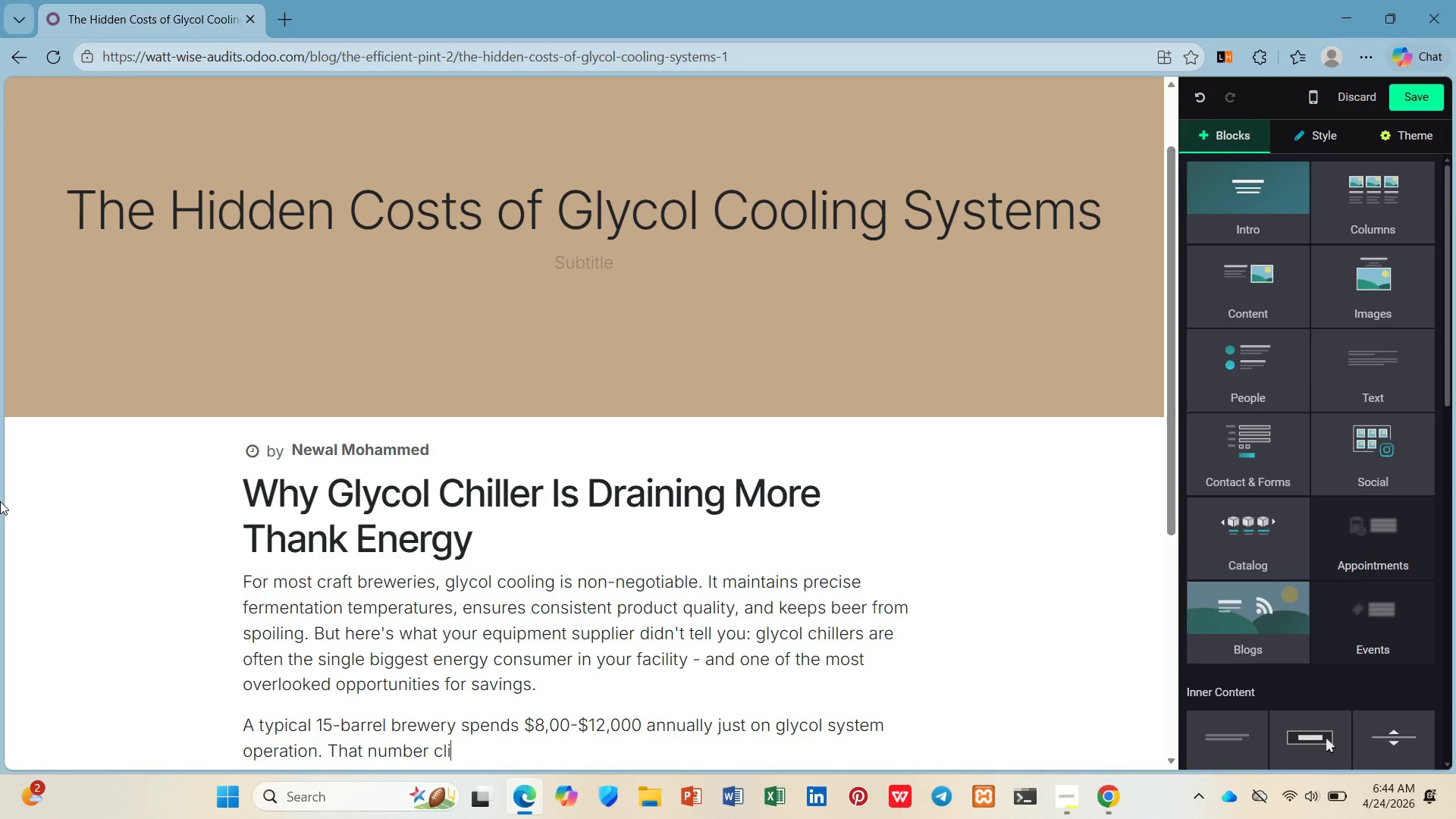 
hold_key(key=Backspace, duration=0.55)
 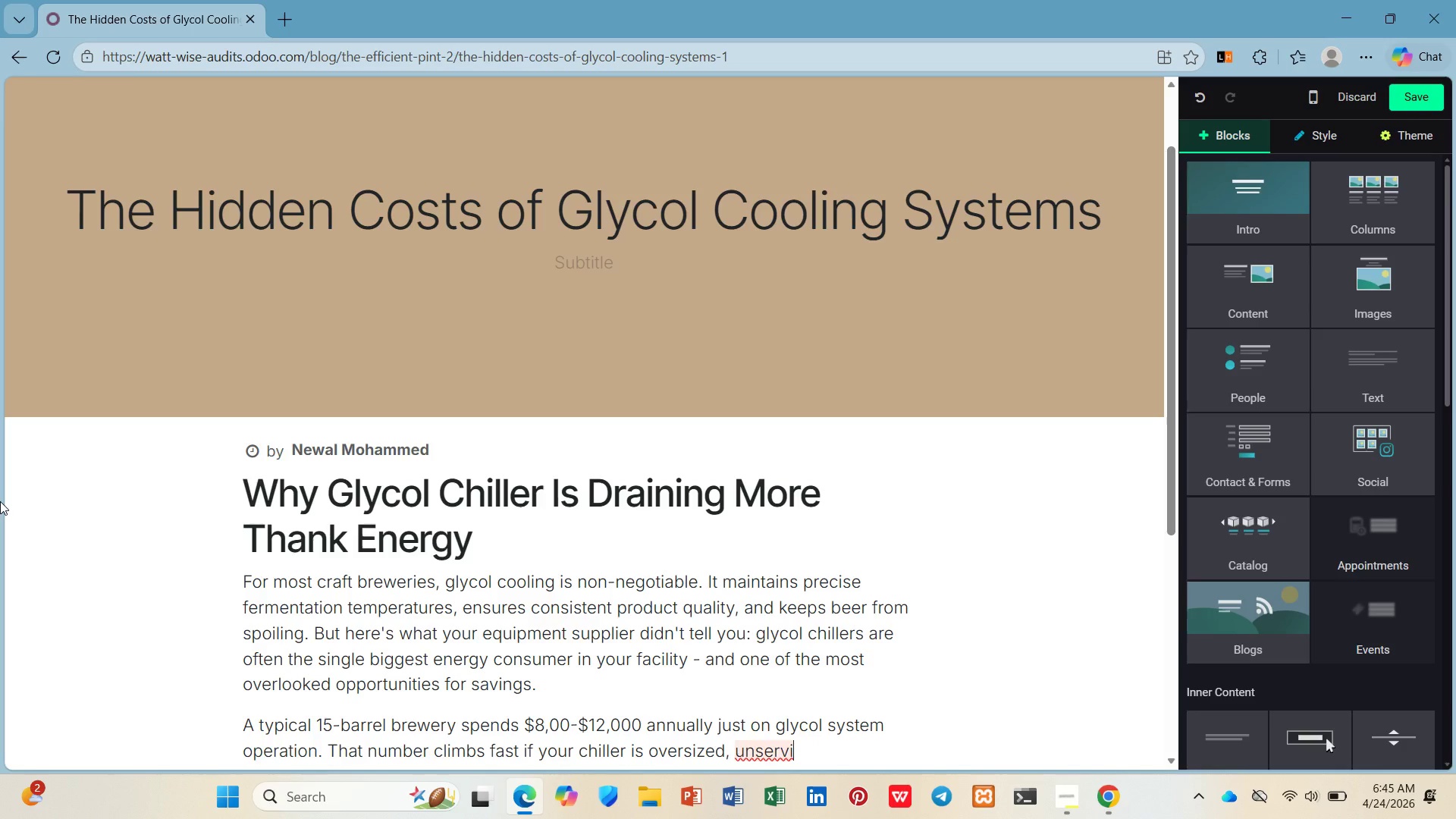 
key(Backspace)
key(Backspace)
key(Backspace)
key(Backspace)
key(Backspace)
type(derserviced, or running inefficiently.)
 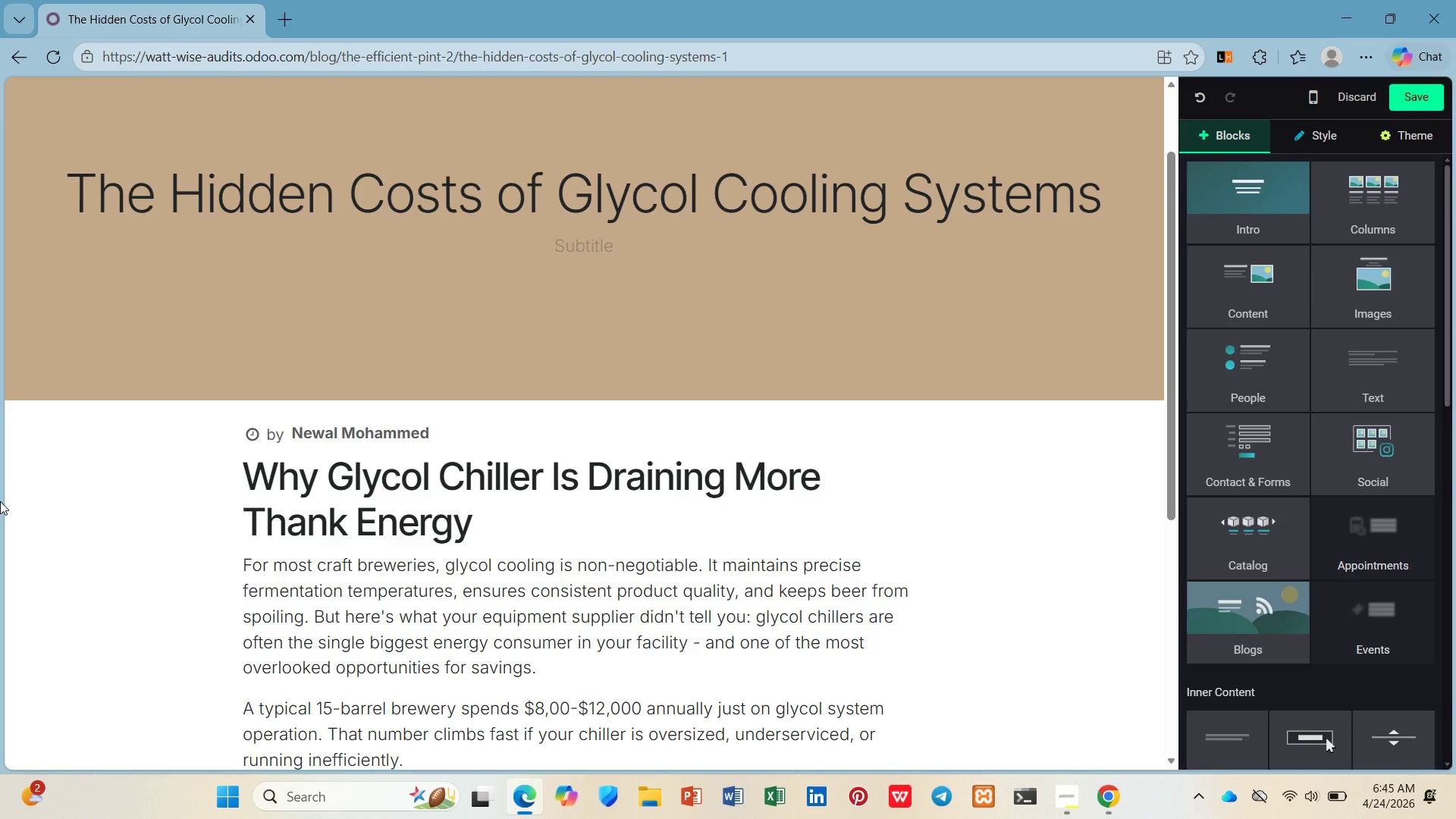 
key(Enter)
 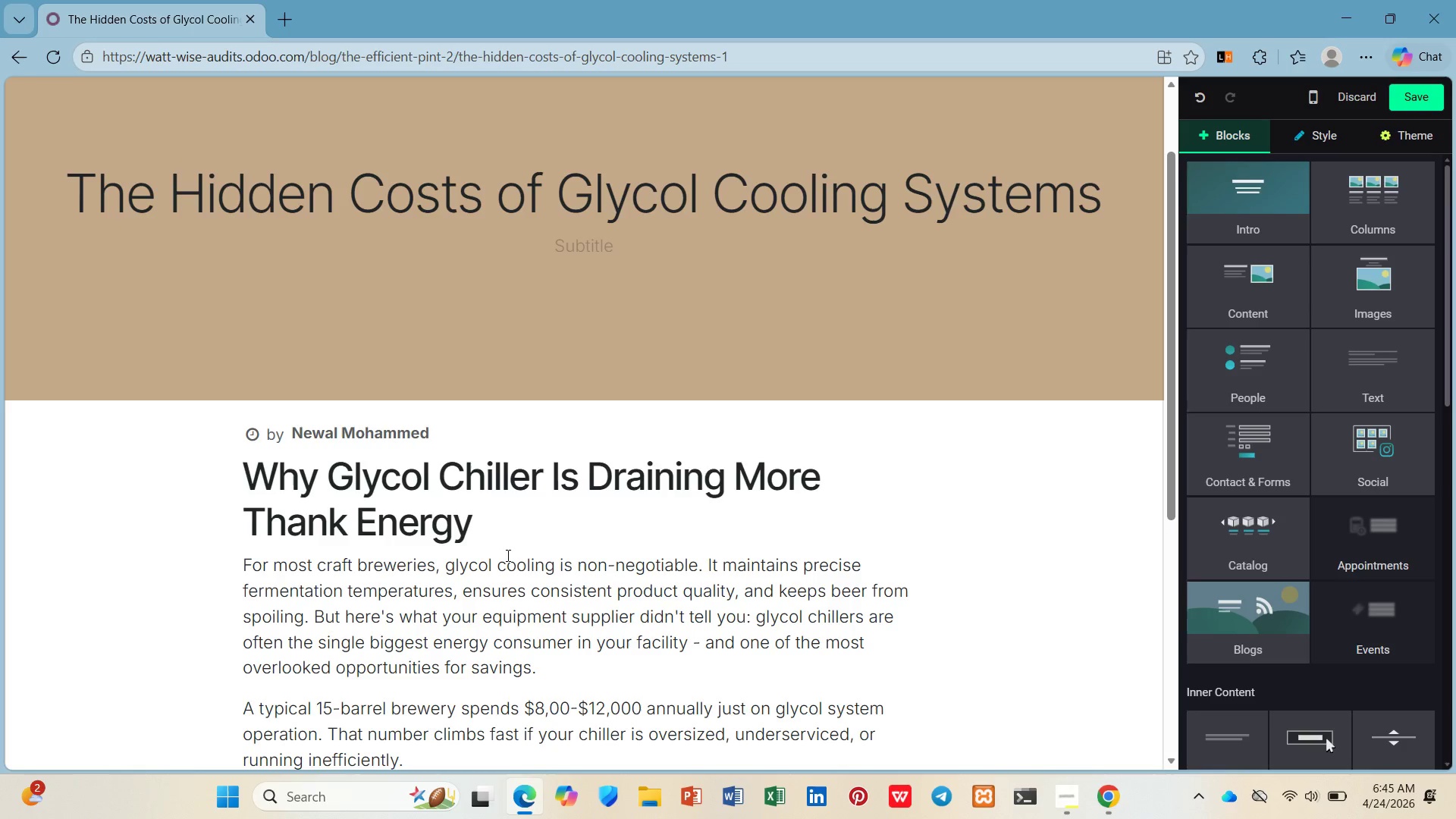 
scroll: coordinate [510, 557], scroll_direction: down, amount: 5.0
 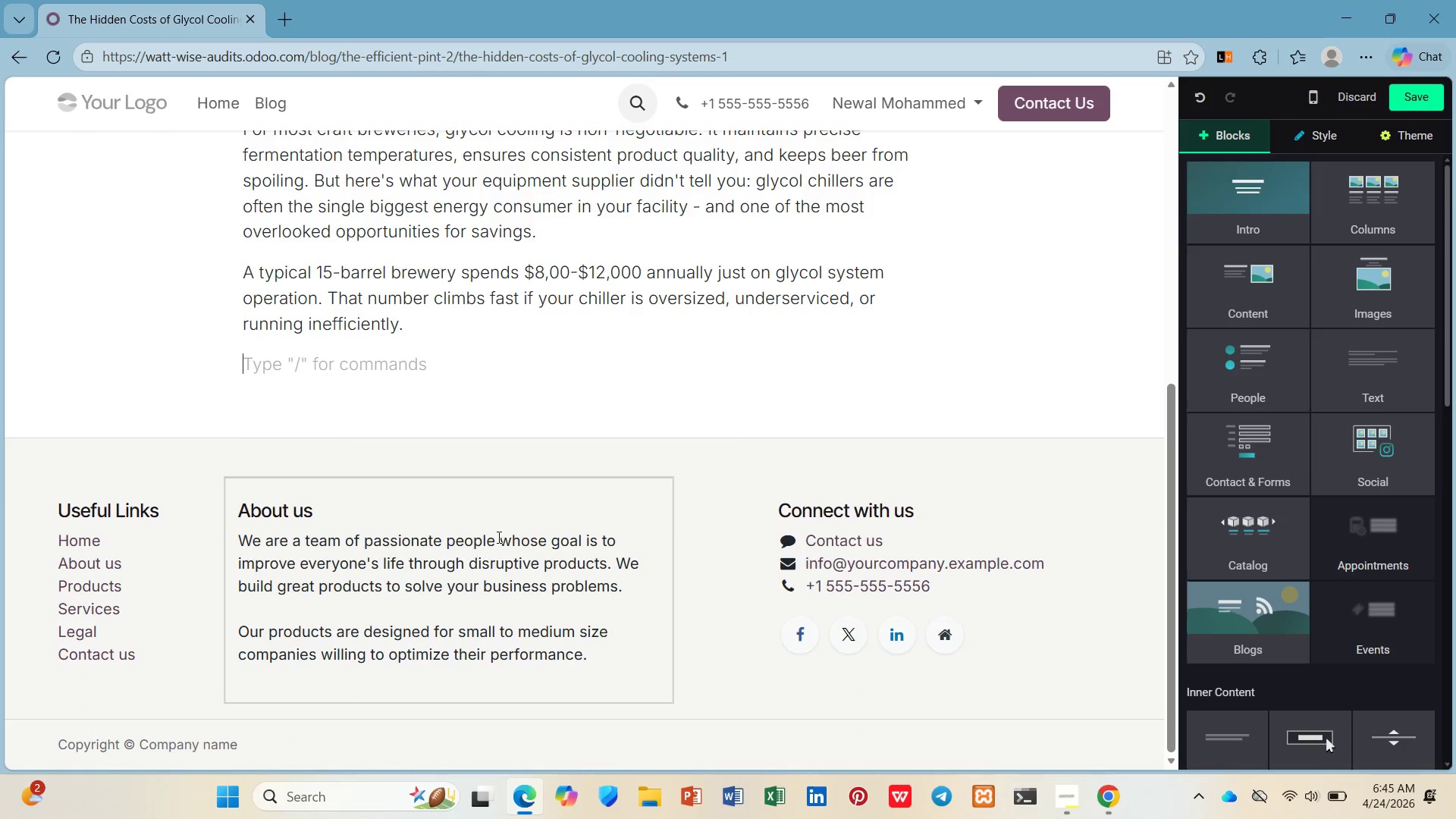 
scroll: coordinate [497, 537], scroll_direction: up, amount: 1.0
 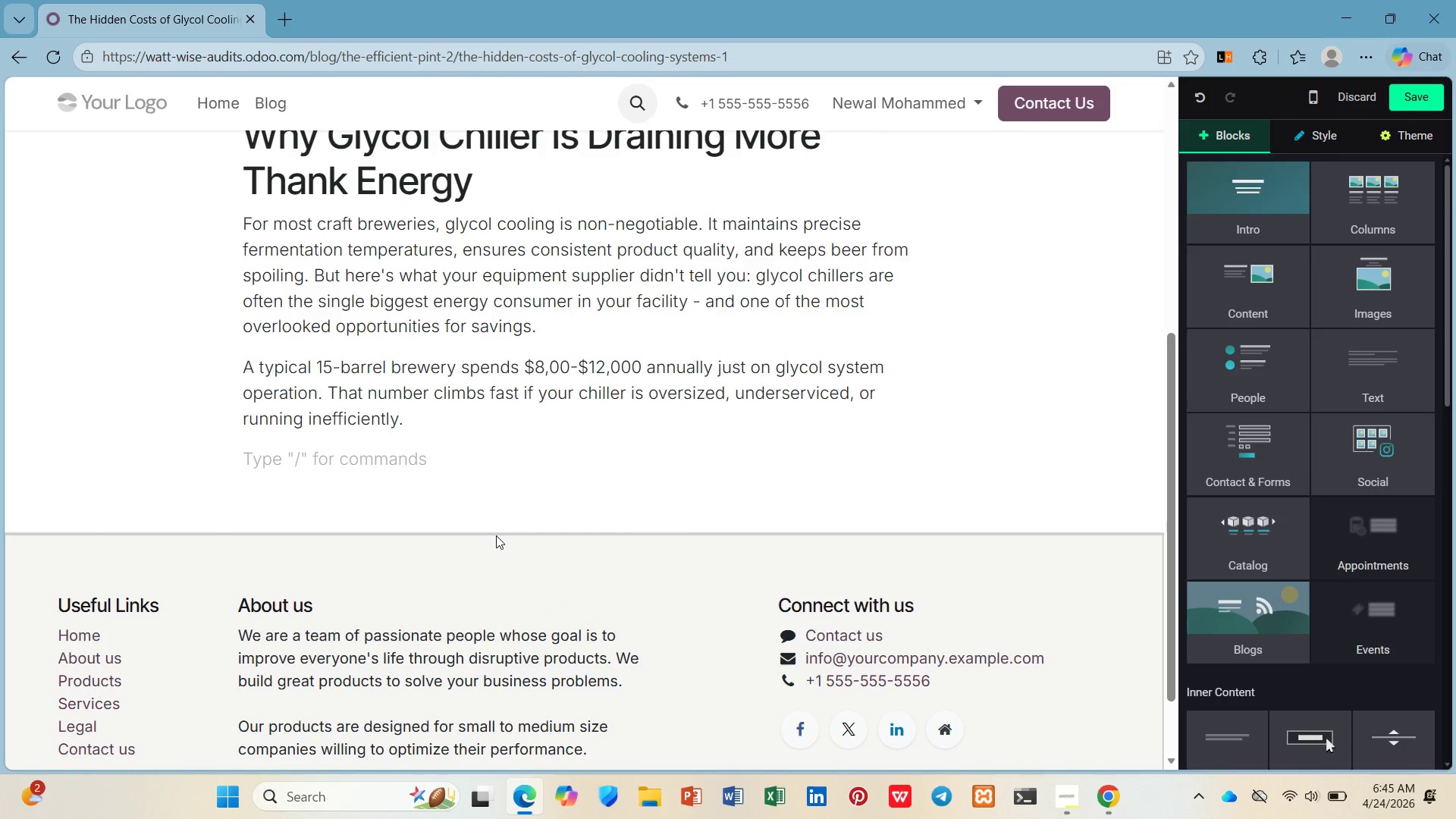 
wait(9.1)
 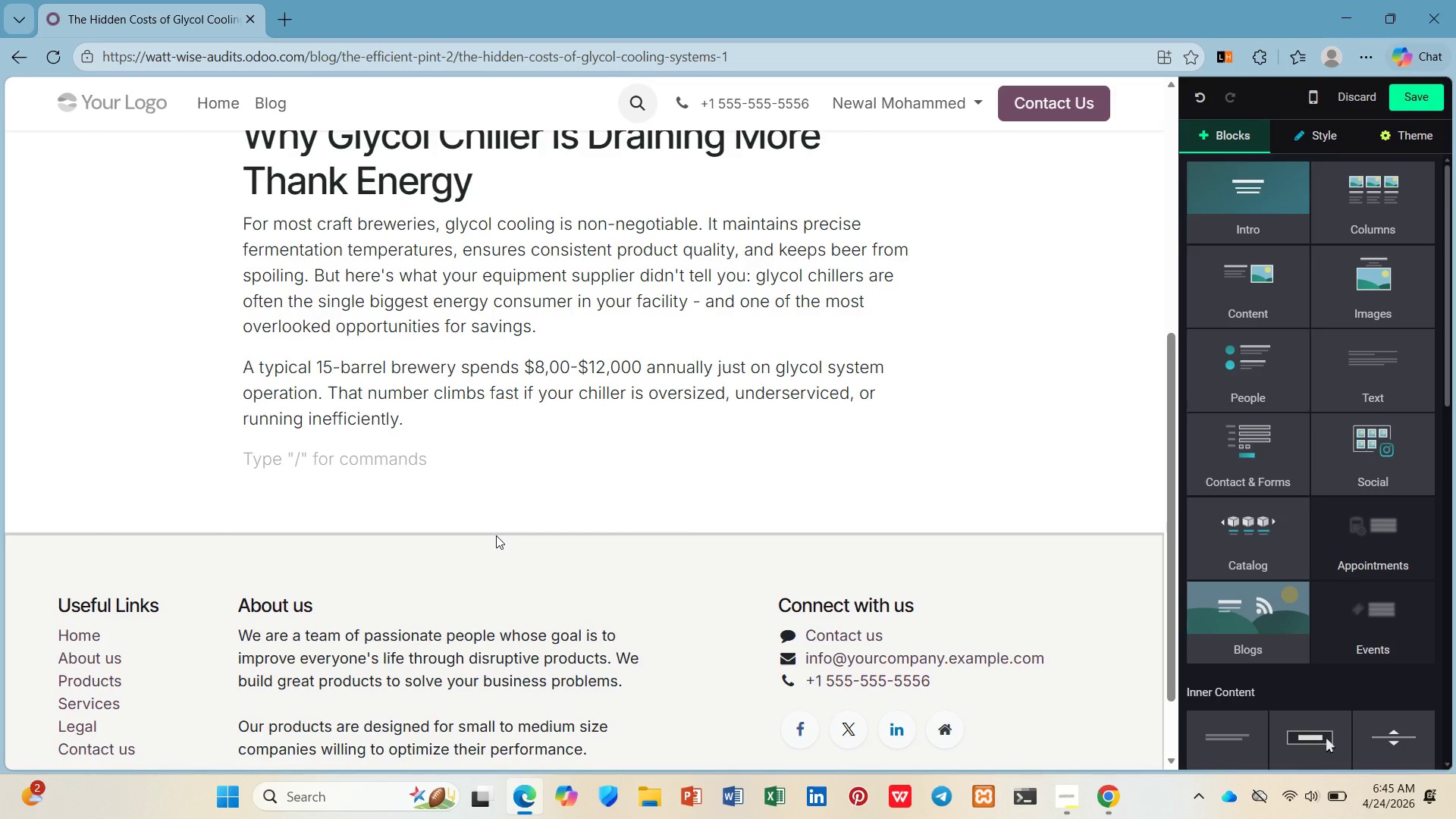 
left_click([289, 23])
 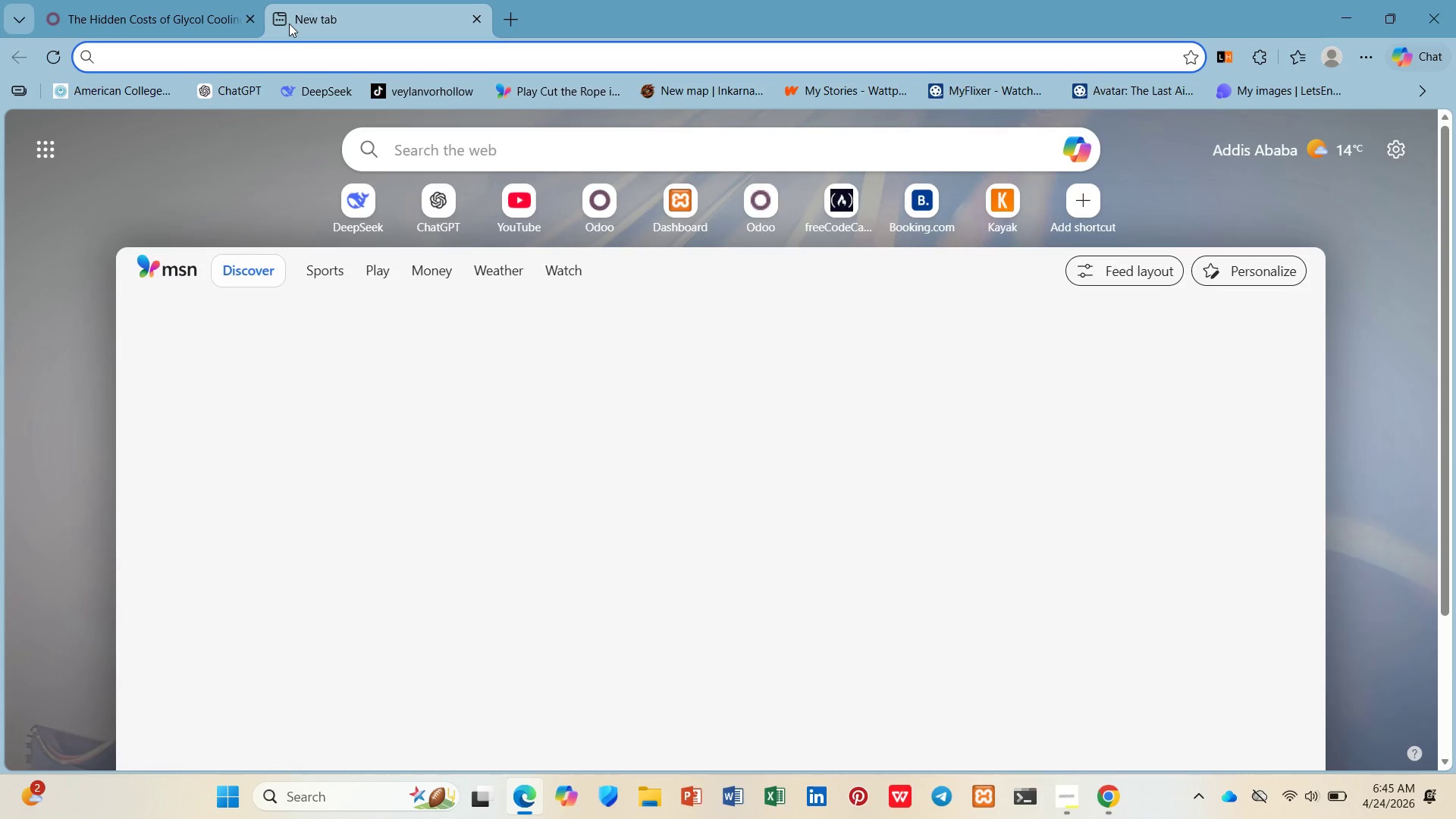 
type(unsp)
 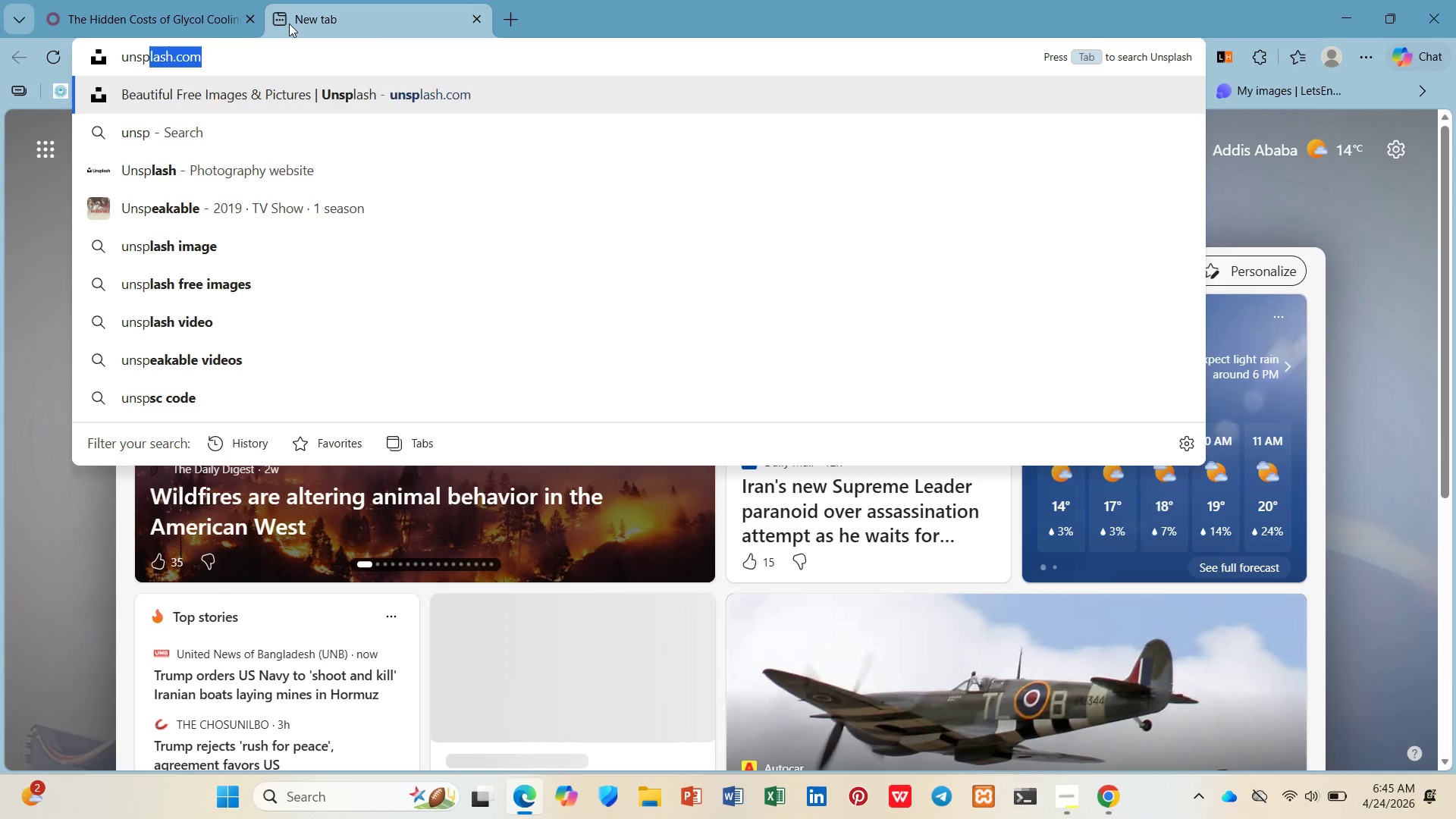 
key(Enter)
 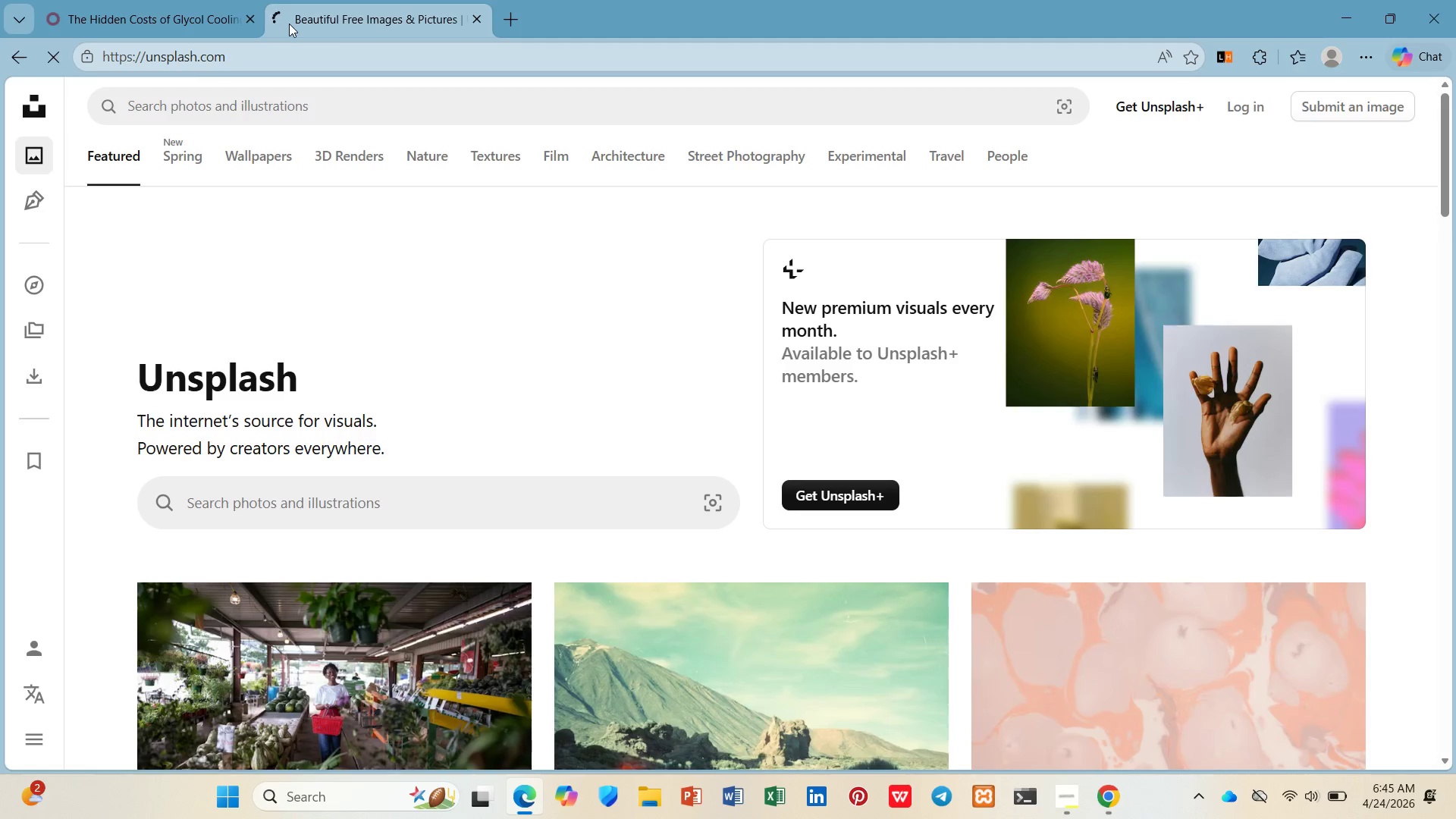 
left_click([322, 102])
 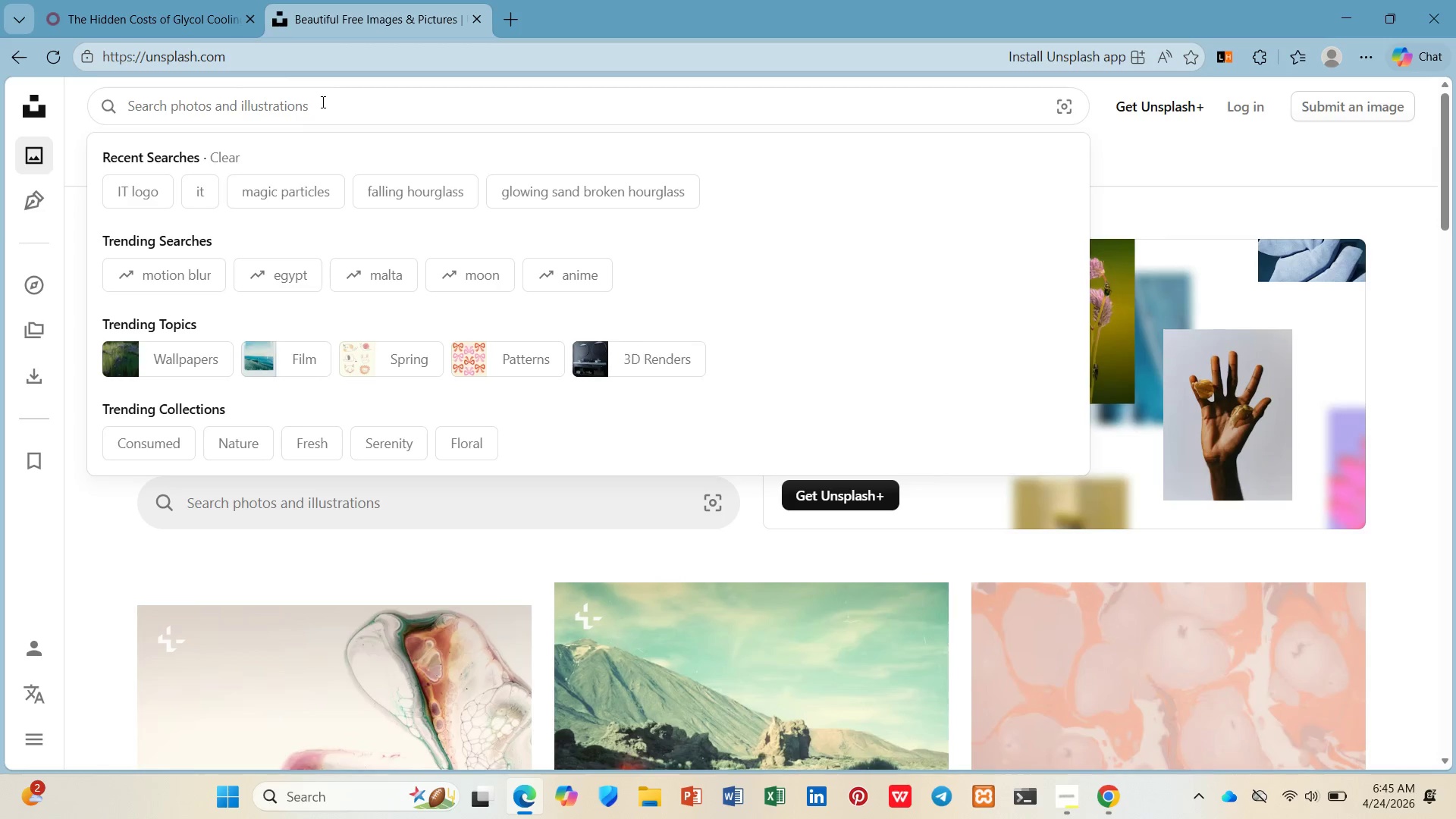 
type(glycol chillers)
 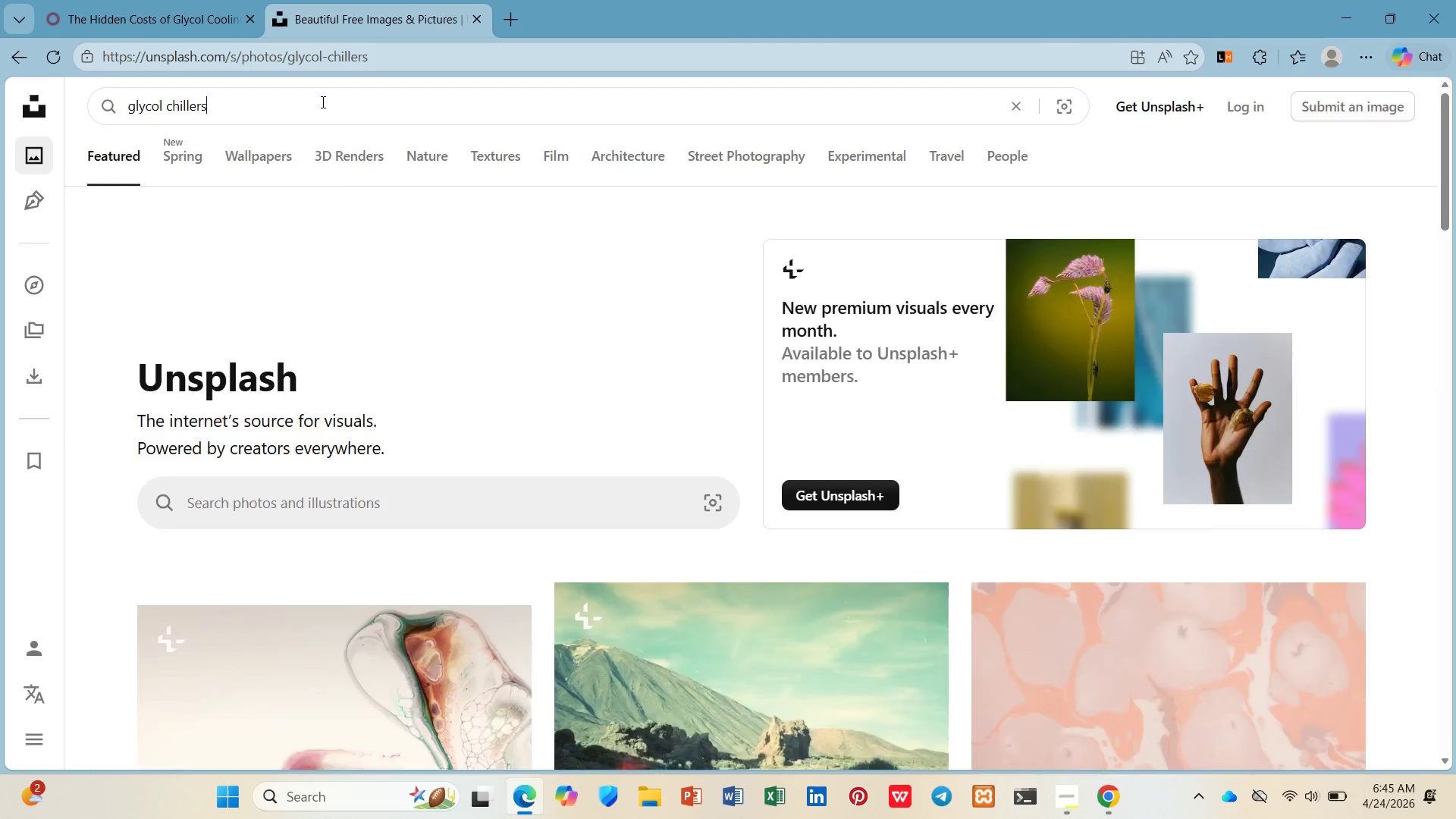 
key(Enter)
 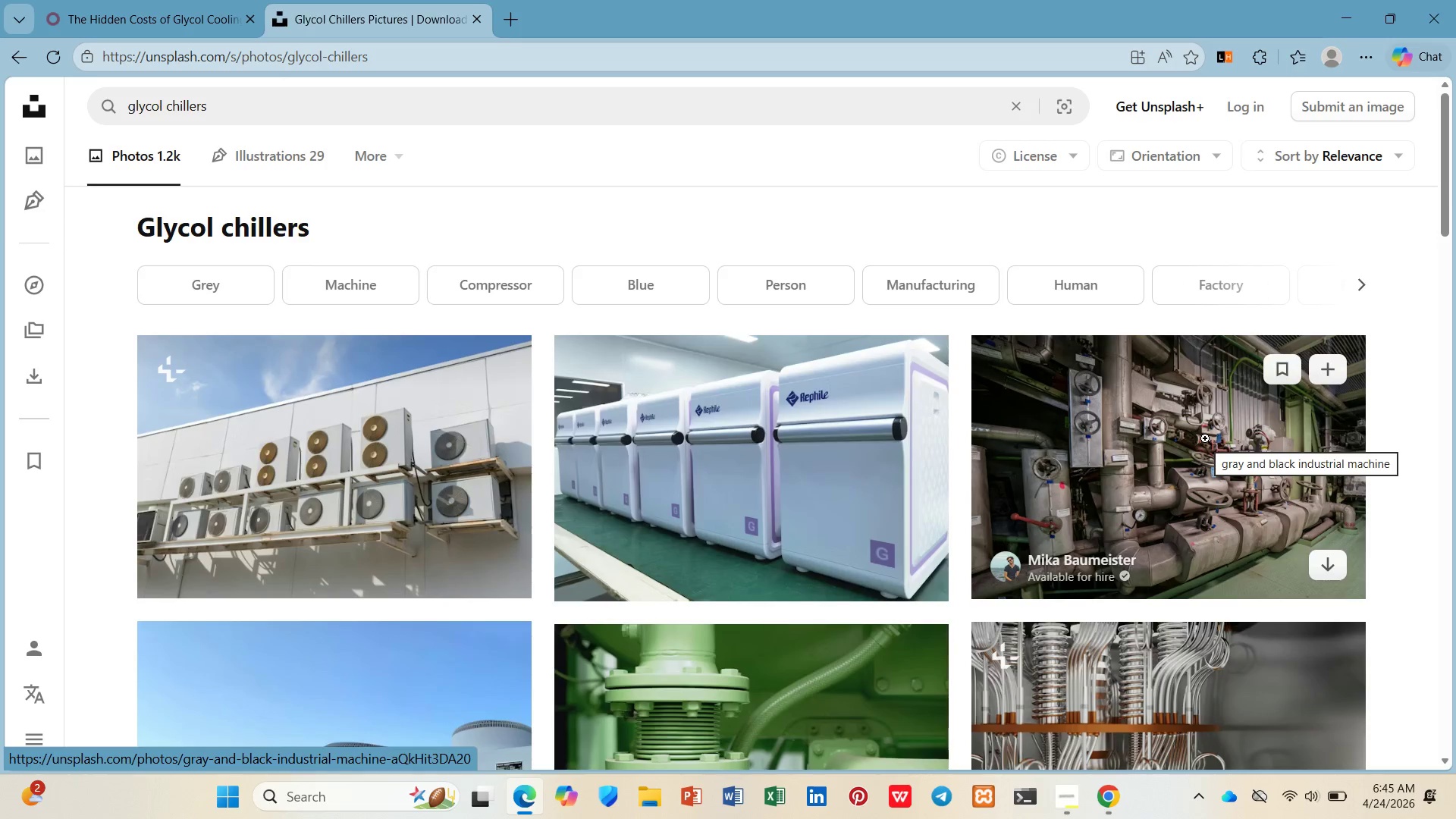 
scroll: coordinate [1190, 443], scroll_direction: down, amount: 2.0
 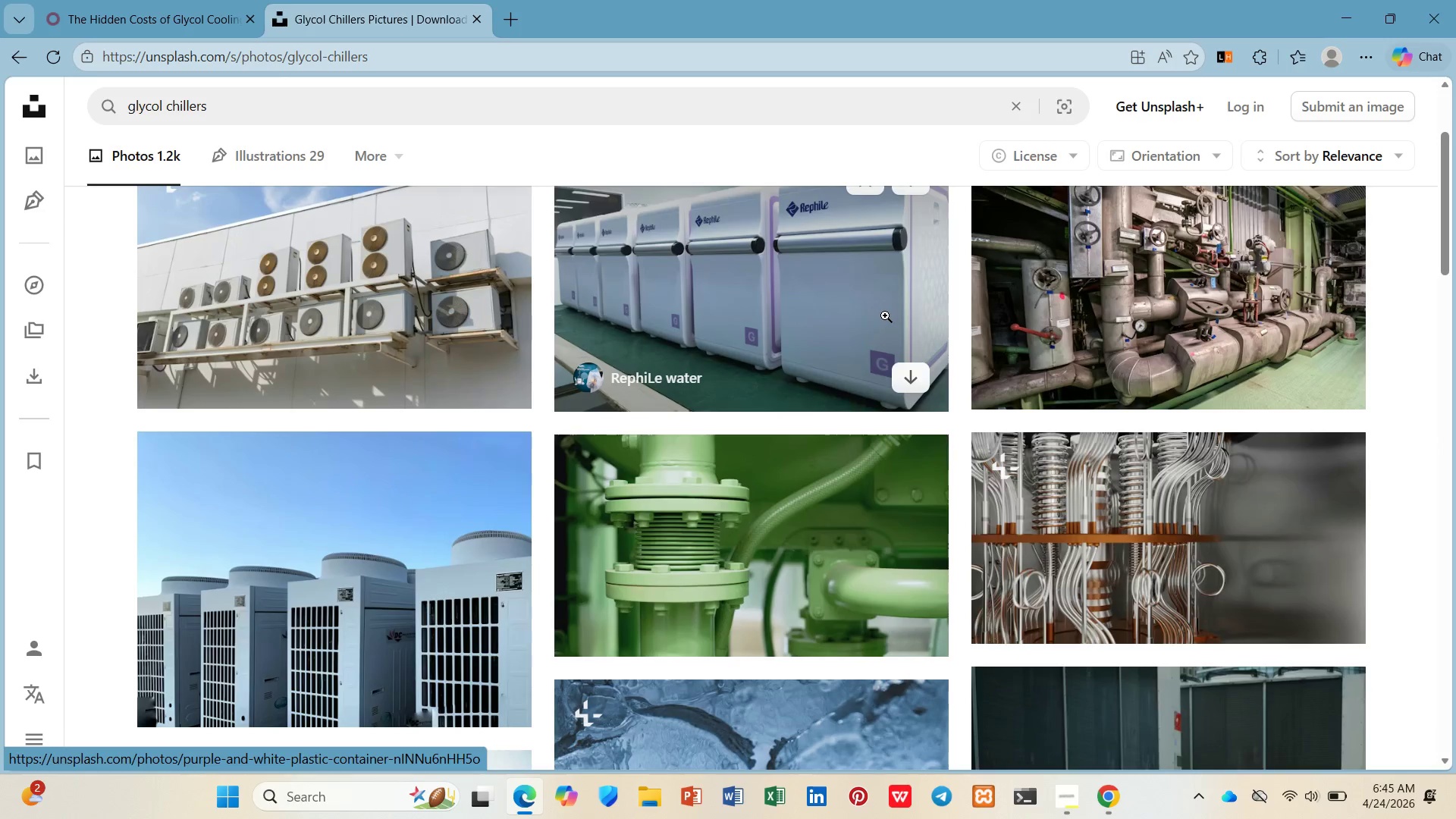 
scroll: coordinate [884, 315], scroll_direction: up, amount: 2.0
 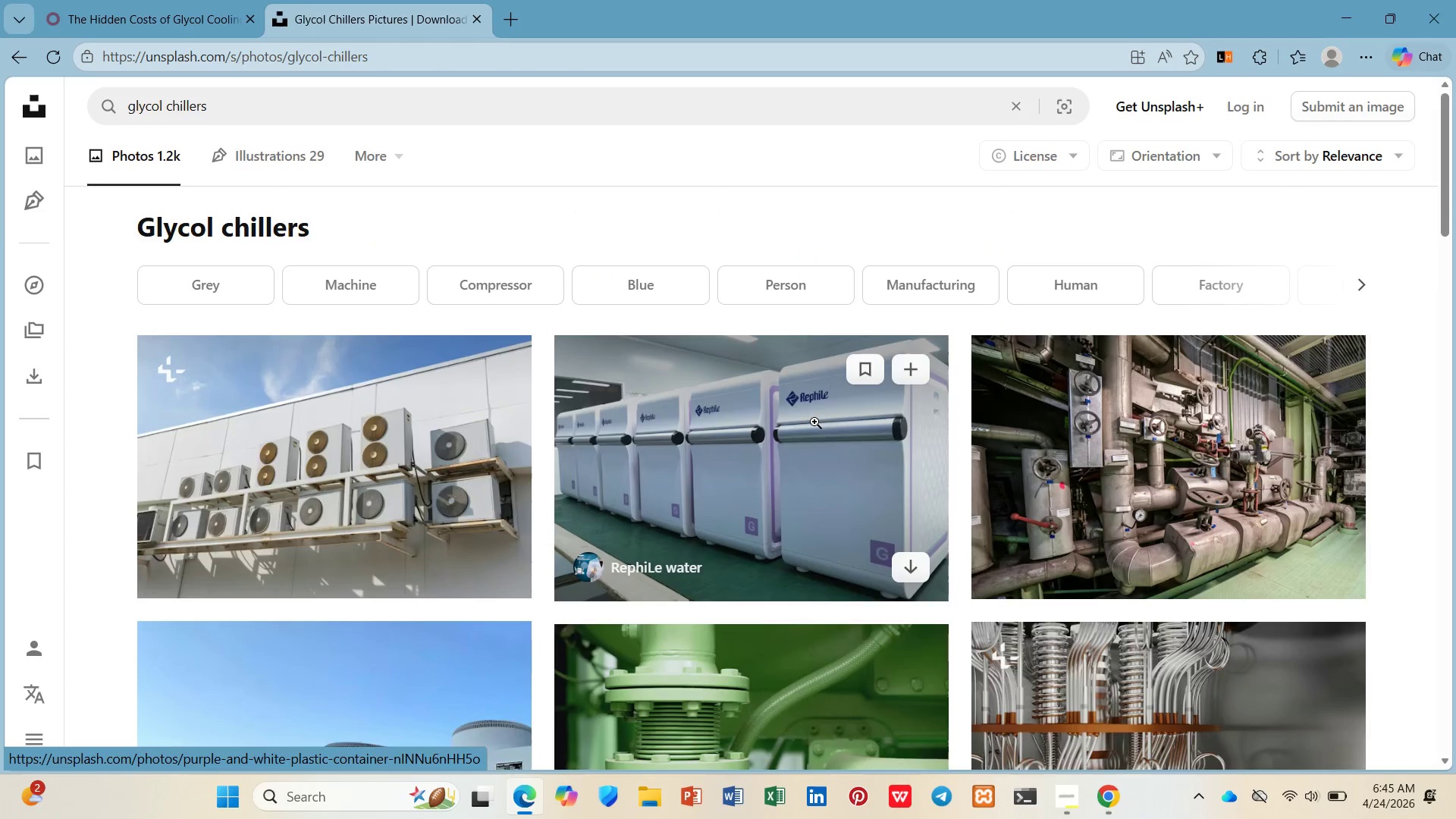 
left_click([814, 422])
 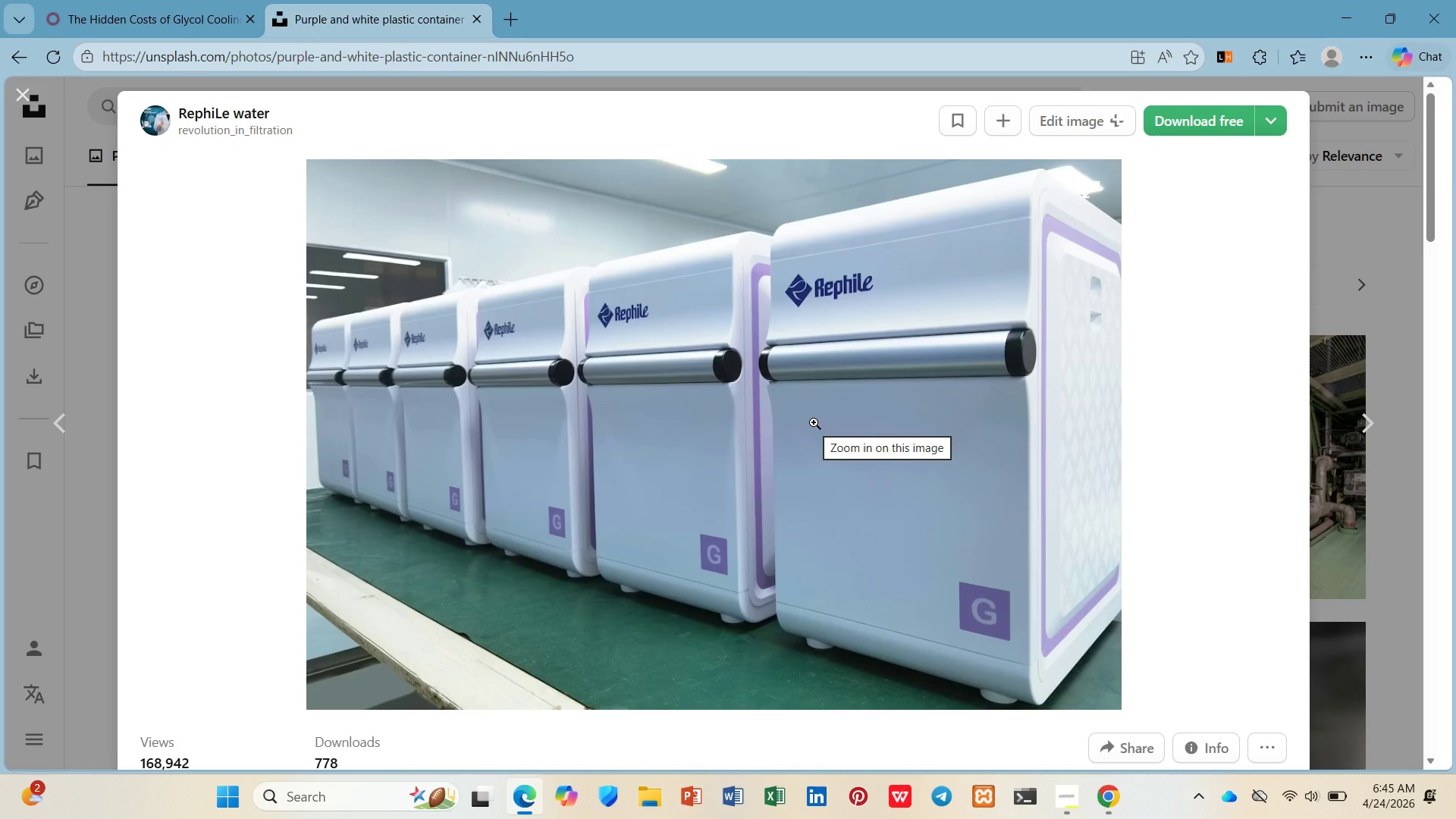 
scroll: coordinate [813, 422], scroll_direction: down, amount: 7.0
 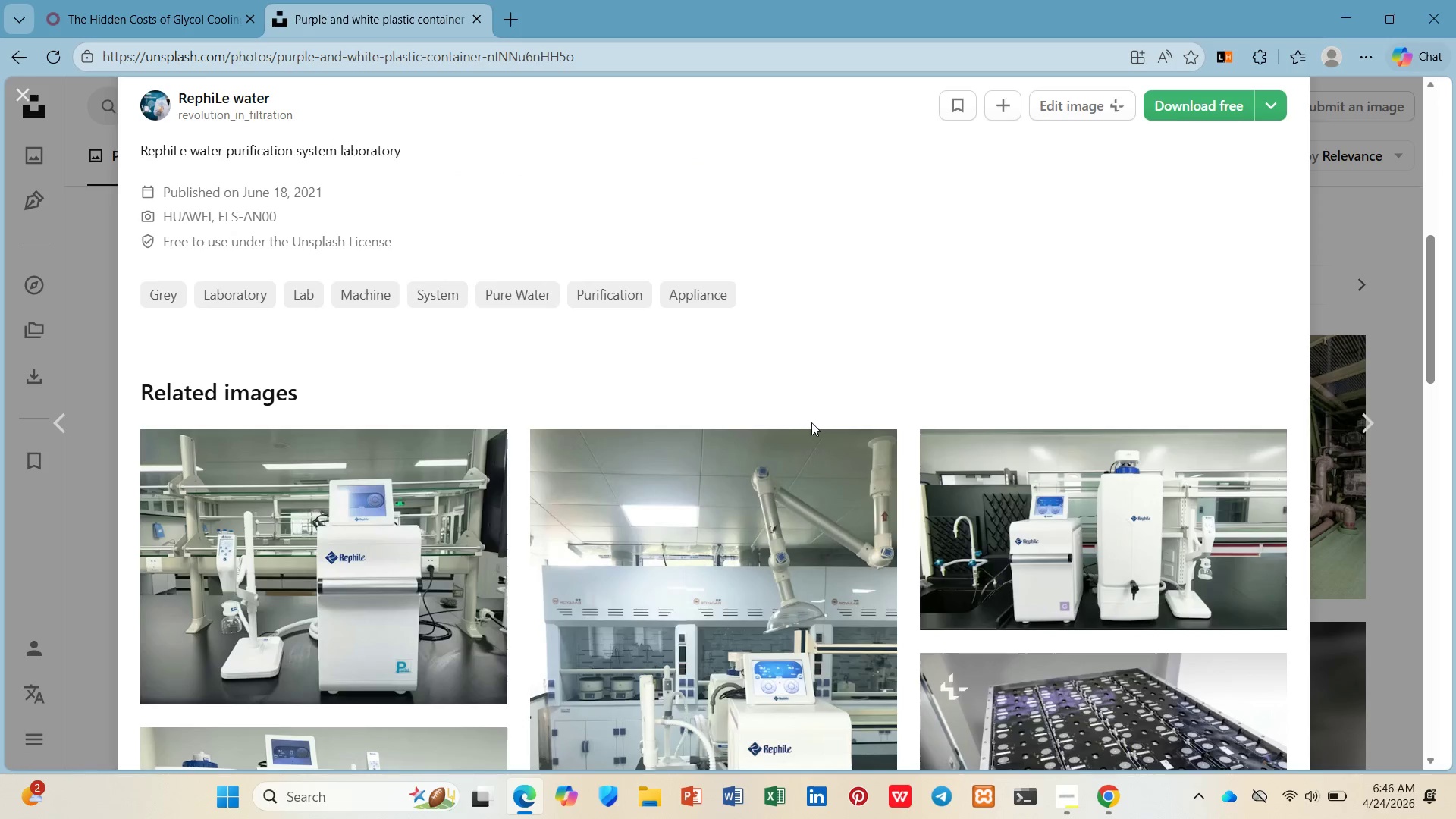 
 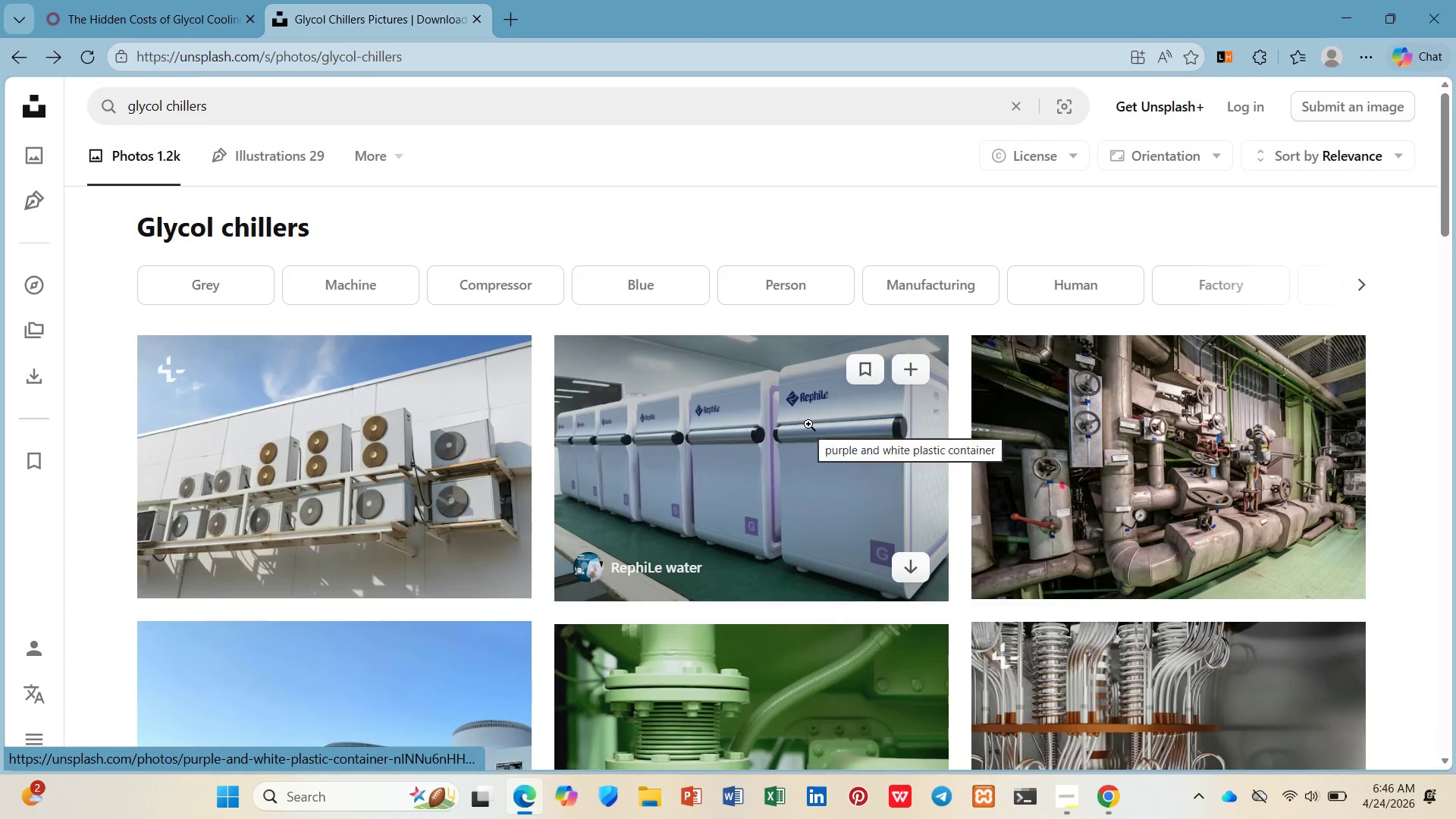 
scroll: coordinate [808, 423], scroll_direction: down, amount: 7.0
 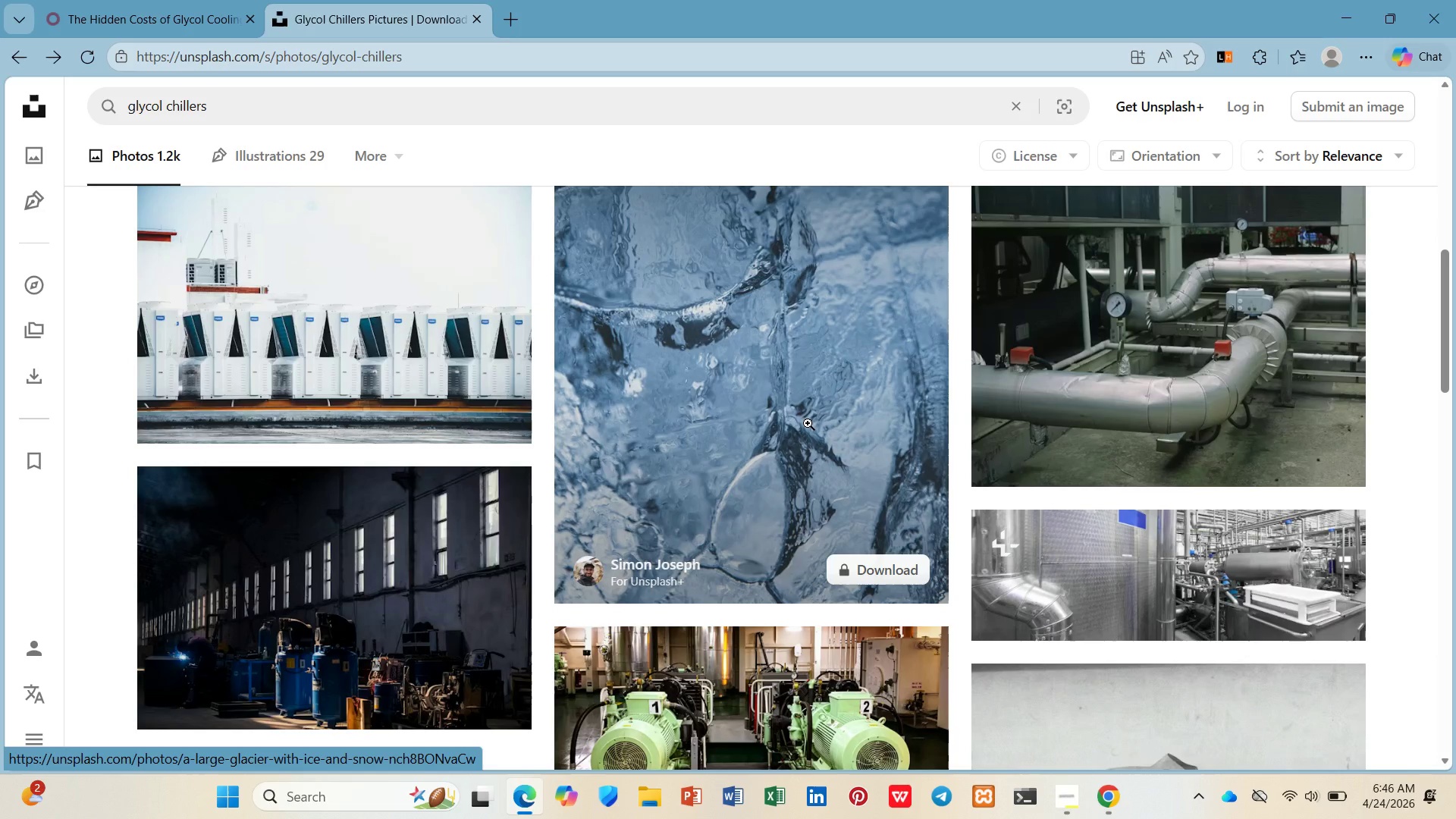 
wait(5.84)
 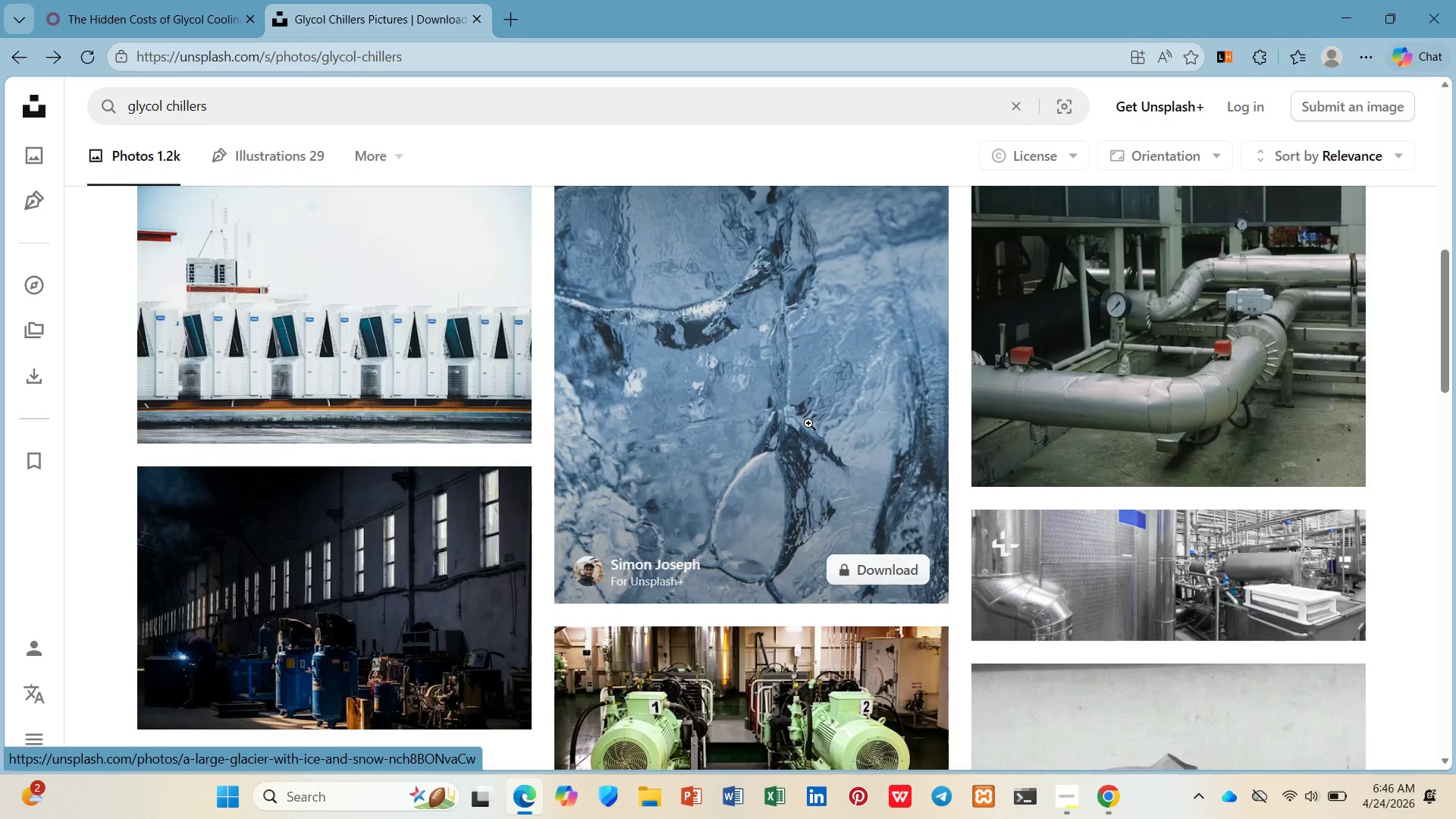 
scroll: coordinate [808, 423], scroll_direction: down, amount: 2.0
 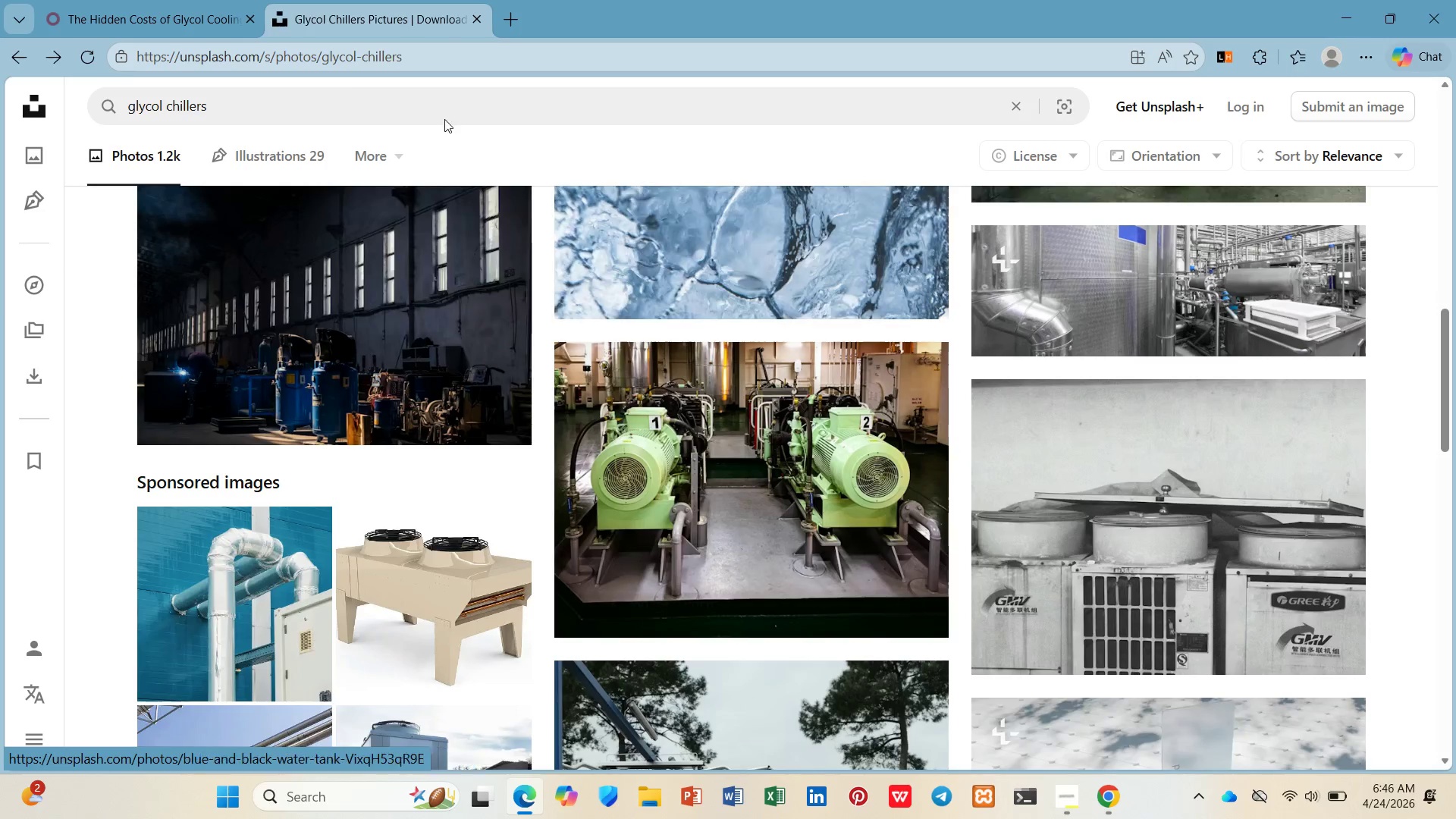 
left_click([512, 16])
 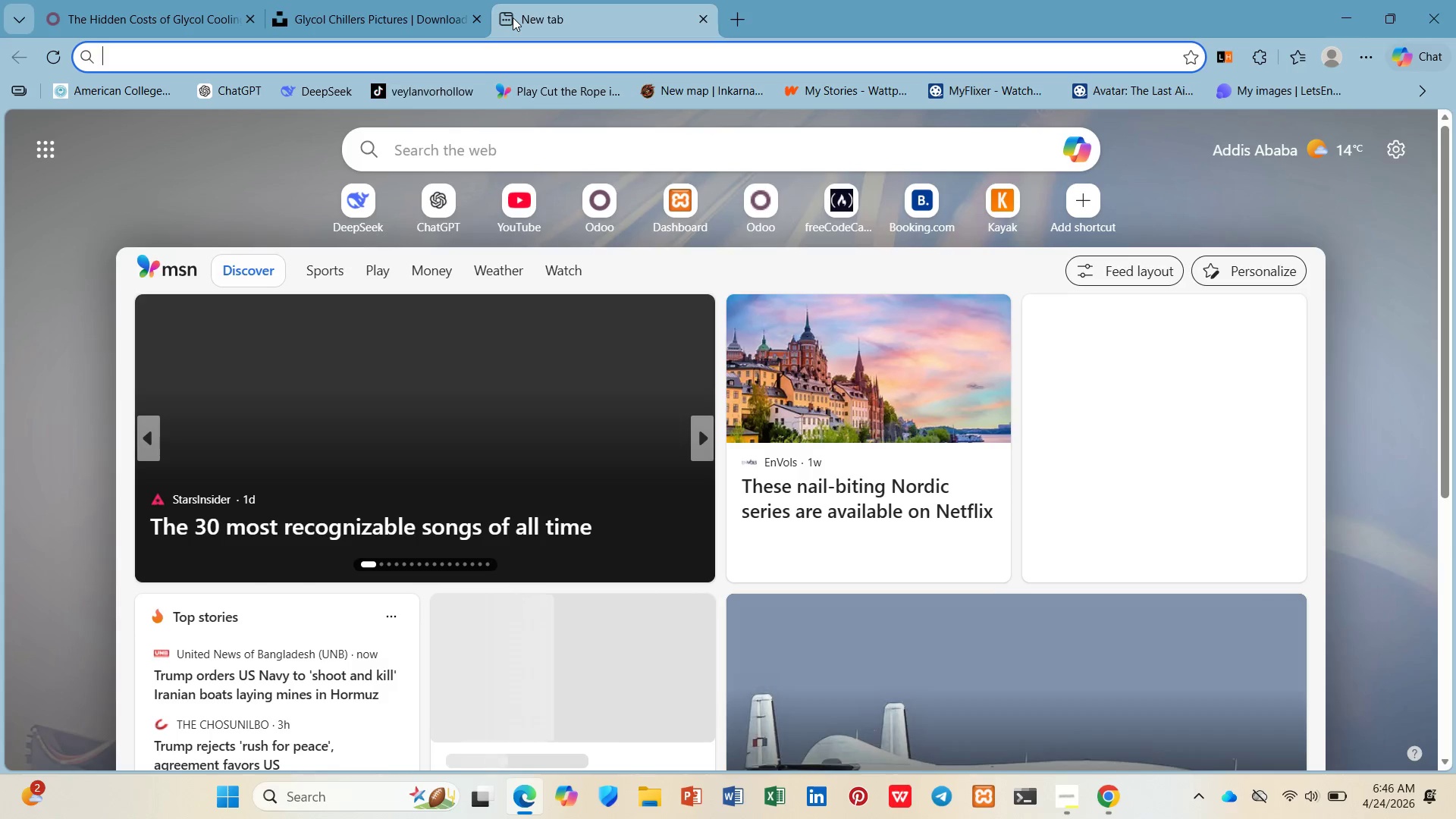 
type(glycol chillers for )
 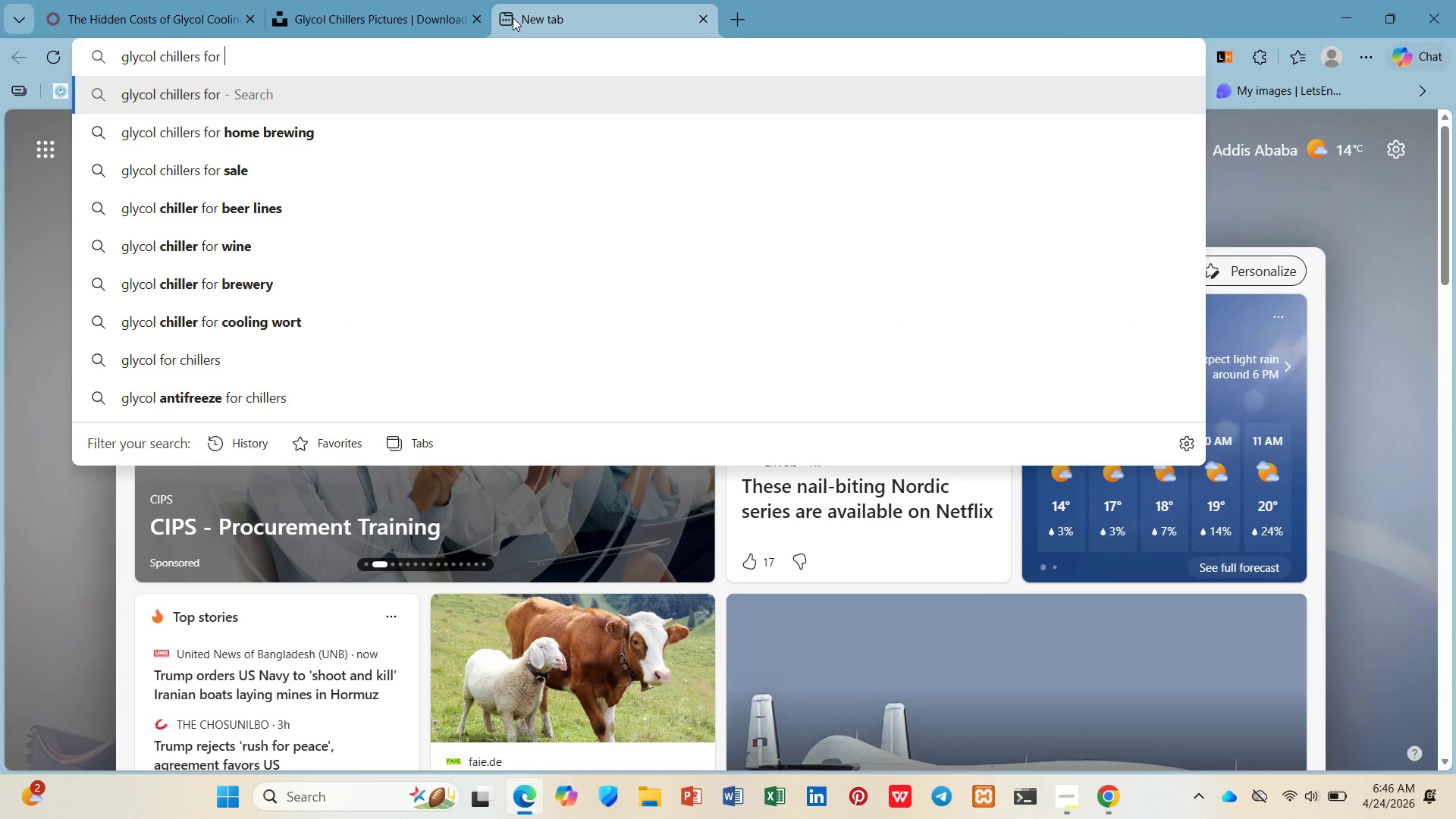 
key(ArrowDown)
 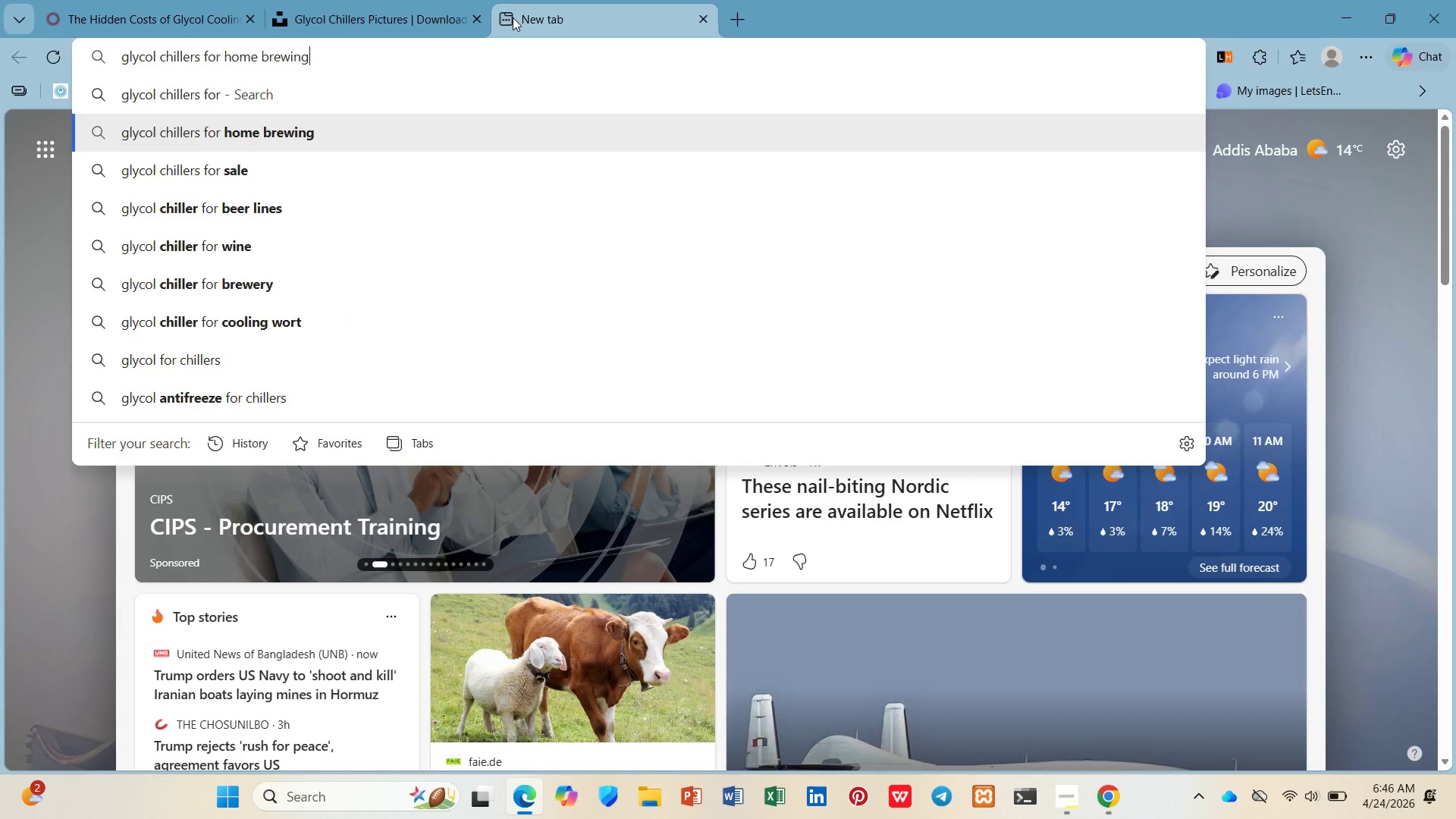 
key(Enter)
 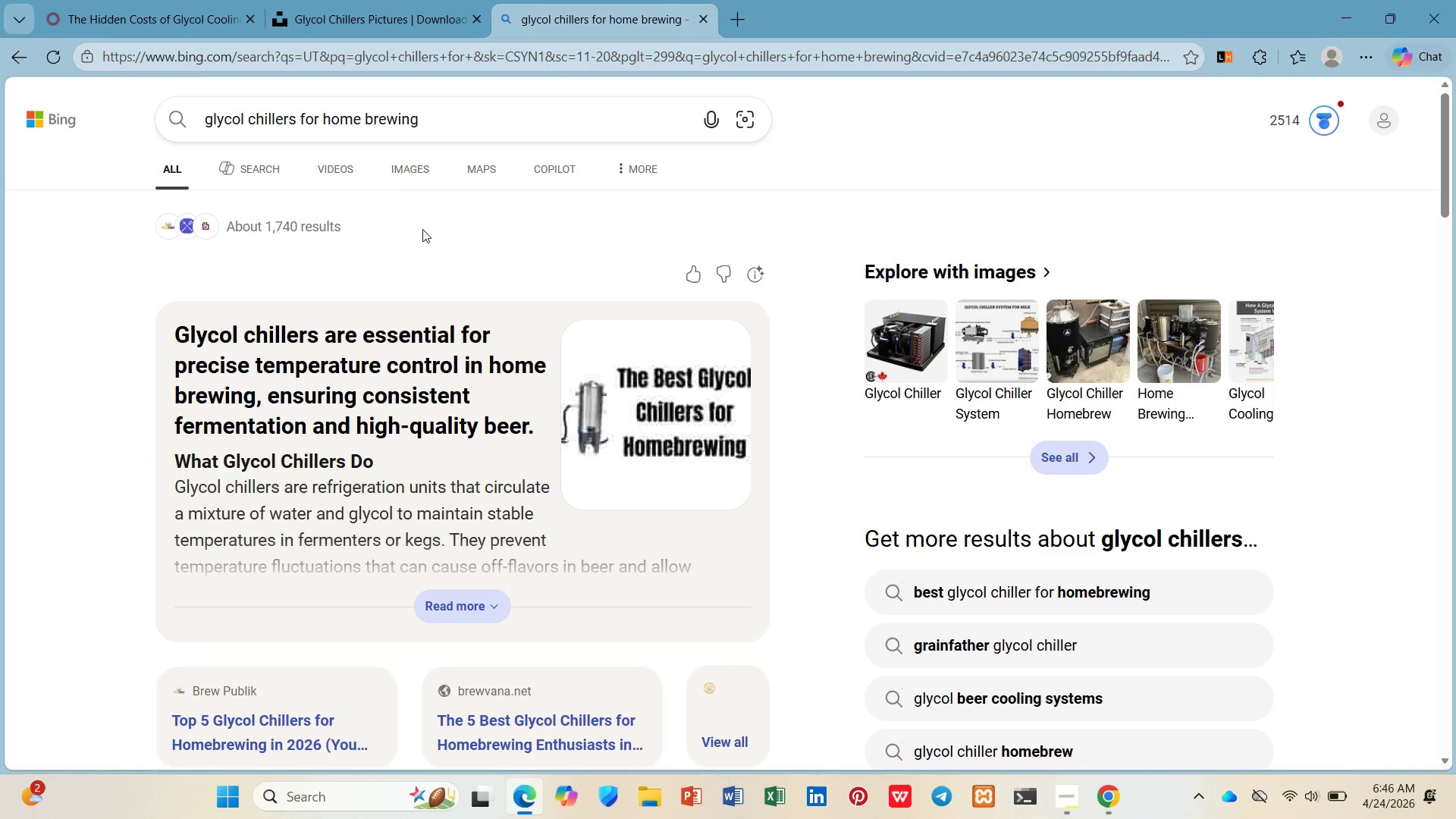 
left_click([410, 178])
 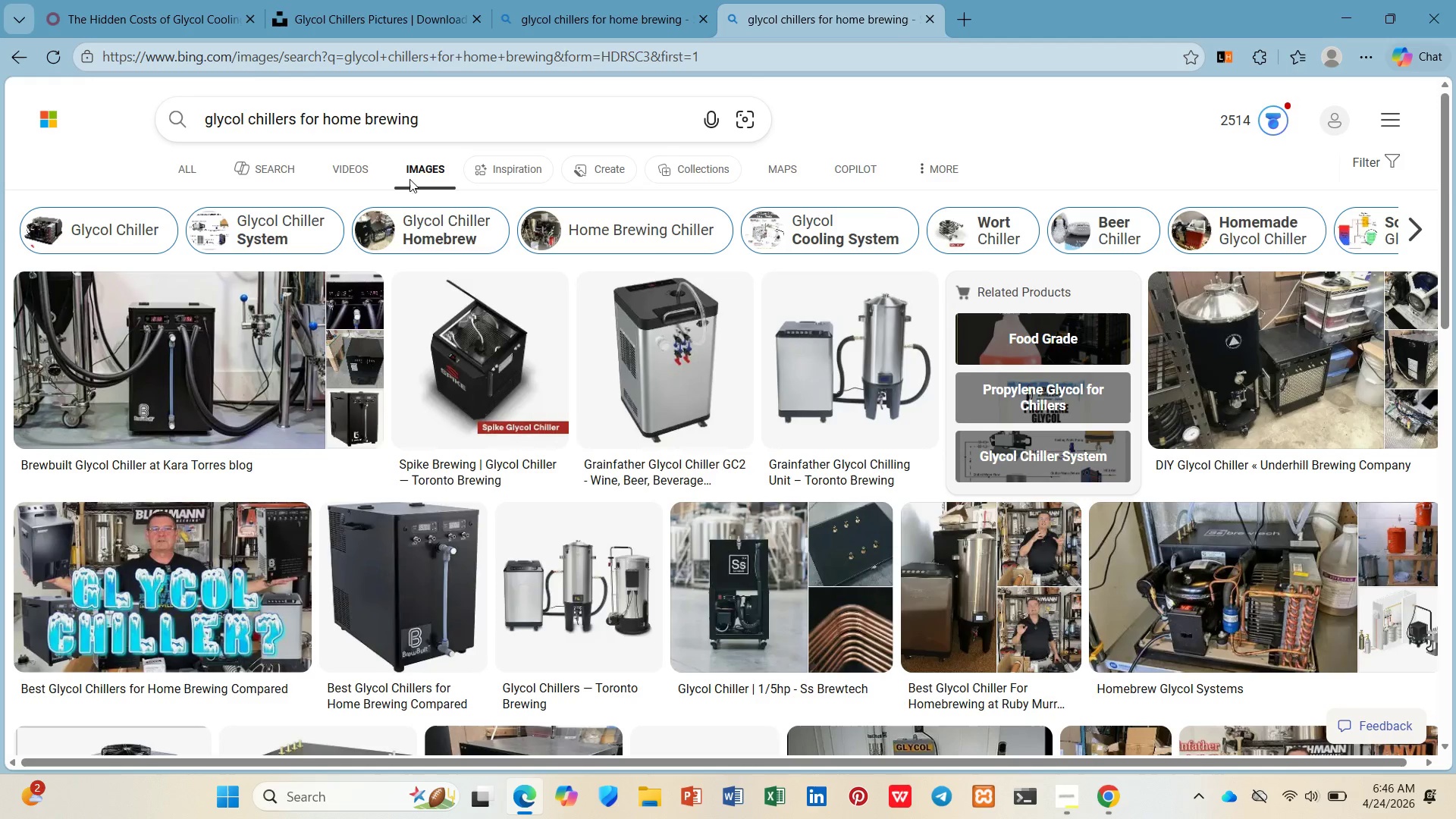 
scroll: coordinate [380, 340], scroll_direction: down, amount: 3.0
 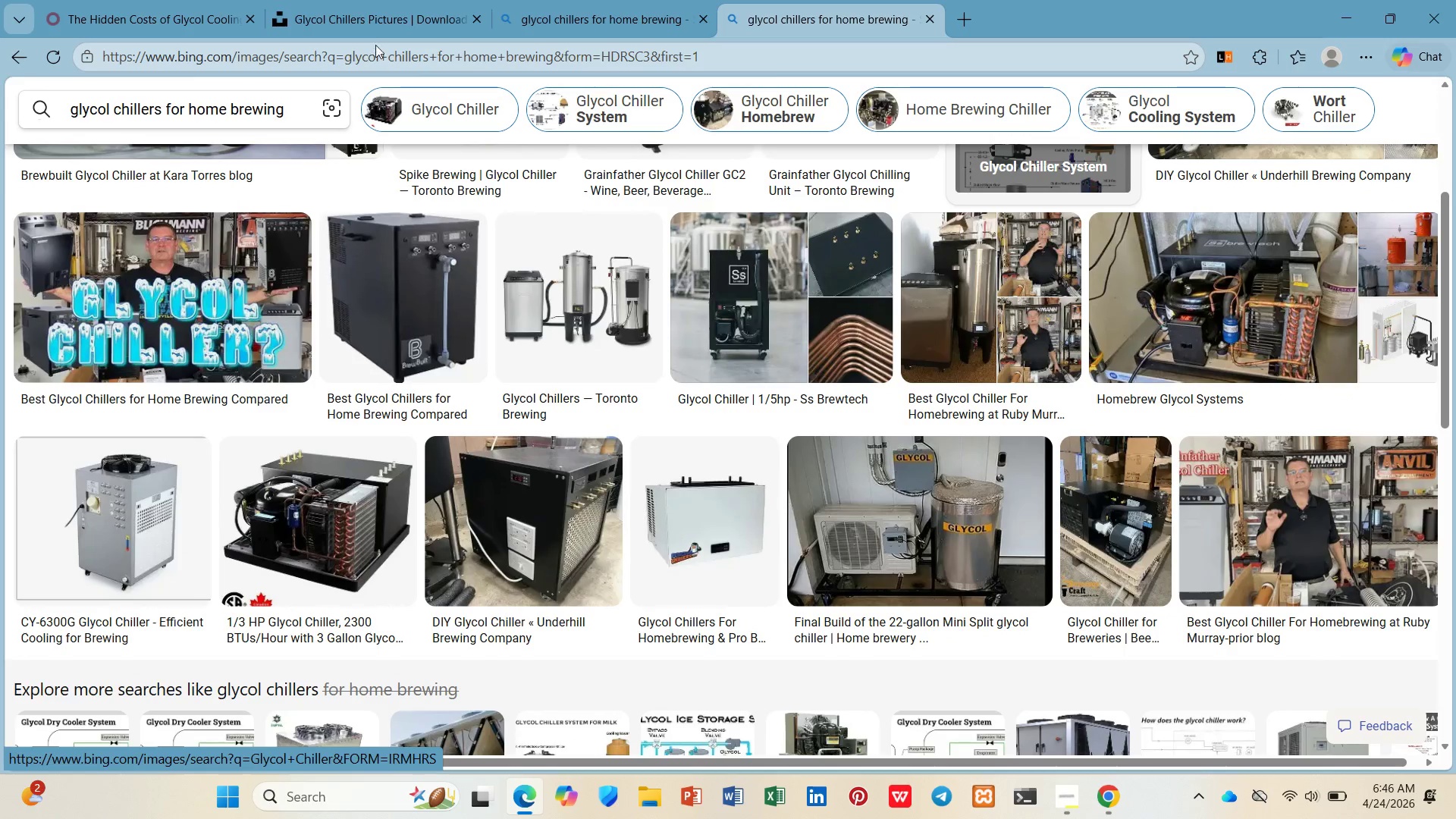 
left_click([383, 5])
 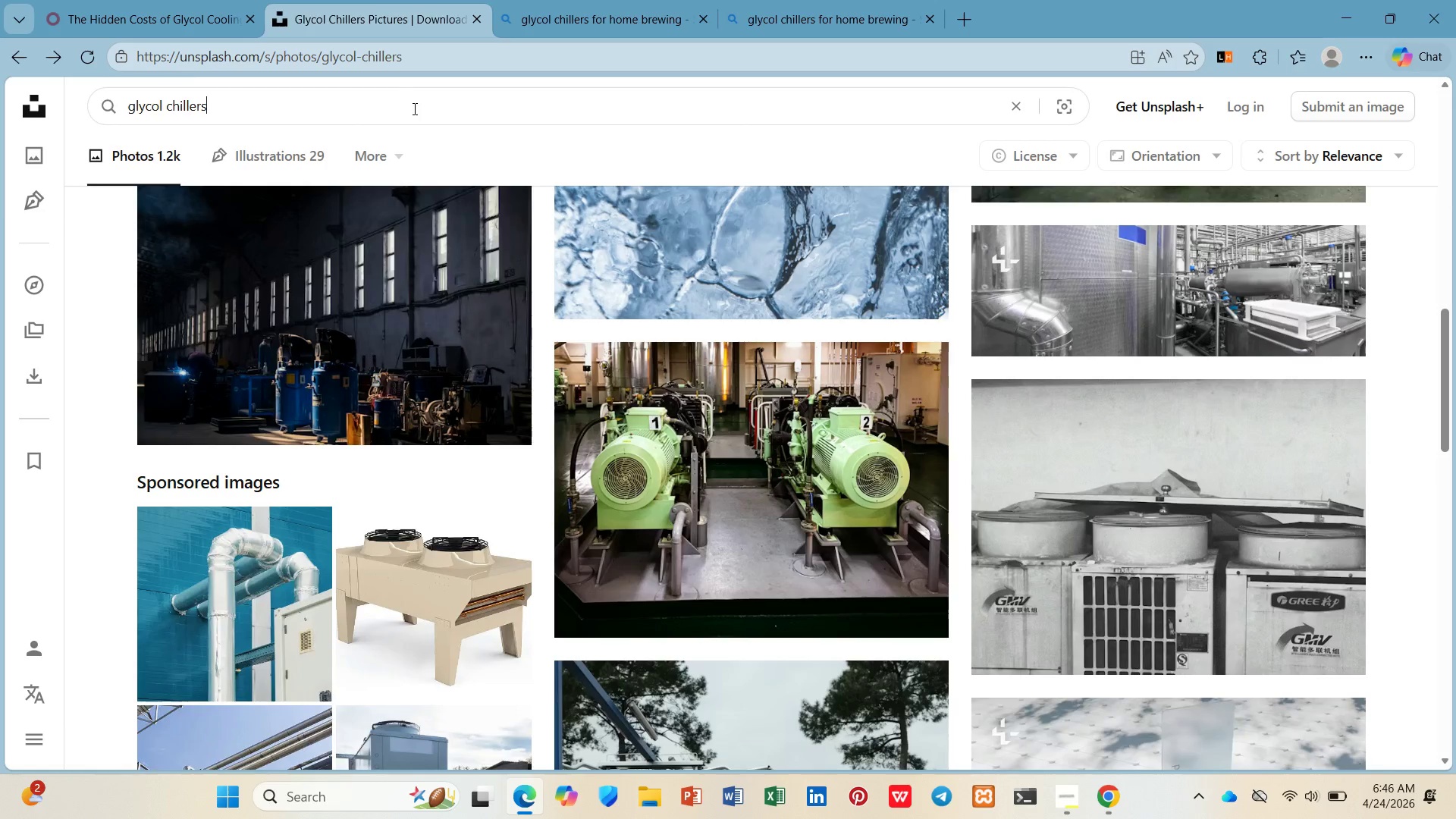 
type( for o)
key(Backspace)
type(home brewing)
 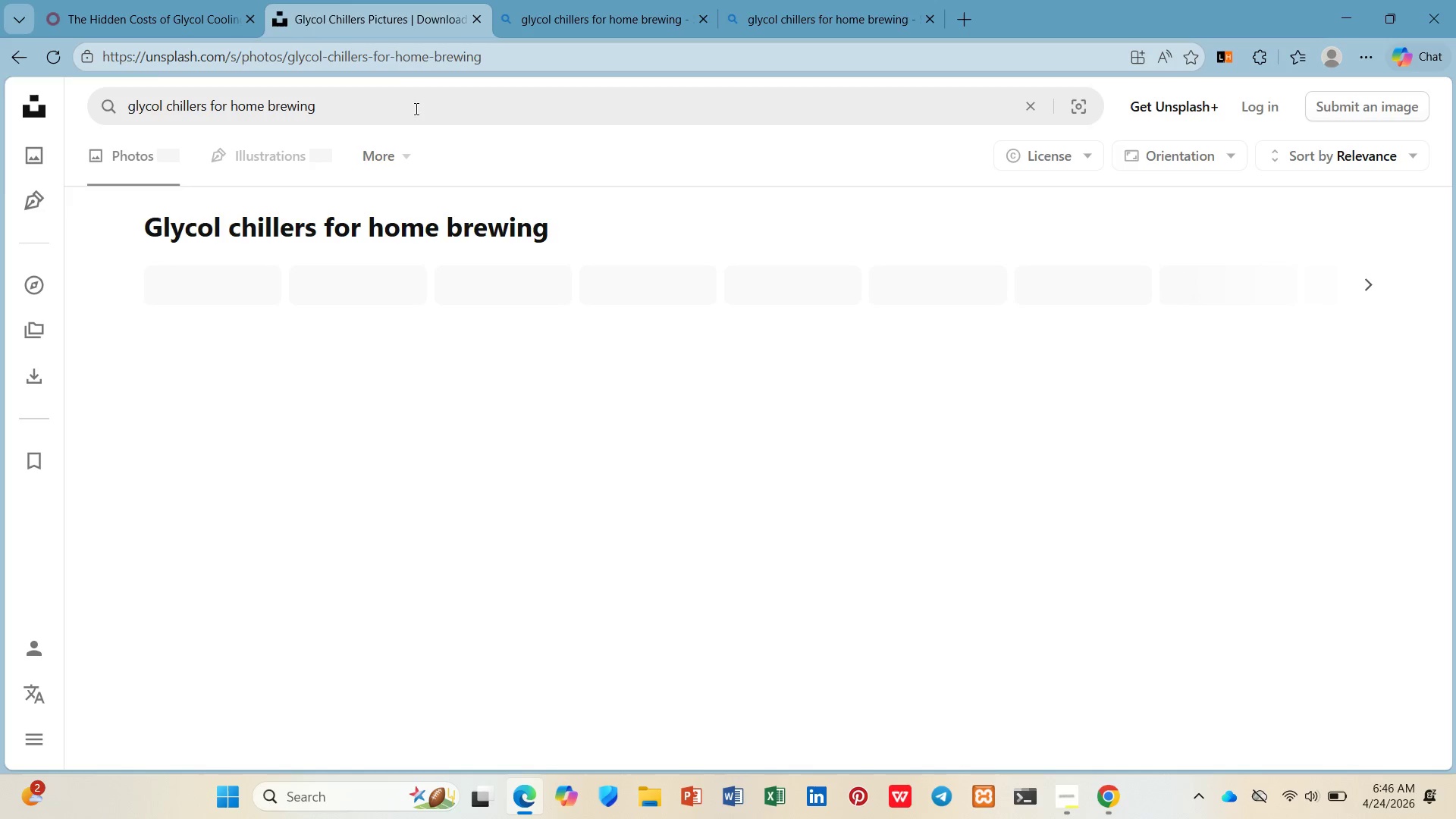 
key(Enter)
 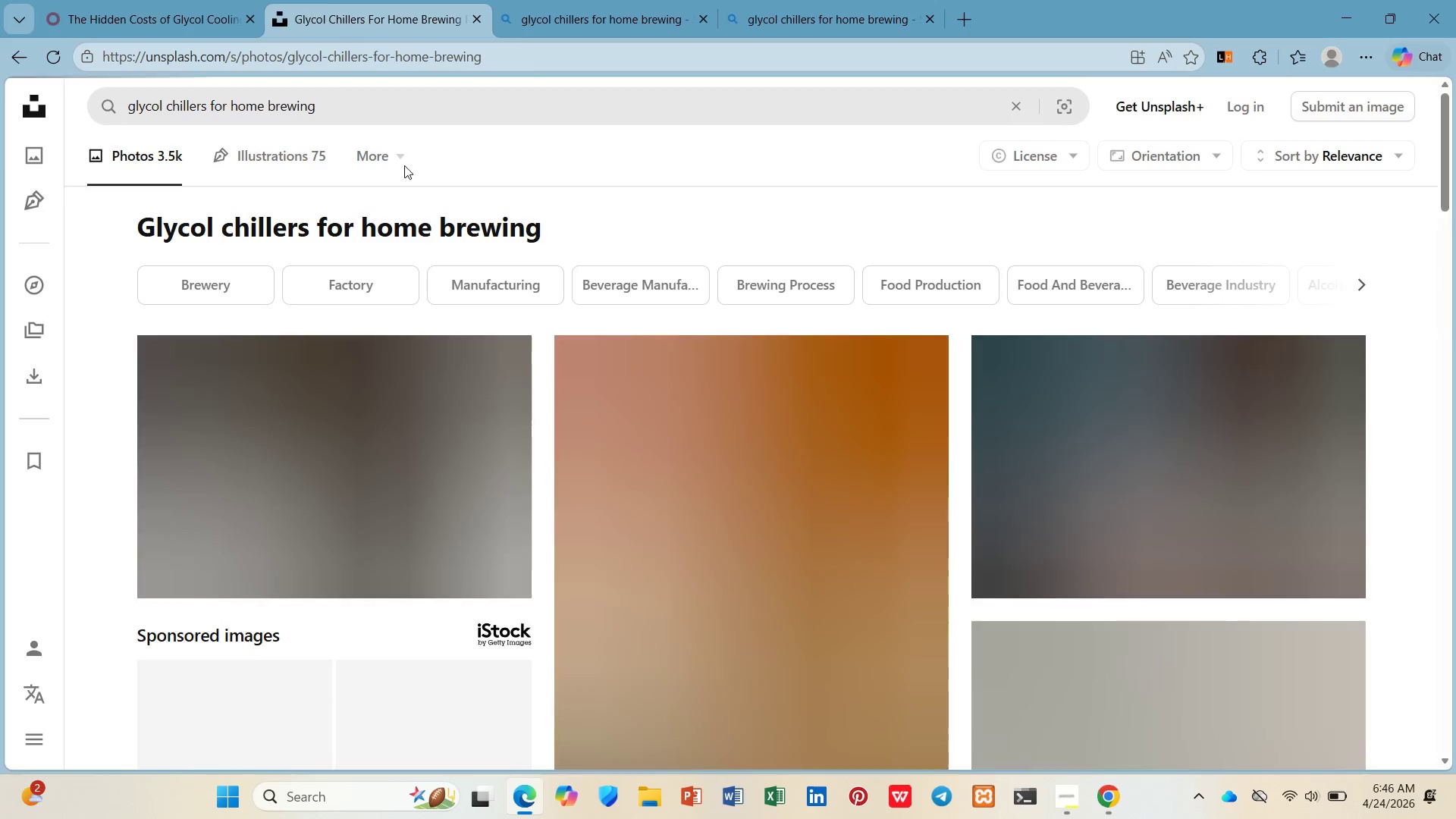 
mouse_move([449, 328])
 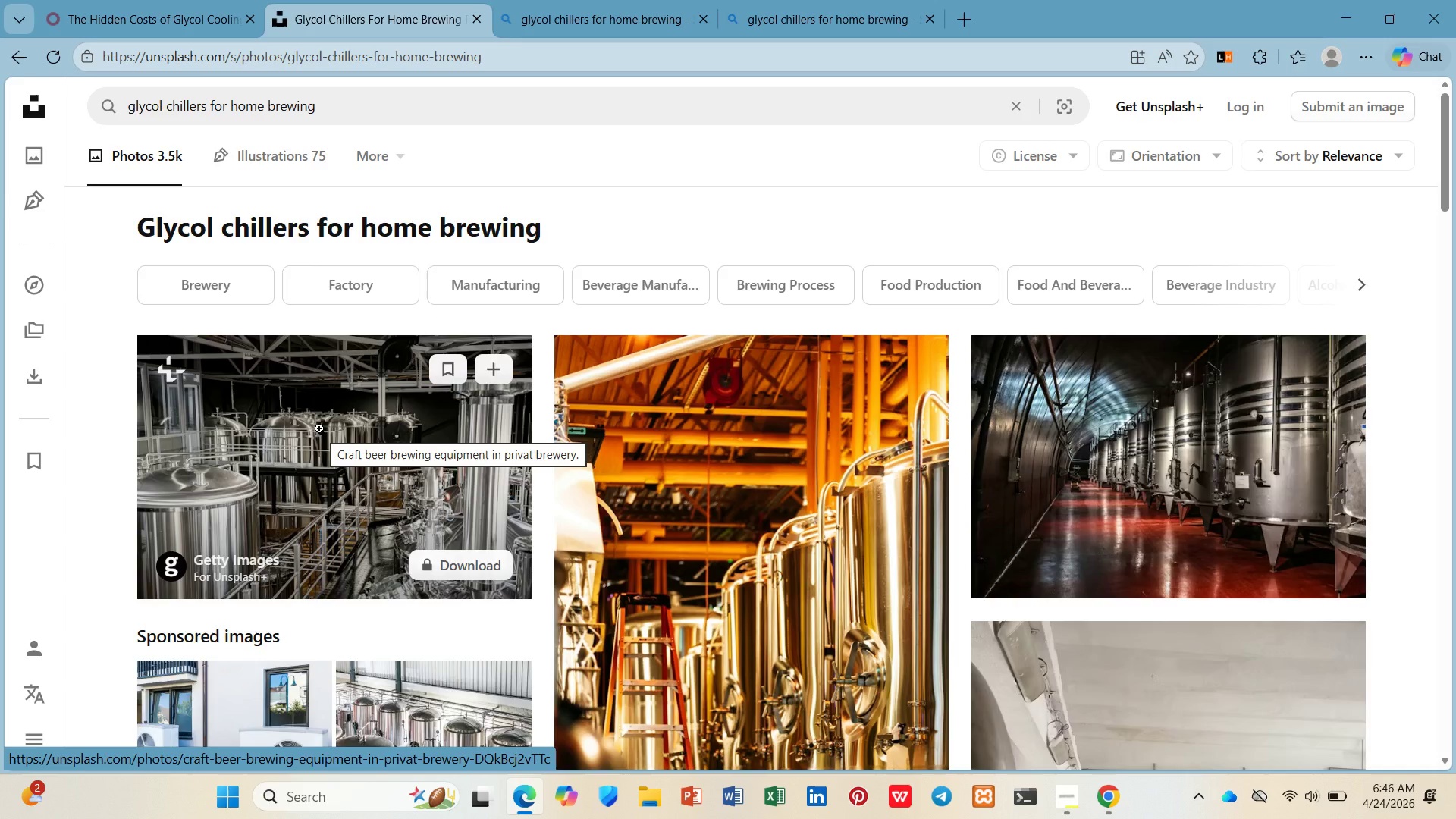 
wait(5.89)
 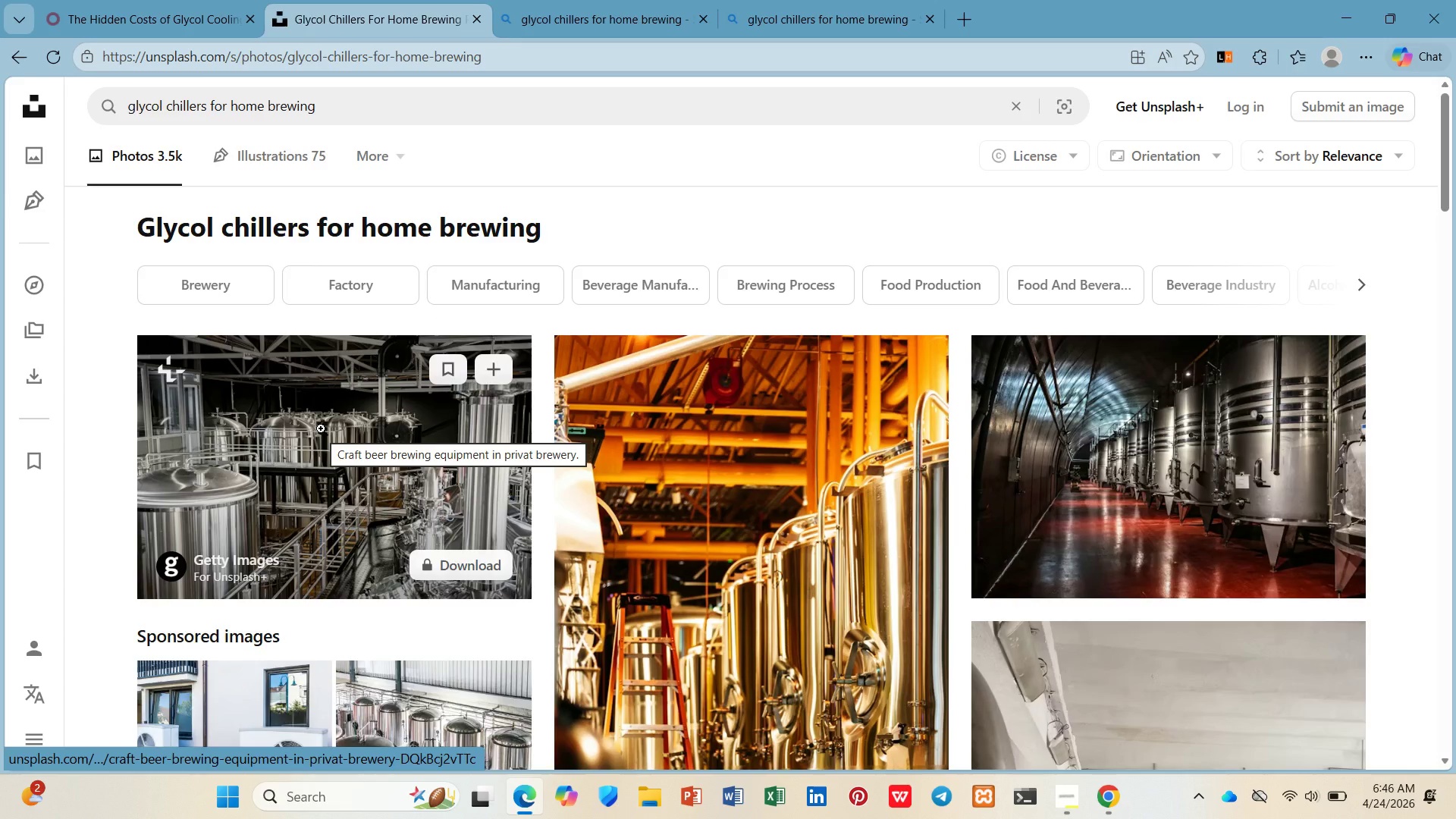 
scroll: coordinate [1072, 493], scroll_direction: down, amount: 11.0
 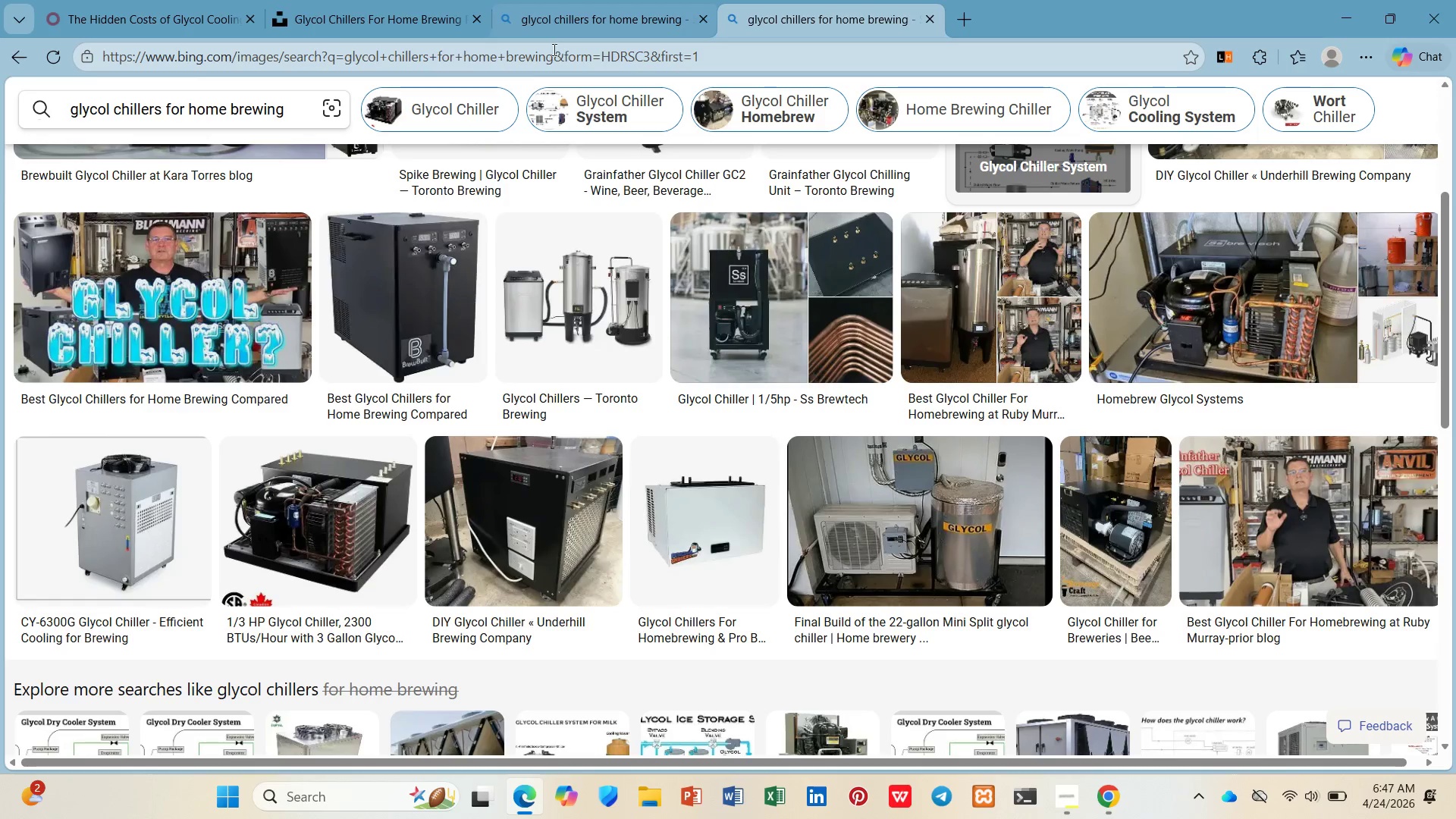 
scroll: coordinate [616, 253], scroll_direction: down, amount: 5.0
 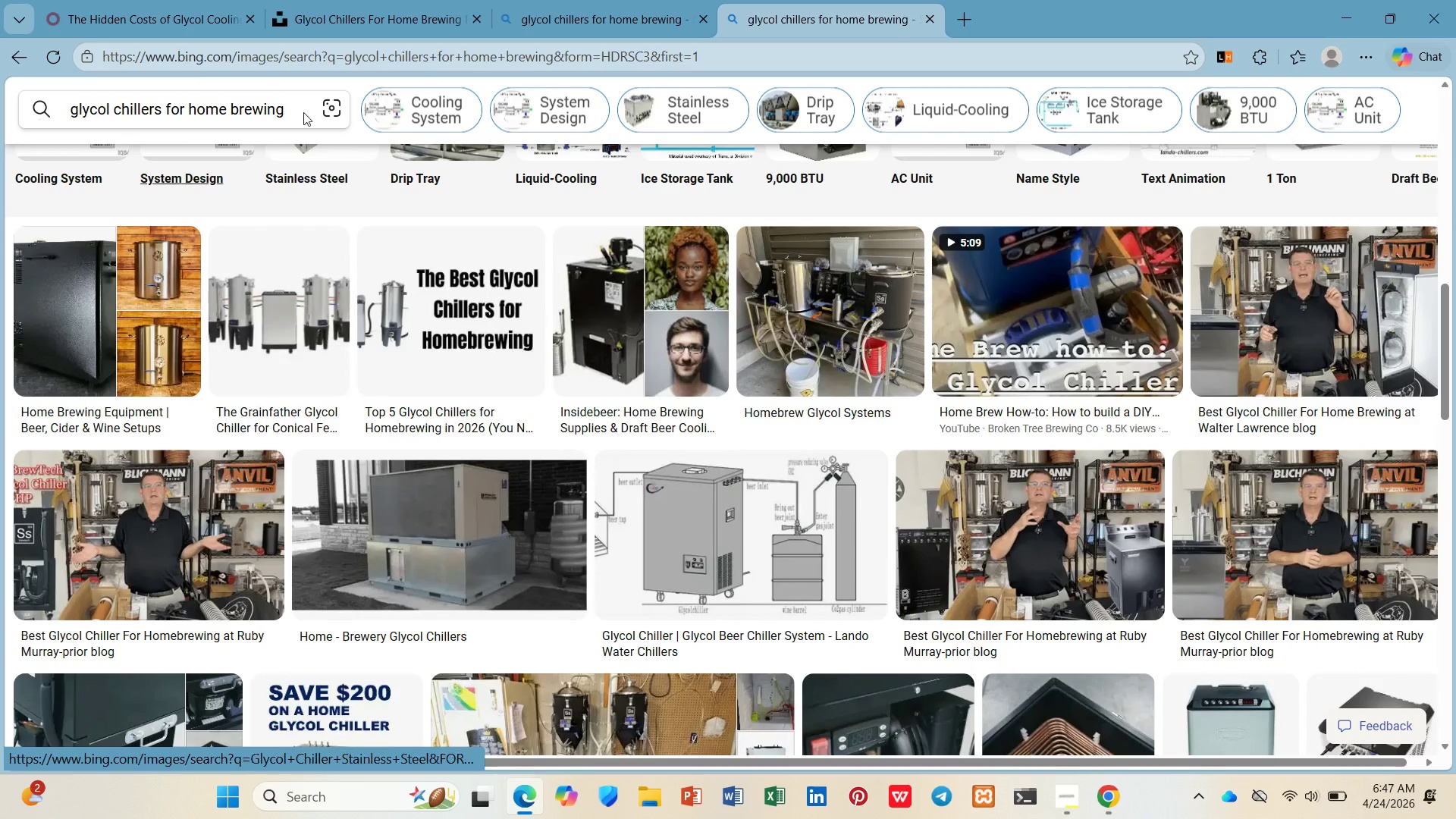 
left_click([394, 0])
 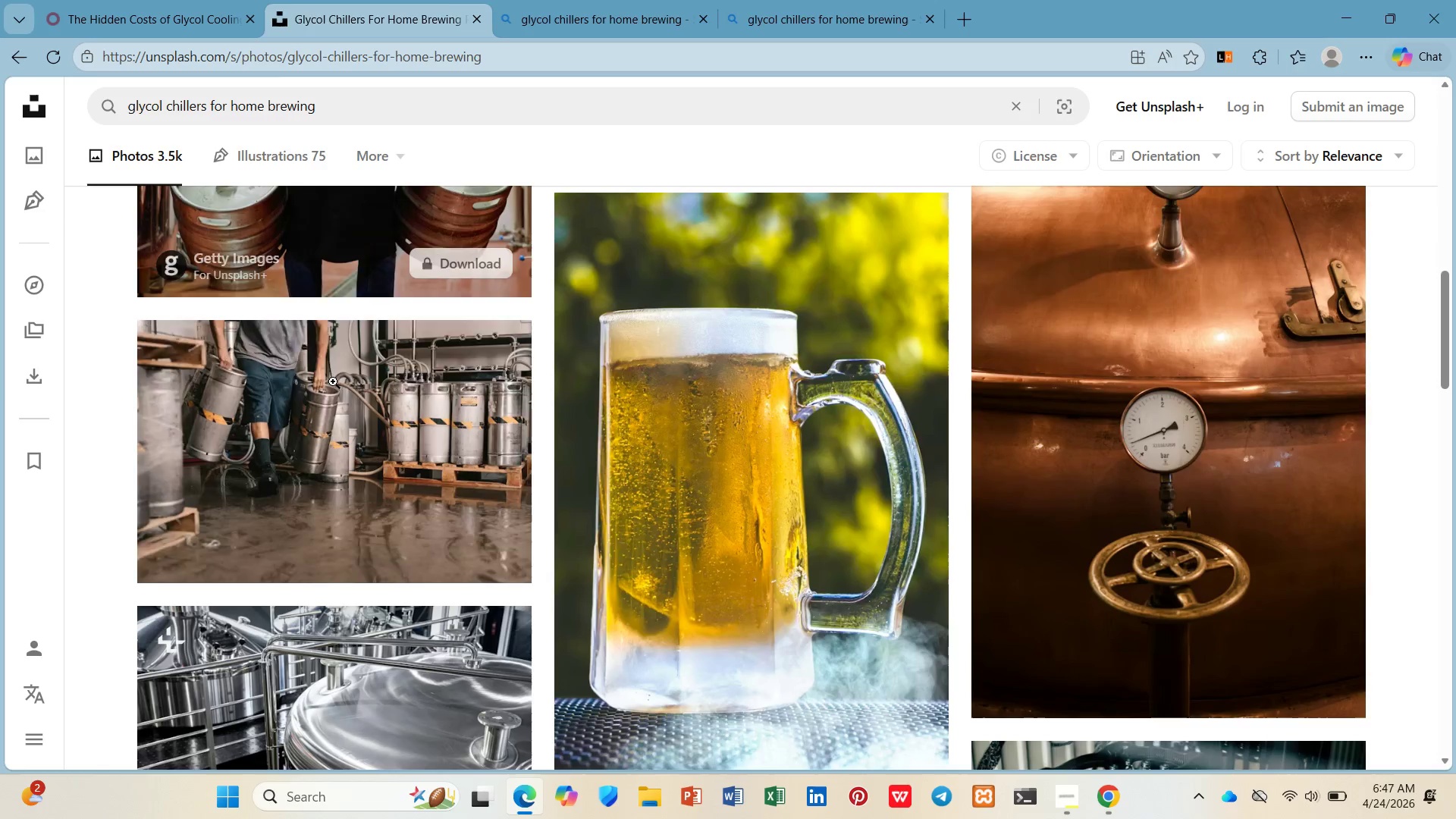 
mouse_move([362, 463])
 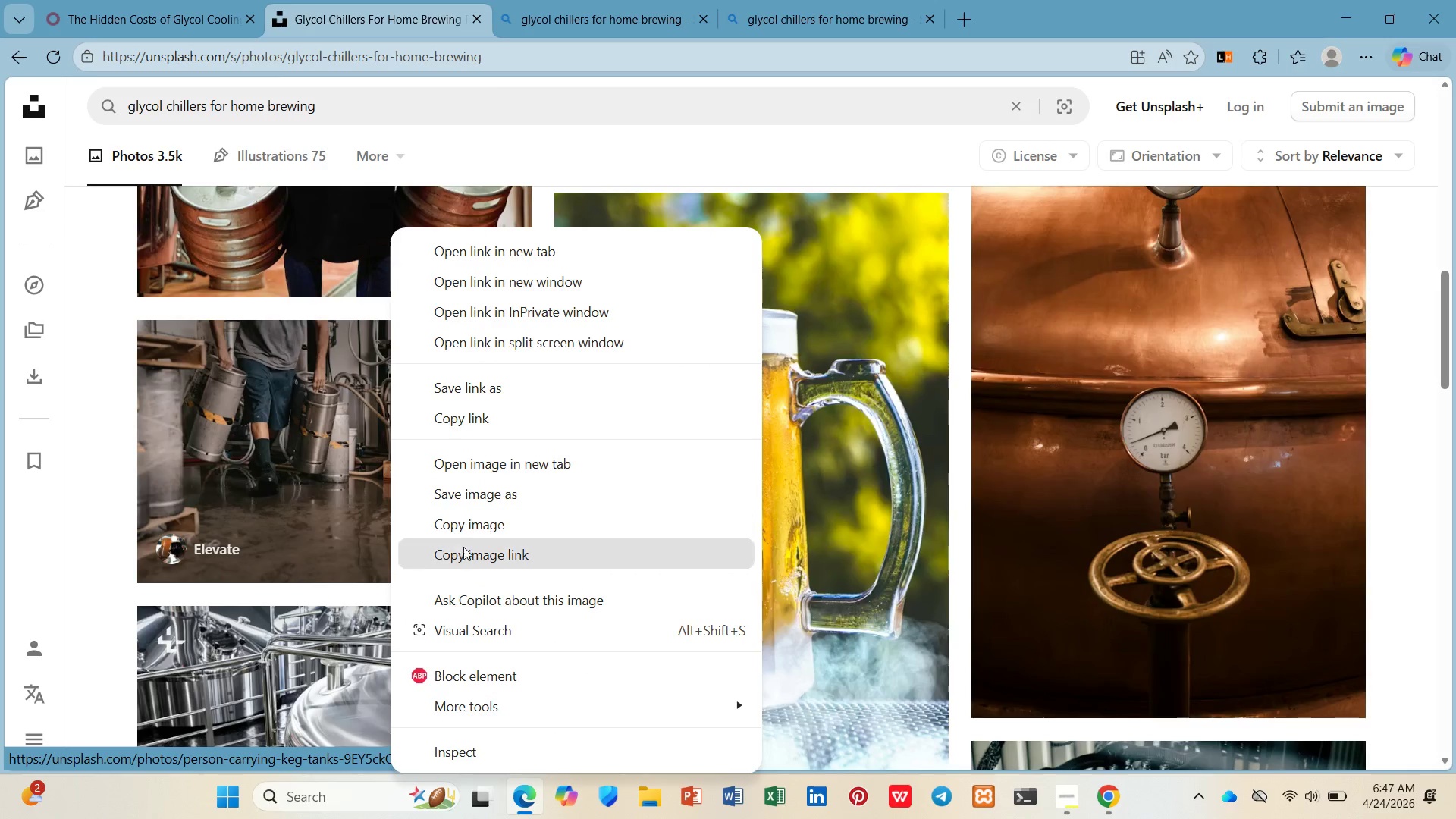 
left_click([465, 554])
 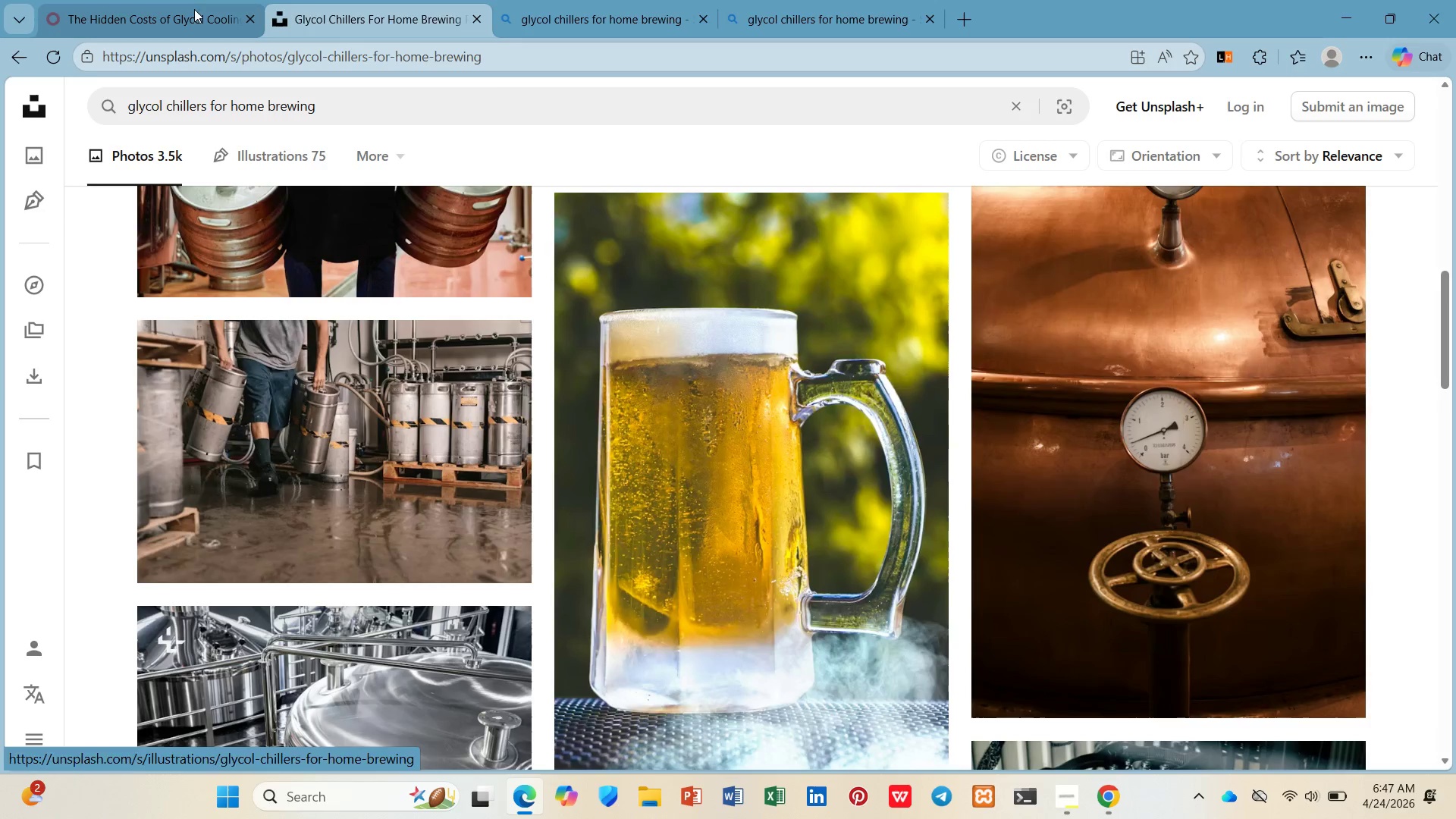 
left_click([182, 0])
 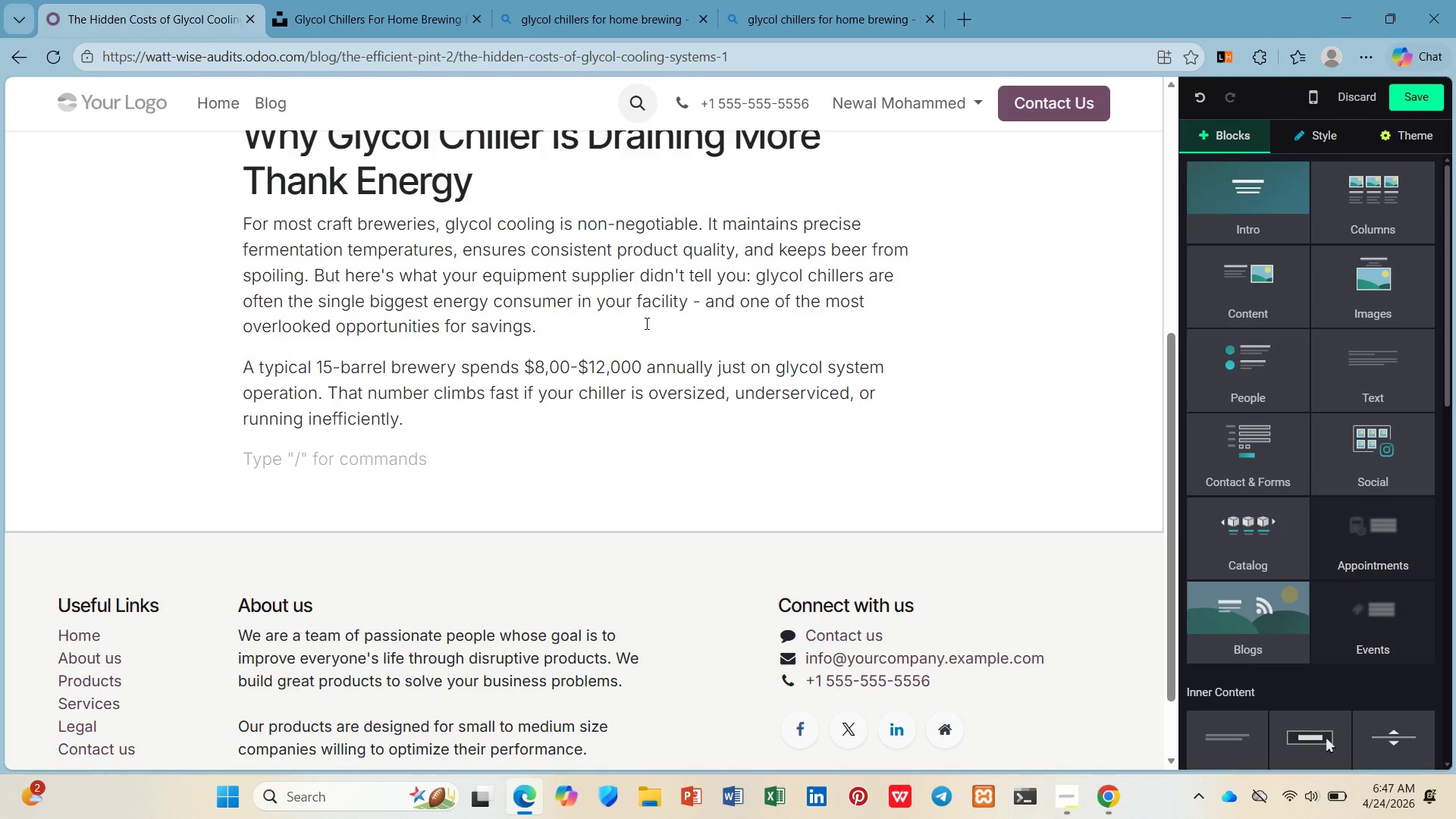 
left_click([651, 324])
 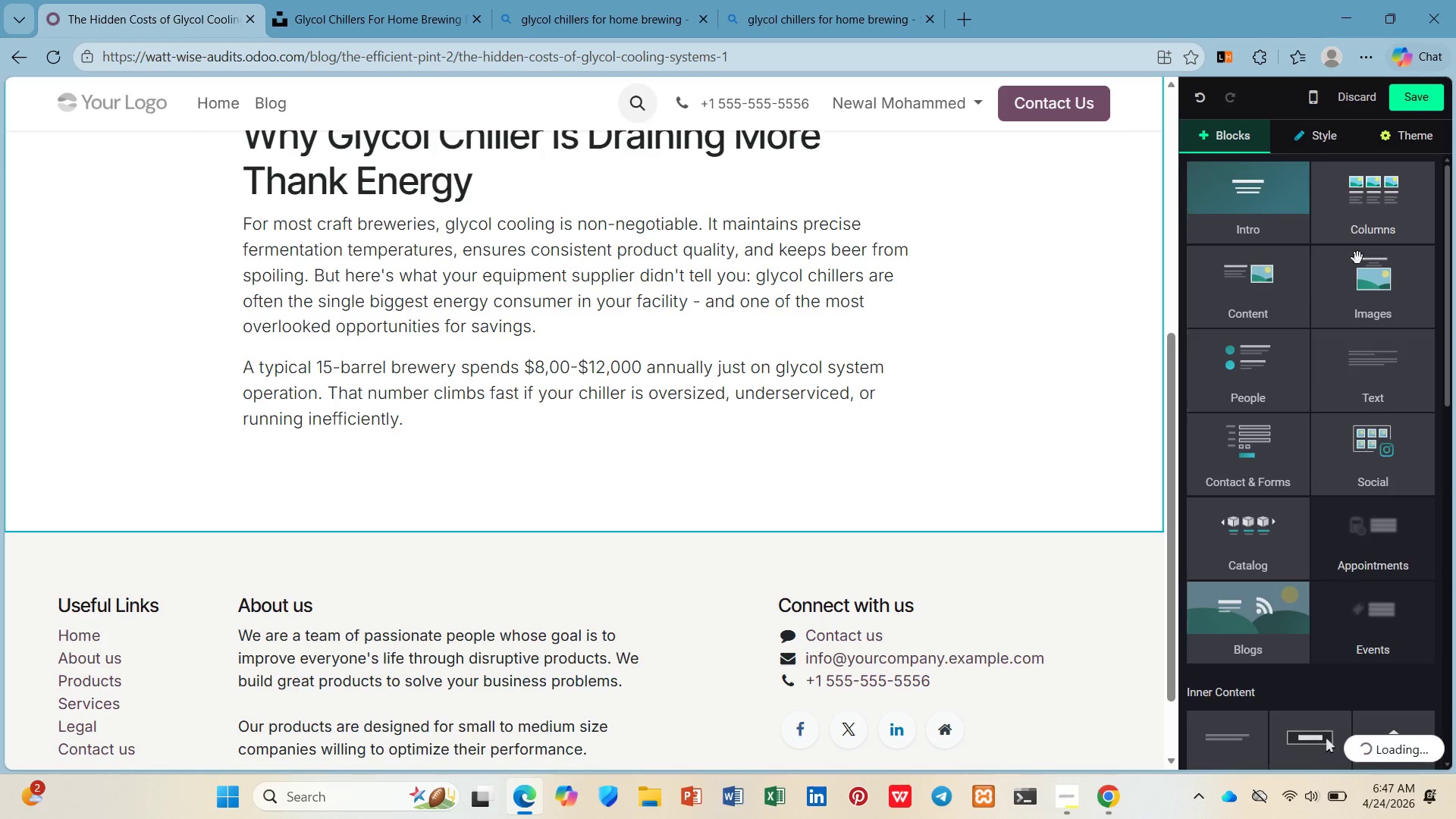 
left_click([1357, 280])
 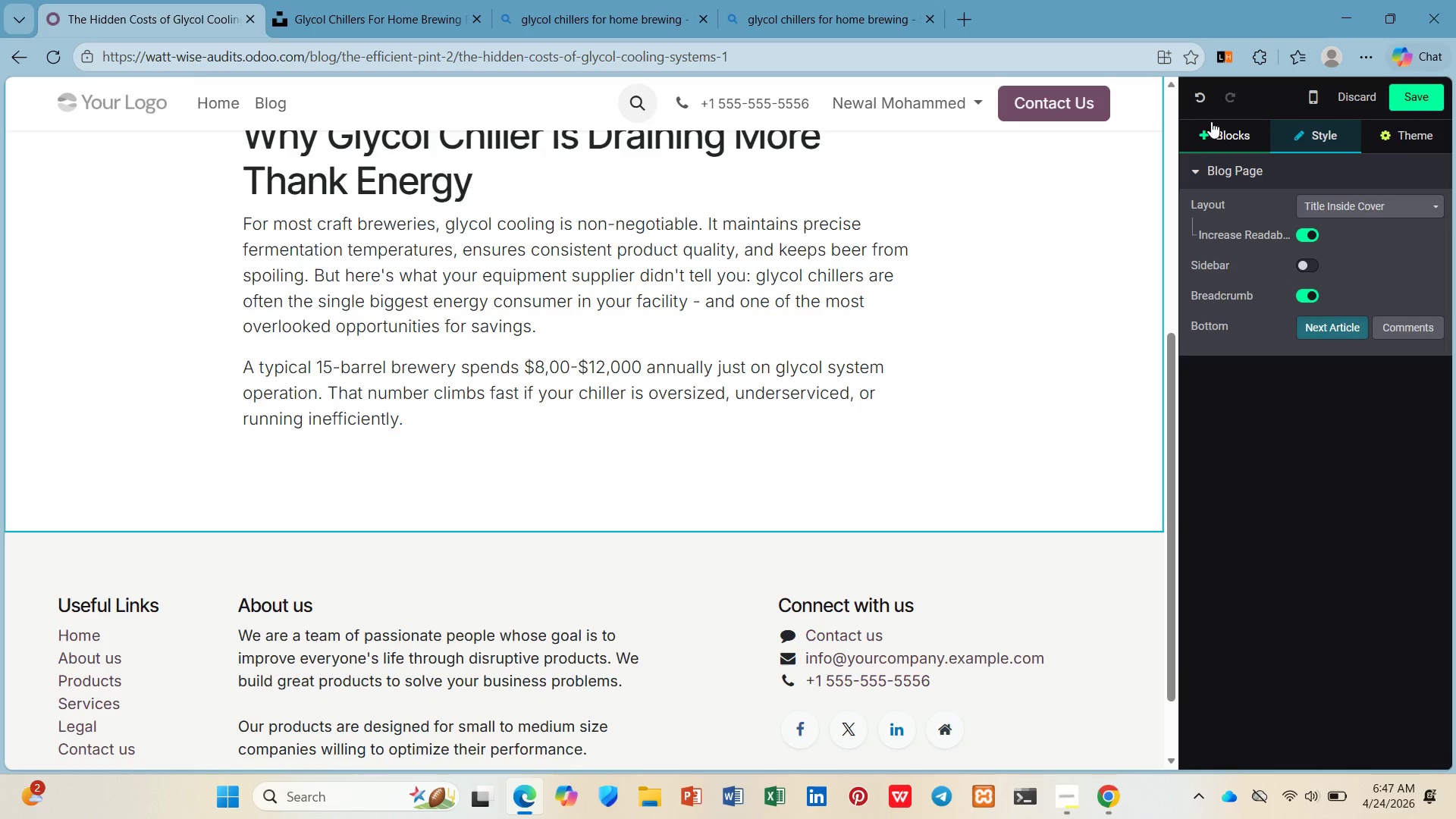 
left_click([1211, 122])
 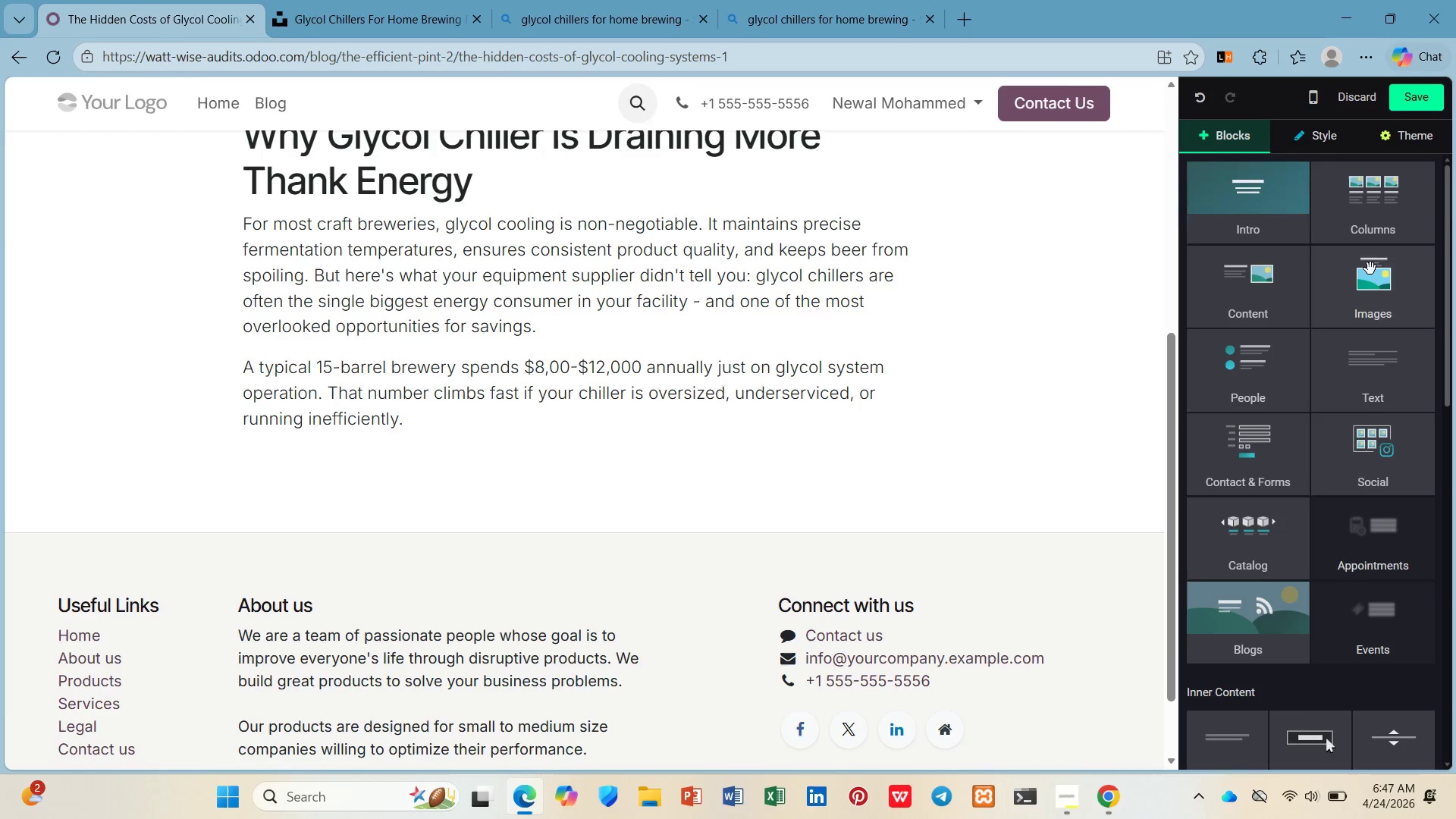 
left_click_drag(start_coordinate=[1370, 268], to_coordinate=[492, 323])
 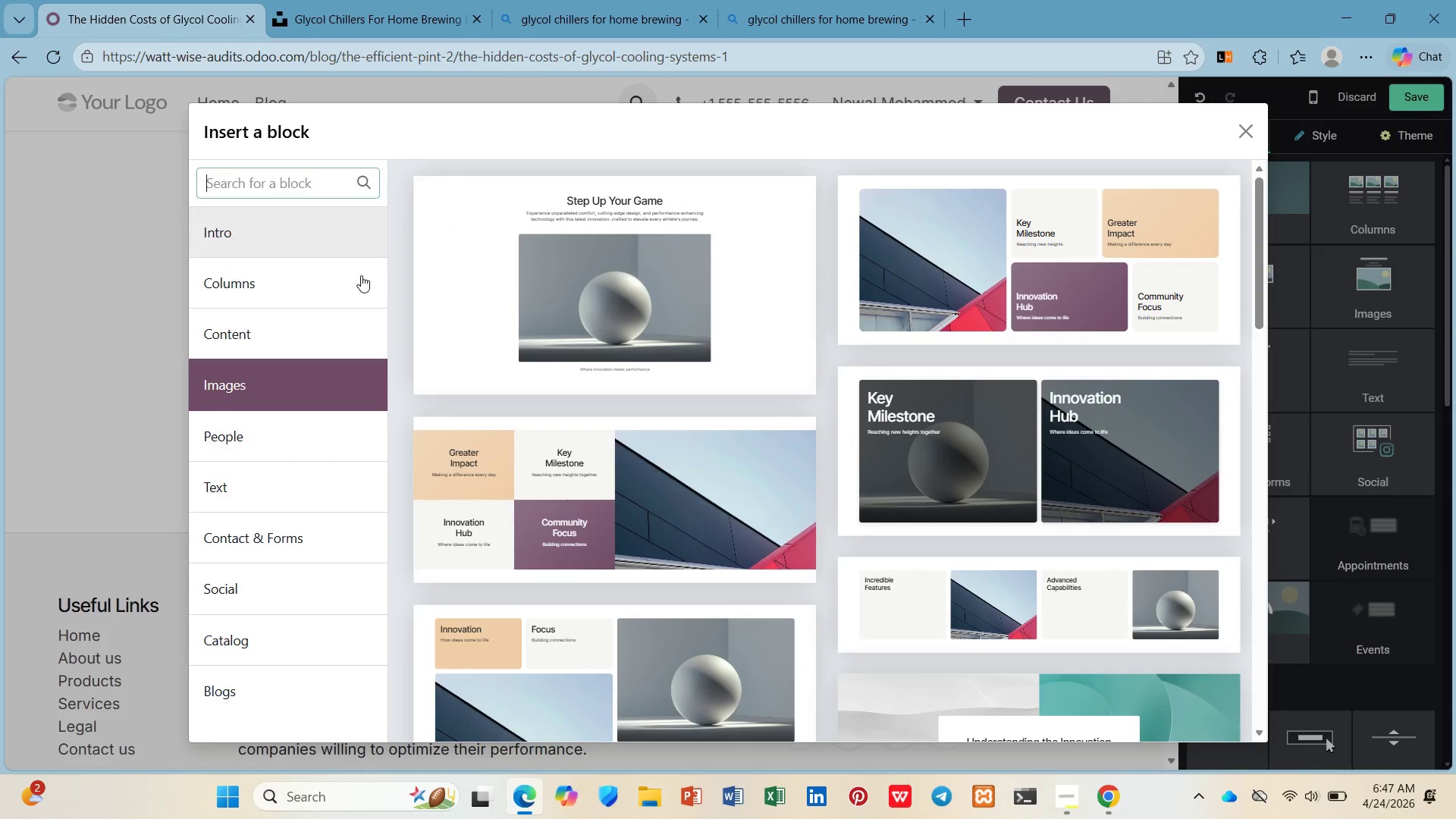 
scroll: coordinate [689, 629], scroll_direction: down, amount: 13.0
 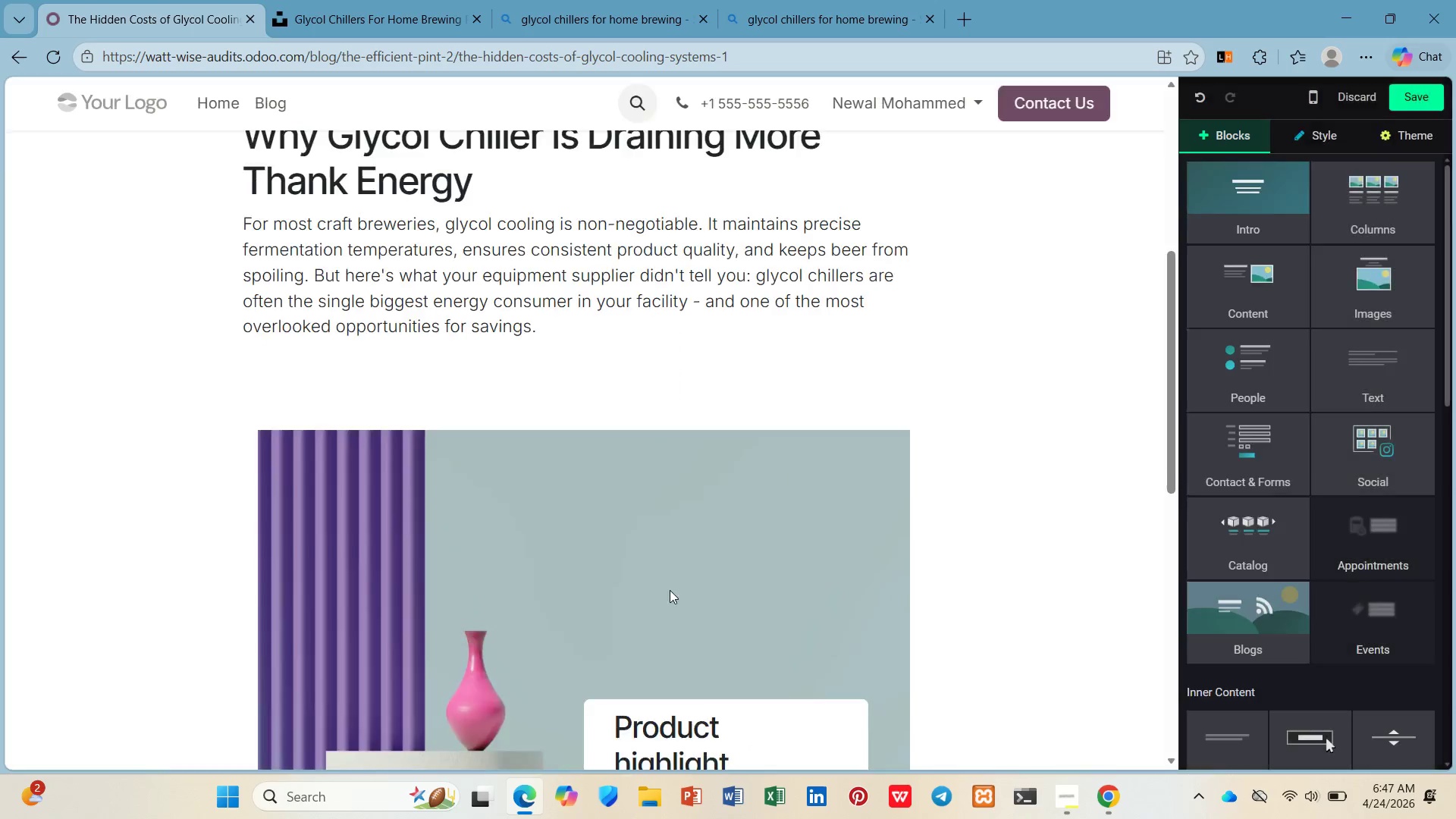 
left_click([670, 590])
 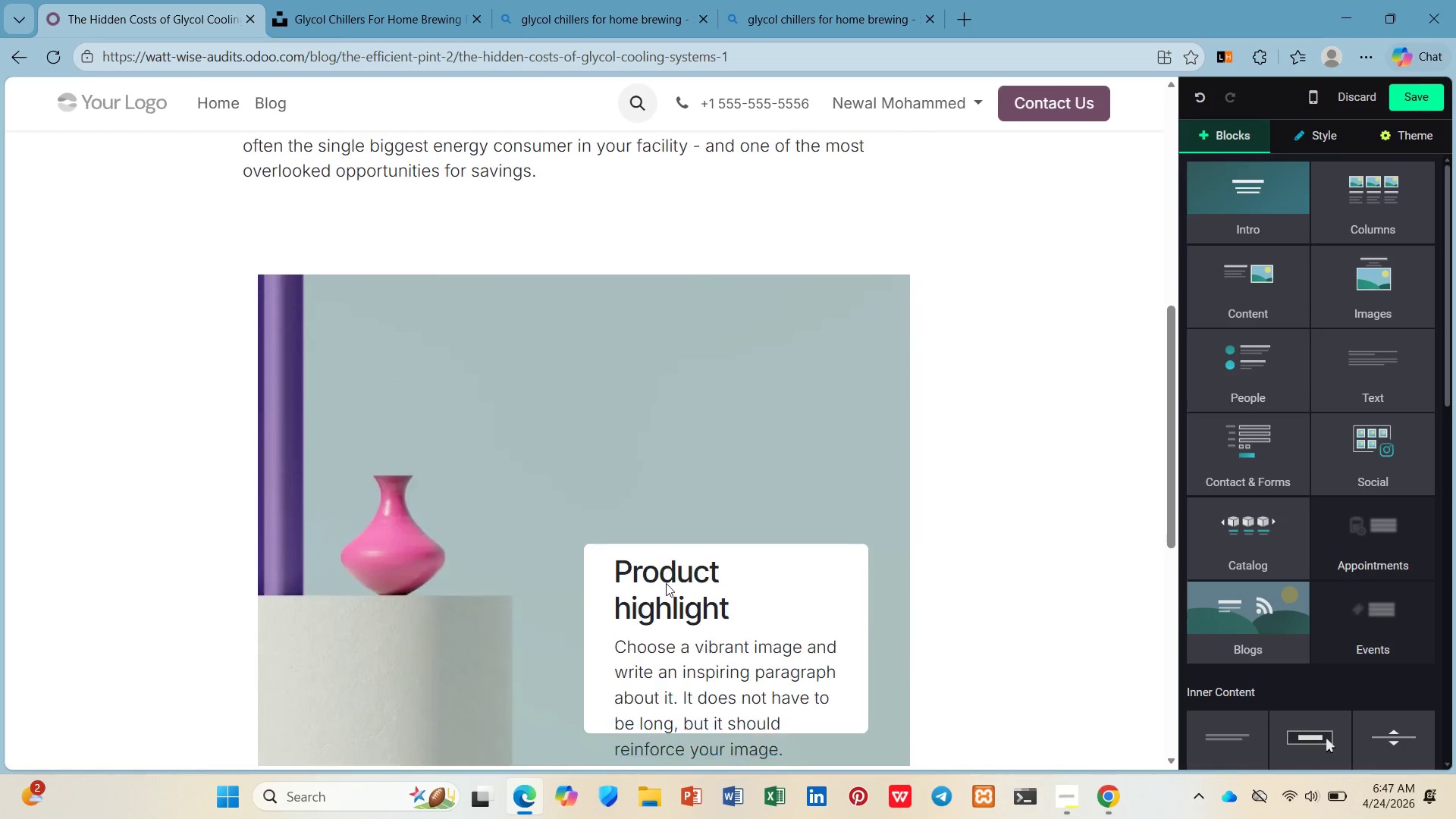 
left_click([666, 583])
 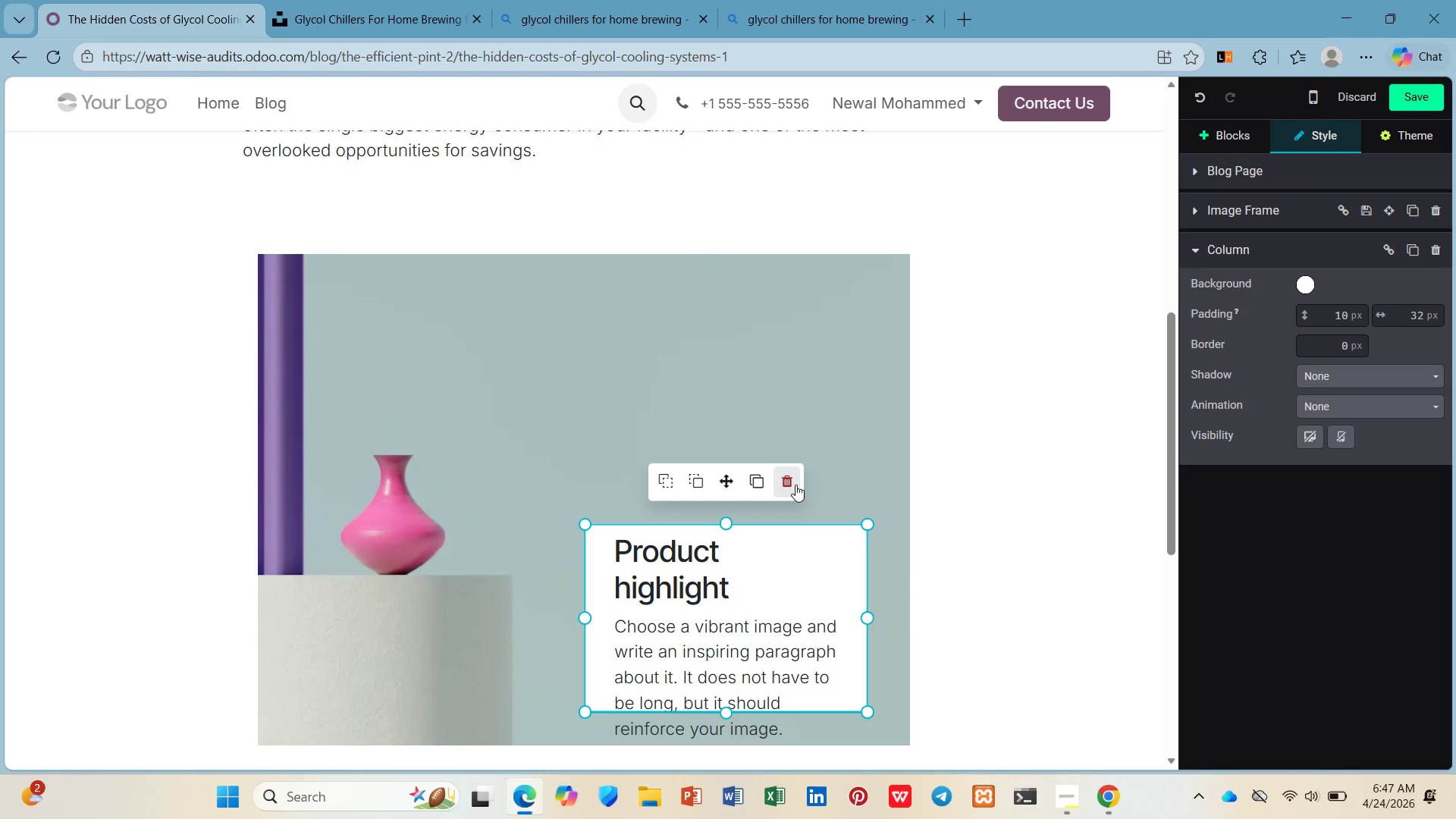 
double_click([784, 487])
 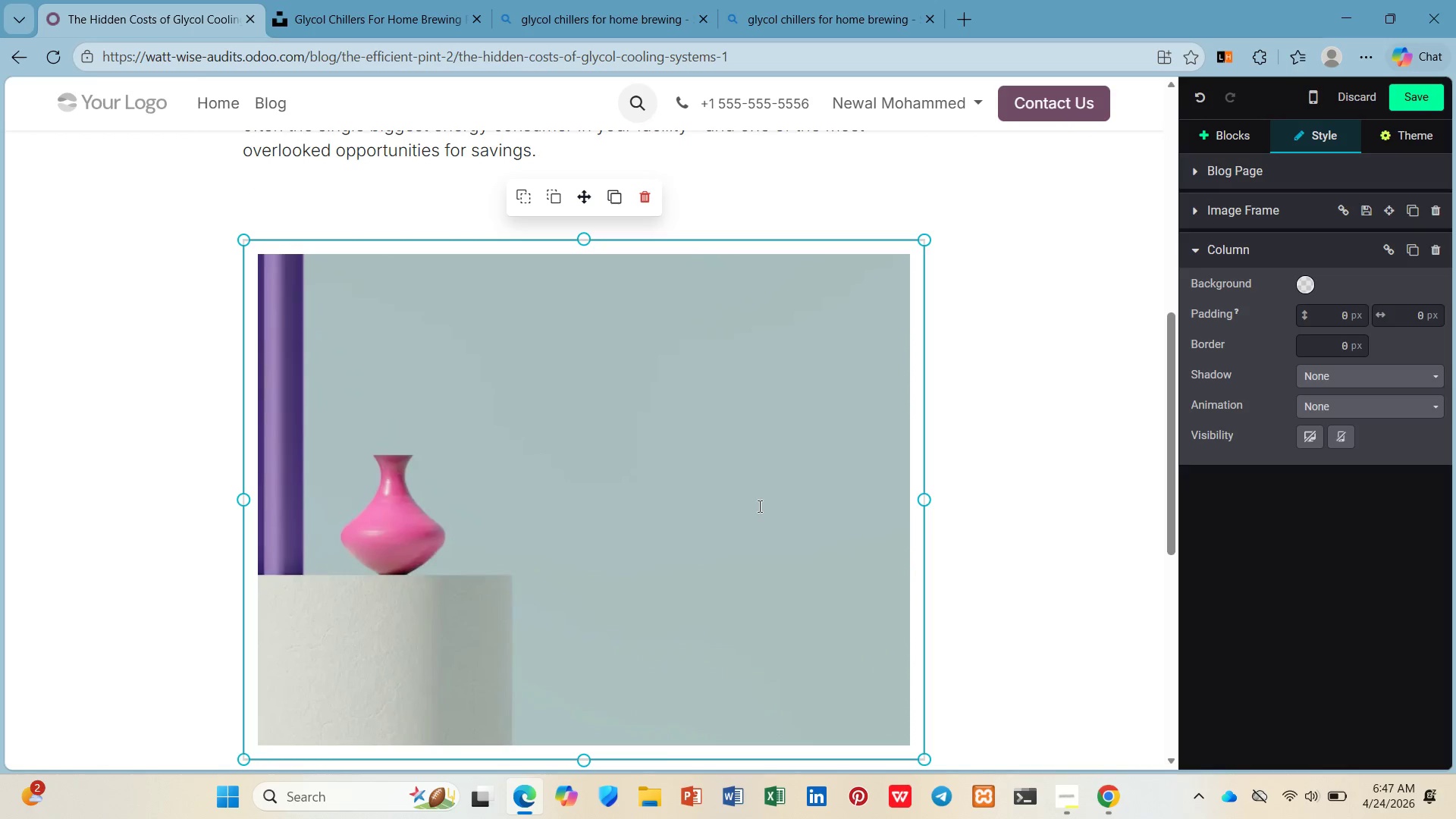 
right_click([758, 506])
 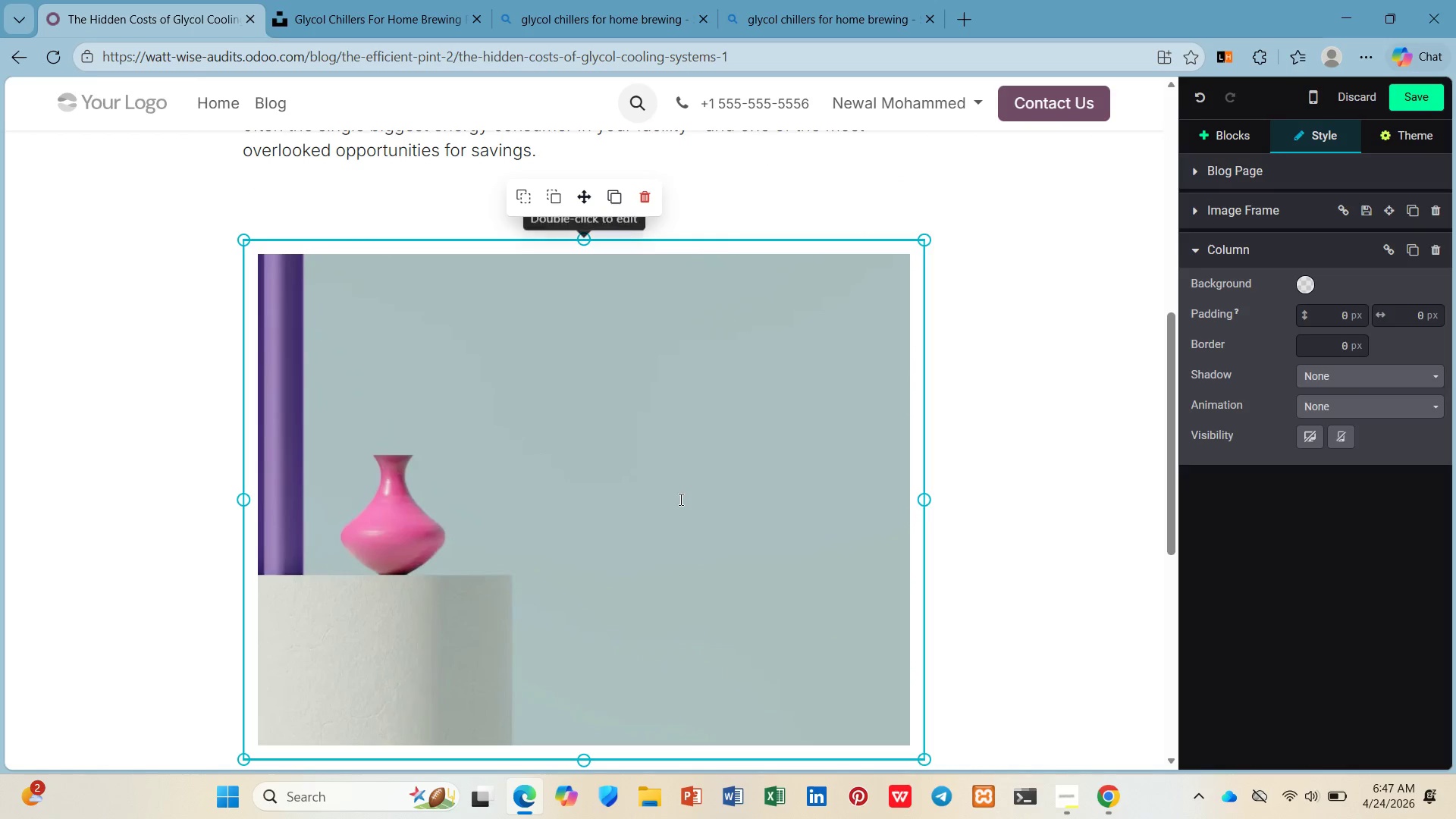 
left_click([679, 499])
 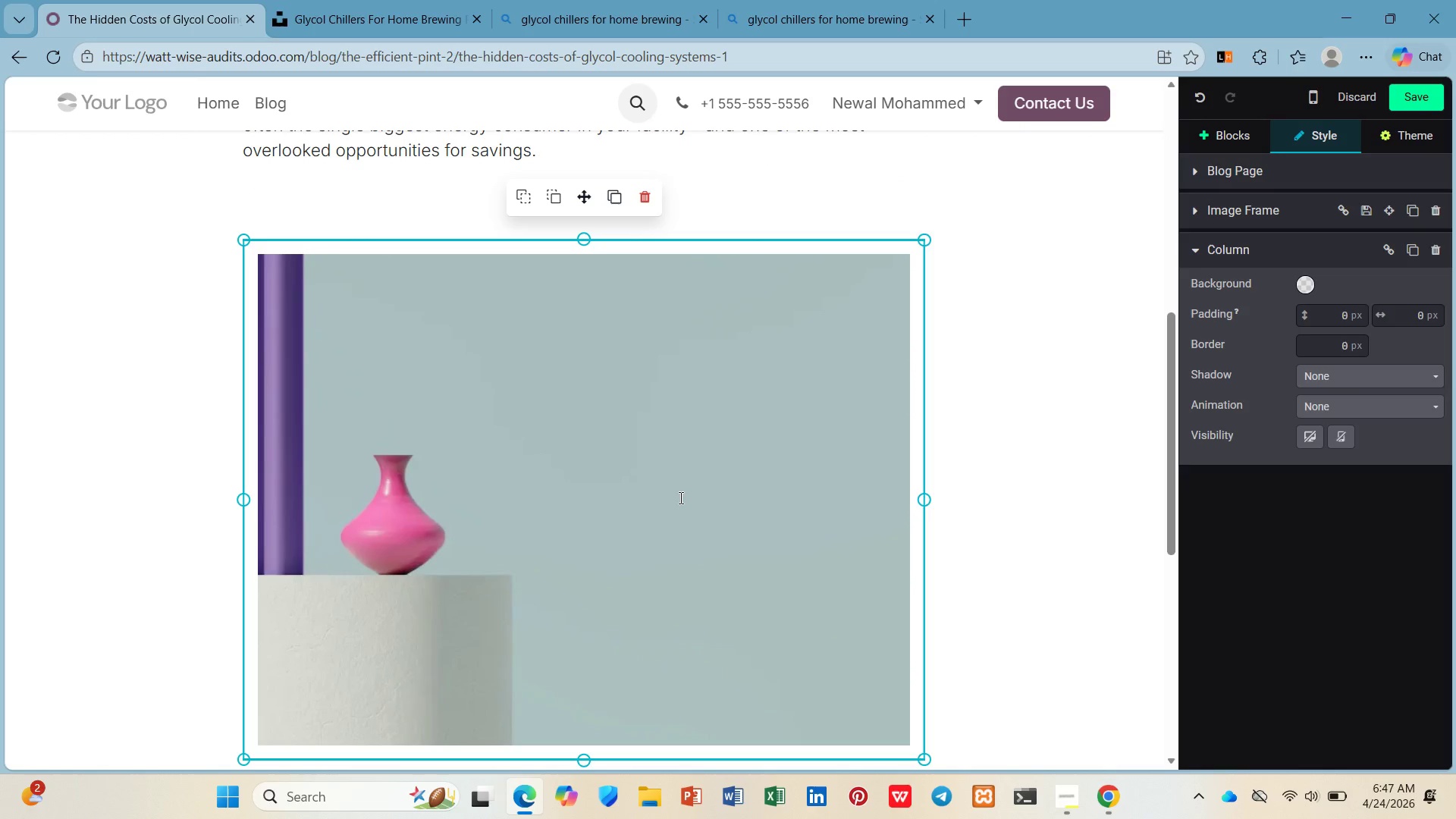 
double_click([679, 497])
 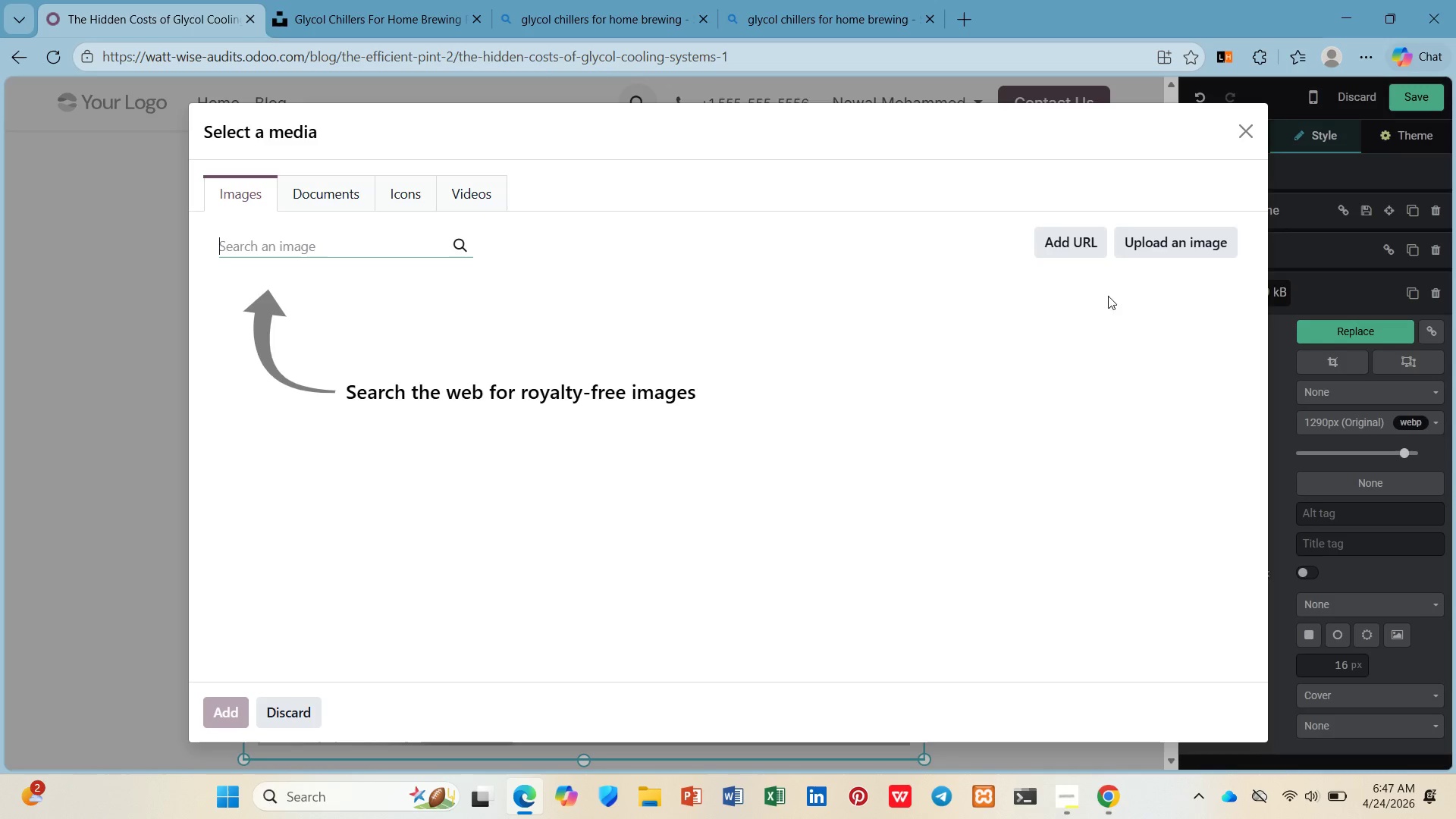 
left_click([1091, 230])
 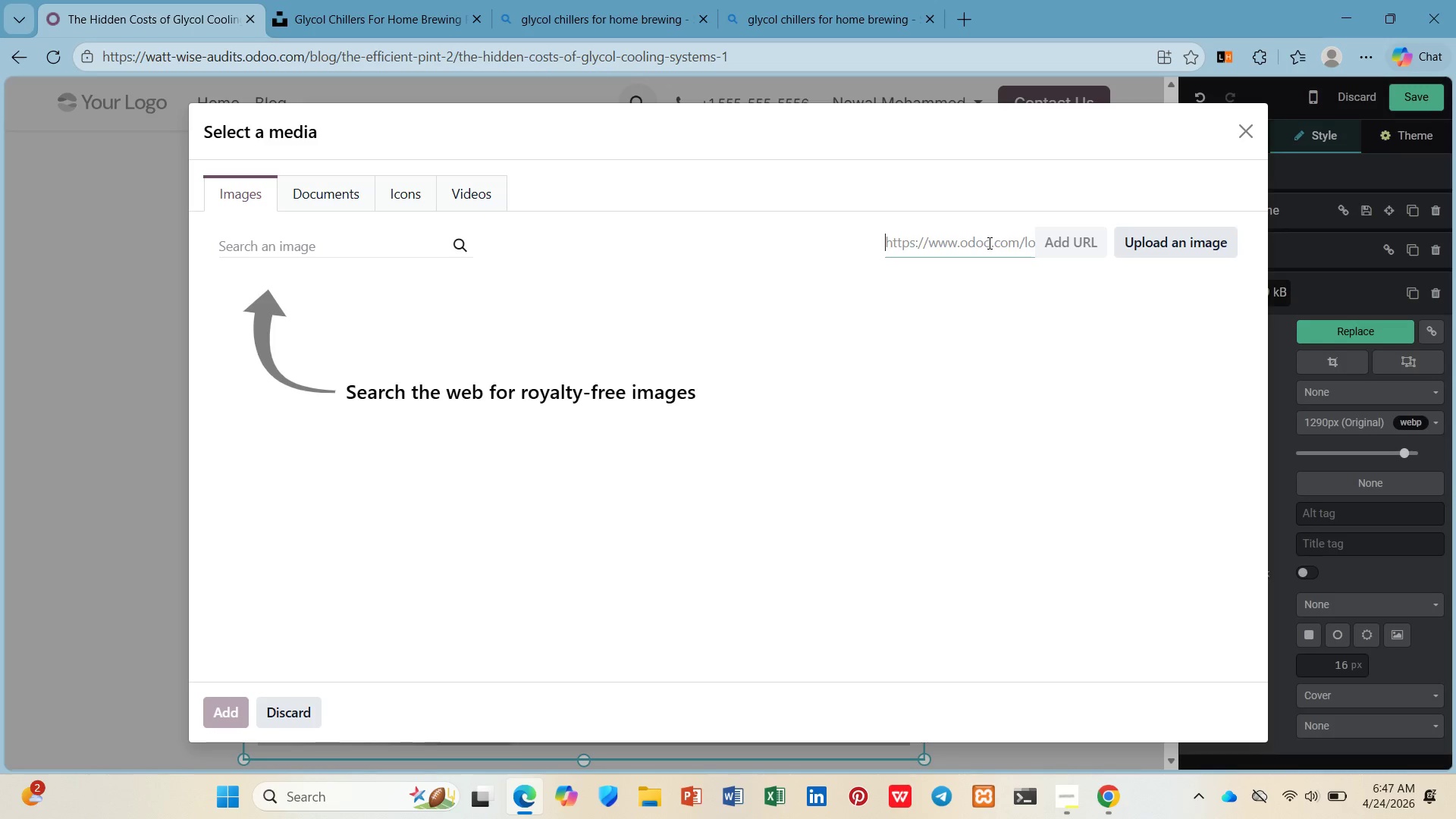 
left_click([988, 243])
 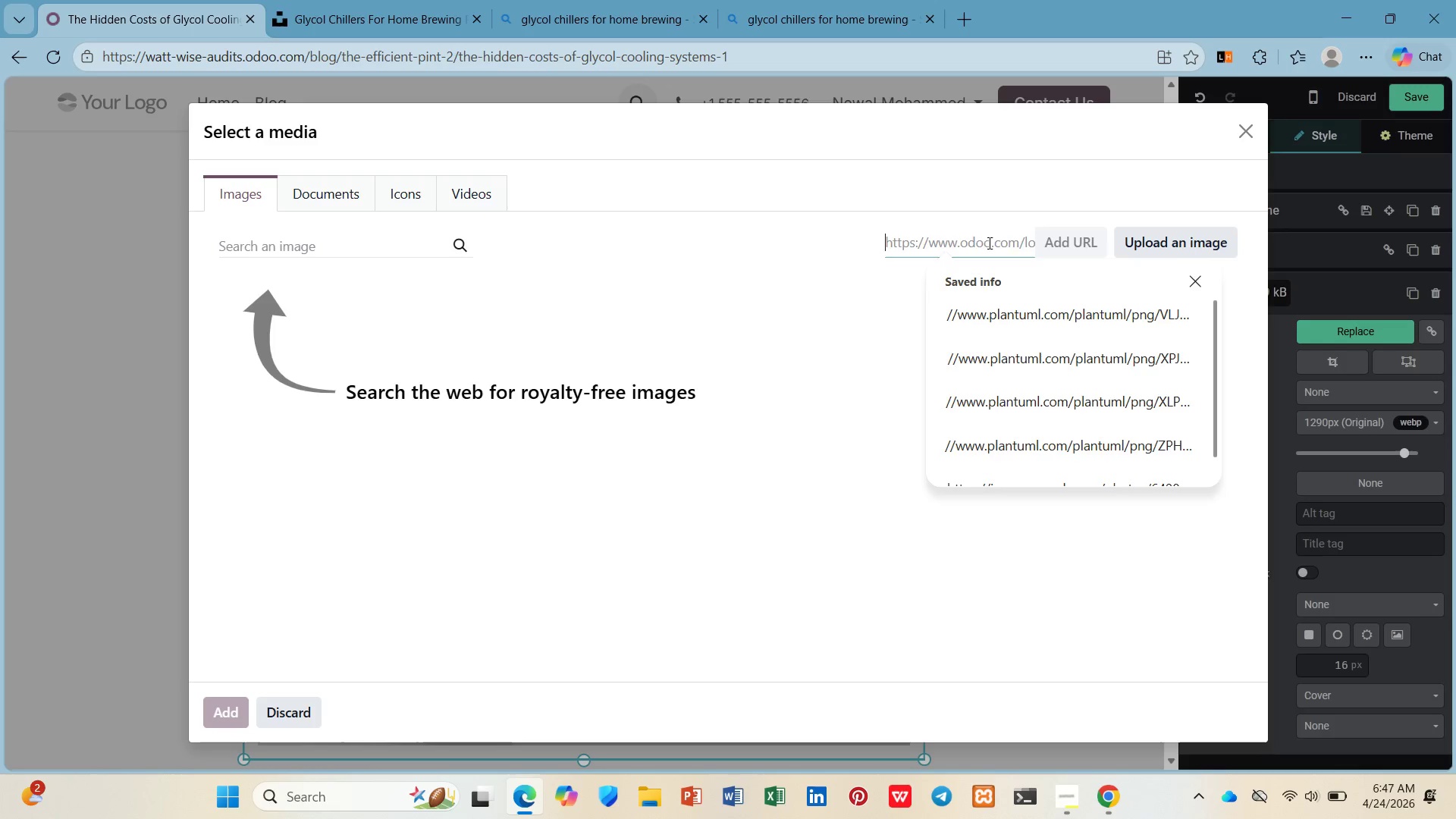 
key(Control+V)
 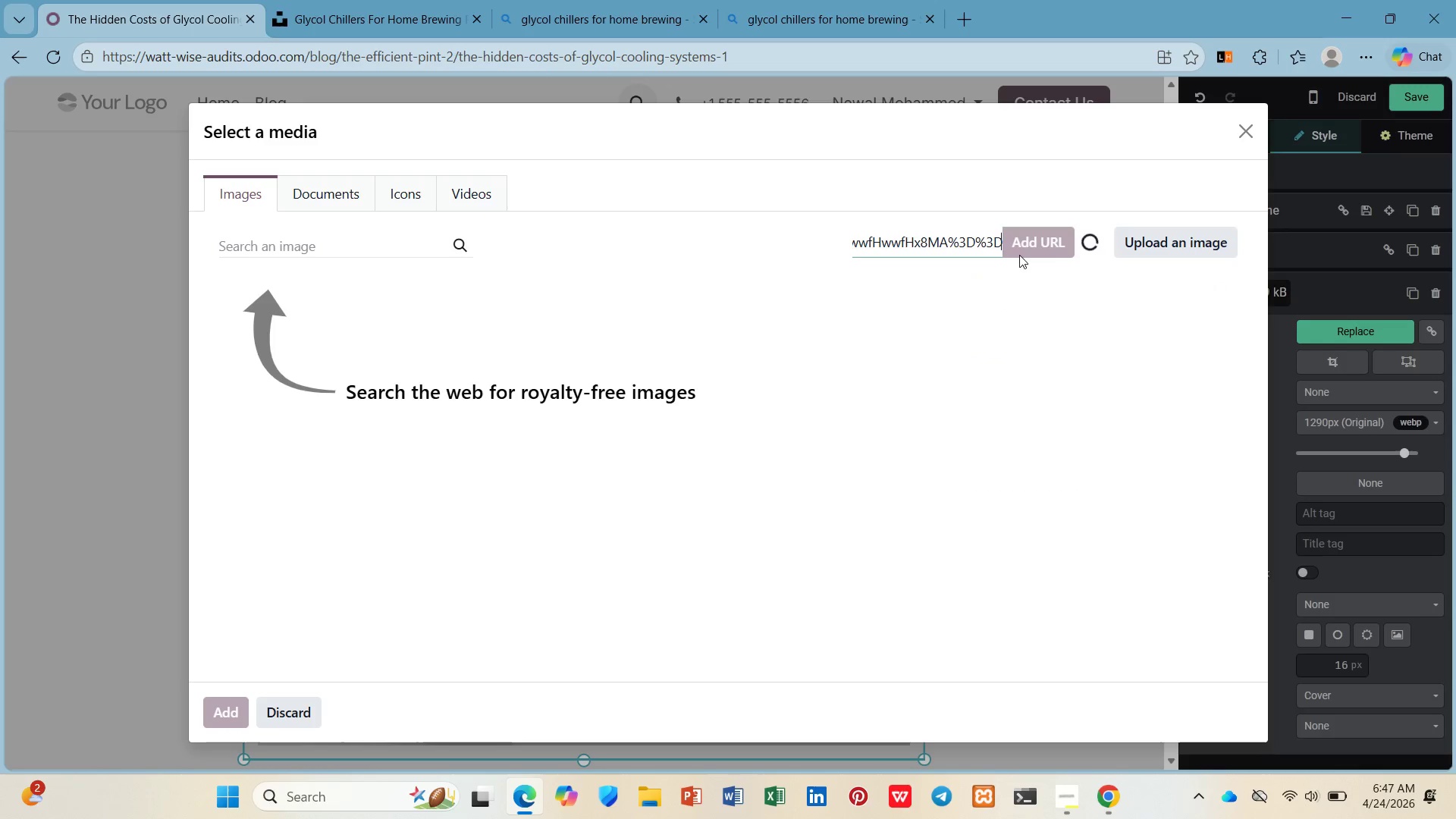 
wait(9.53)
 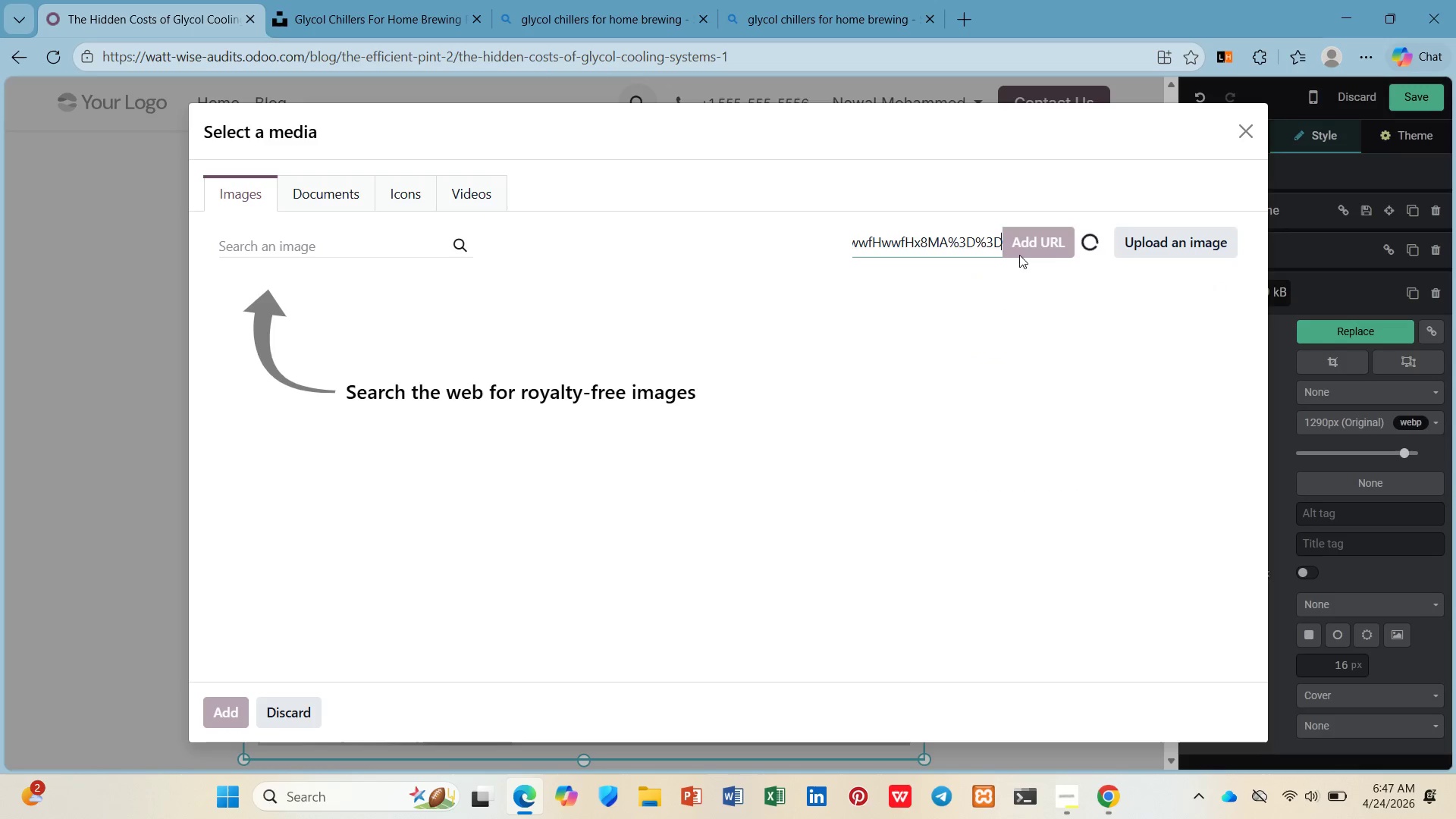 
scroll: coordinate [620, 353], scroll_direction: up, amount: 2.0
 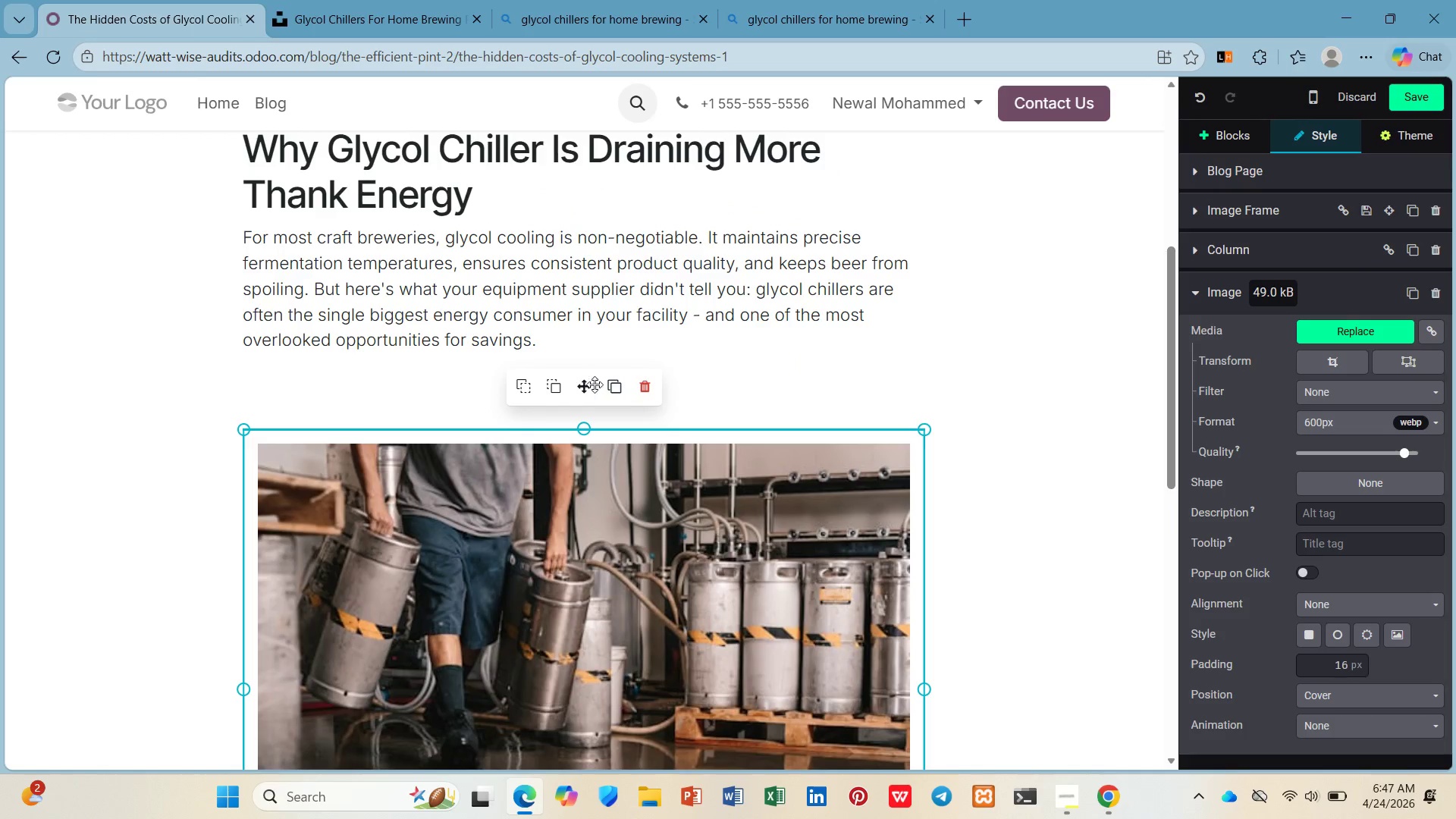 
left_click_drag(start_coordinate=[587, 384], to_coordinate=[504, 408])
 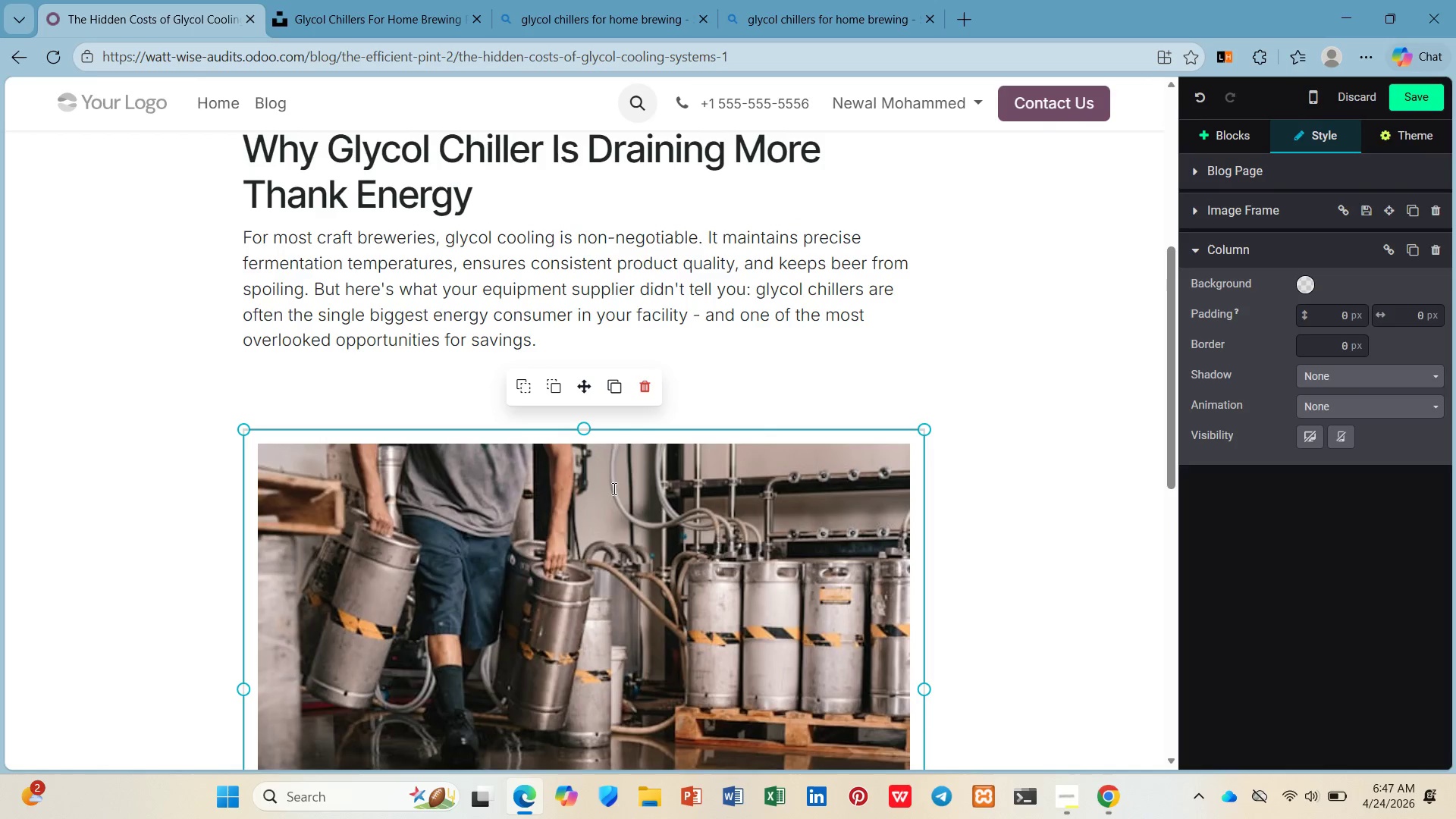 
left_click([613, 488])
 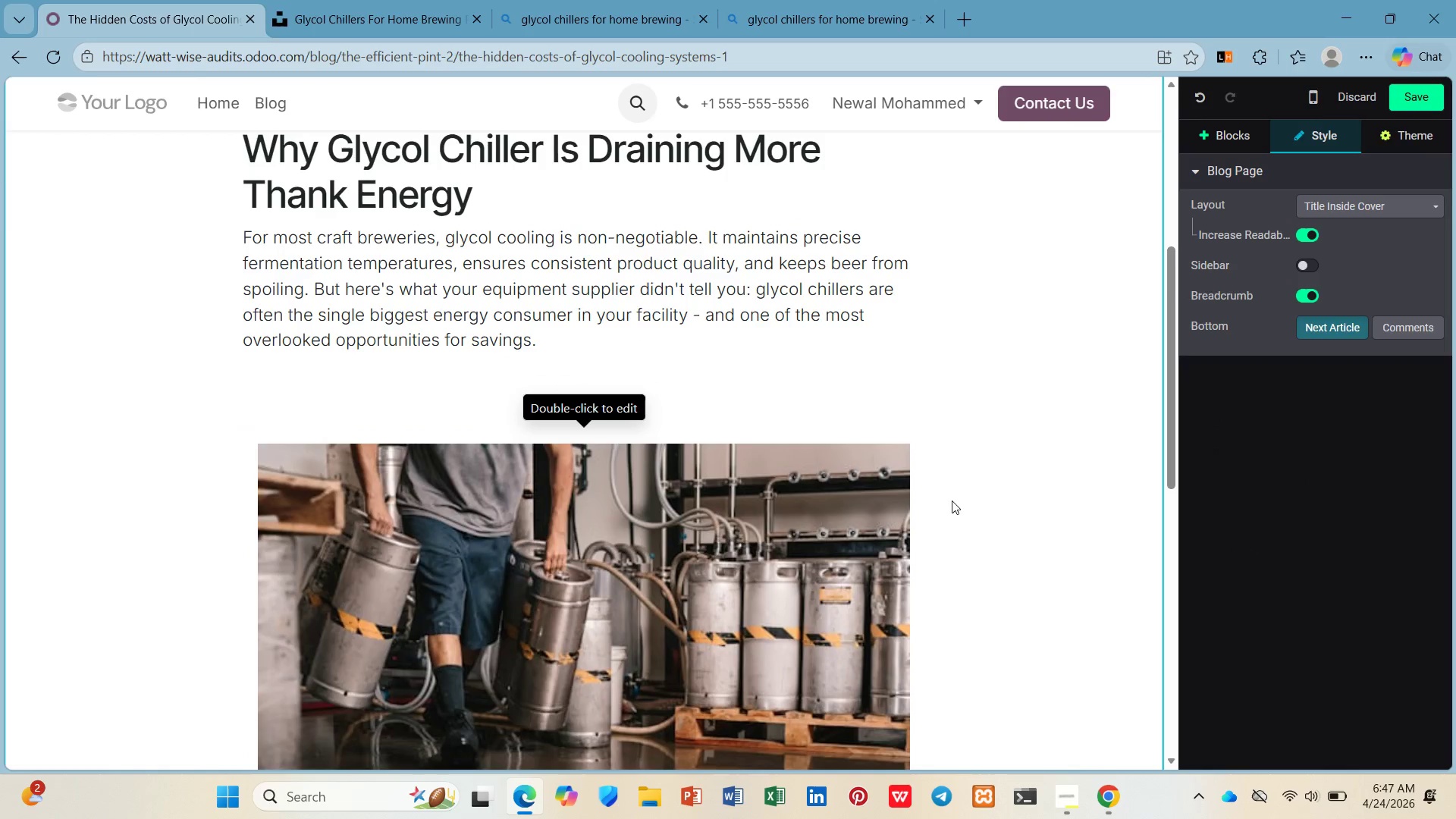 
double_click([937, 504])
 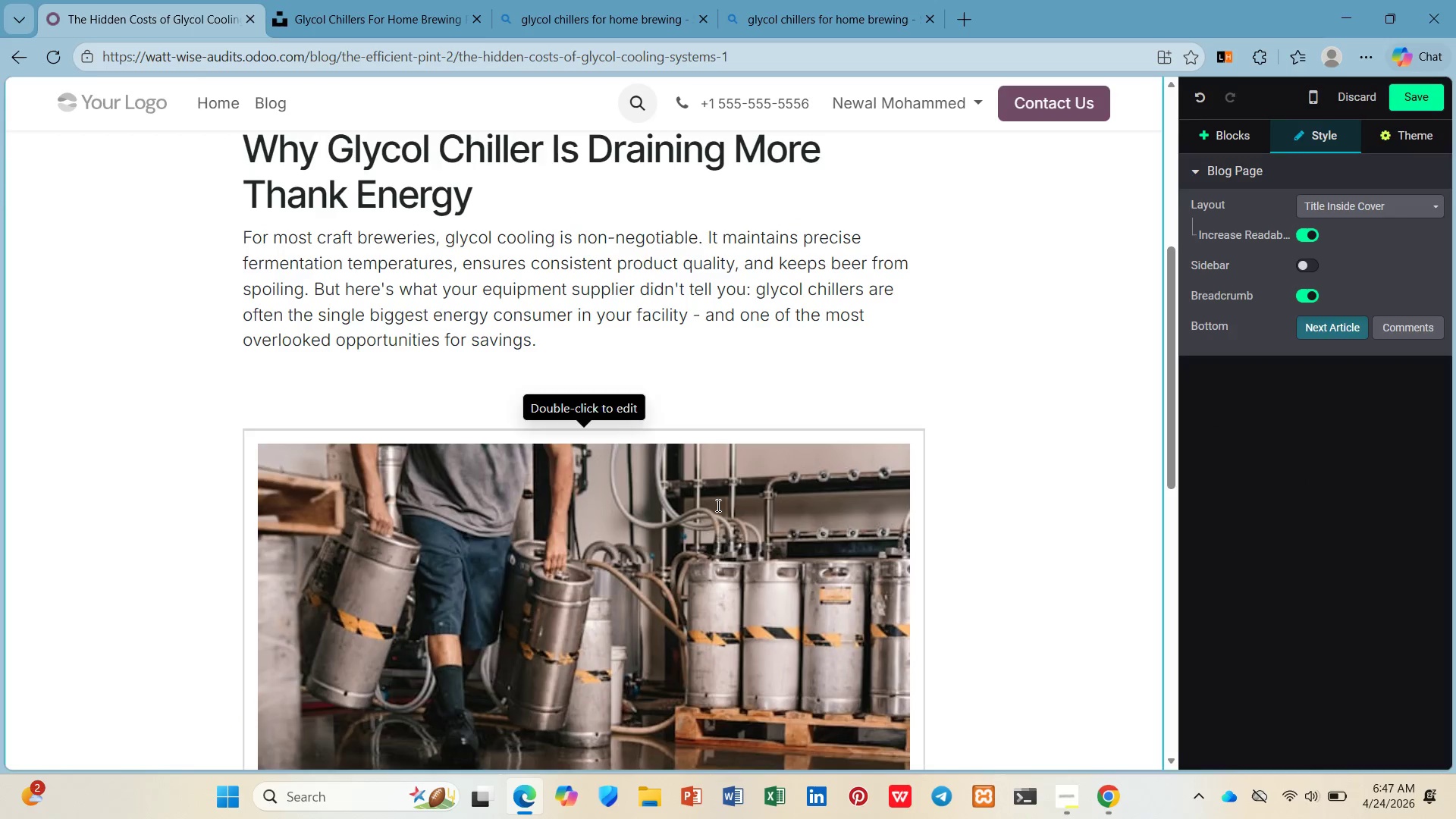 
triple_click([717, 505])
 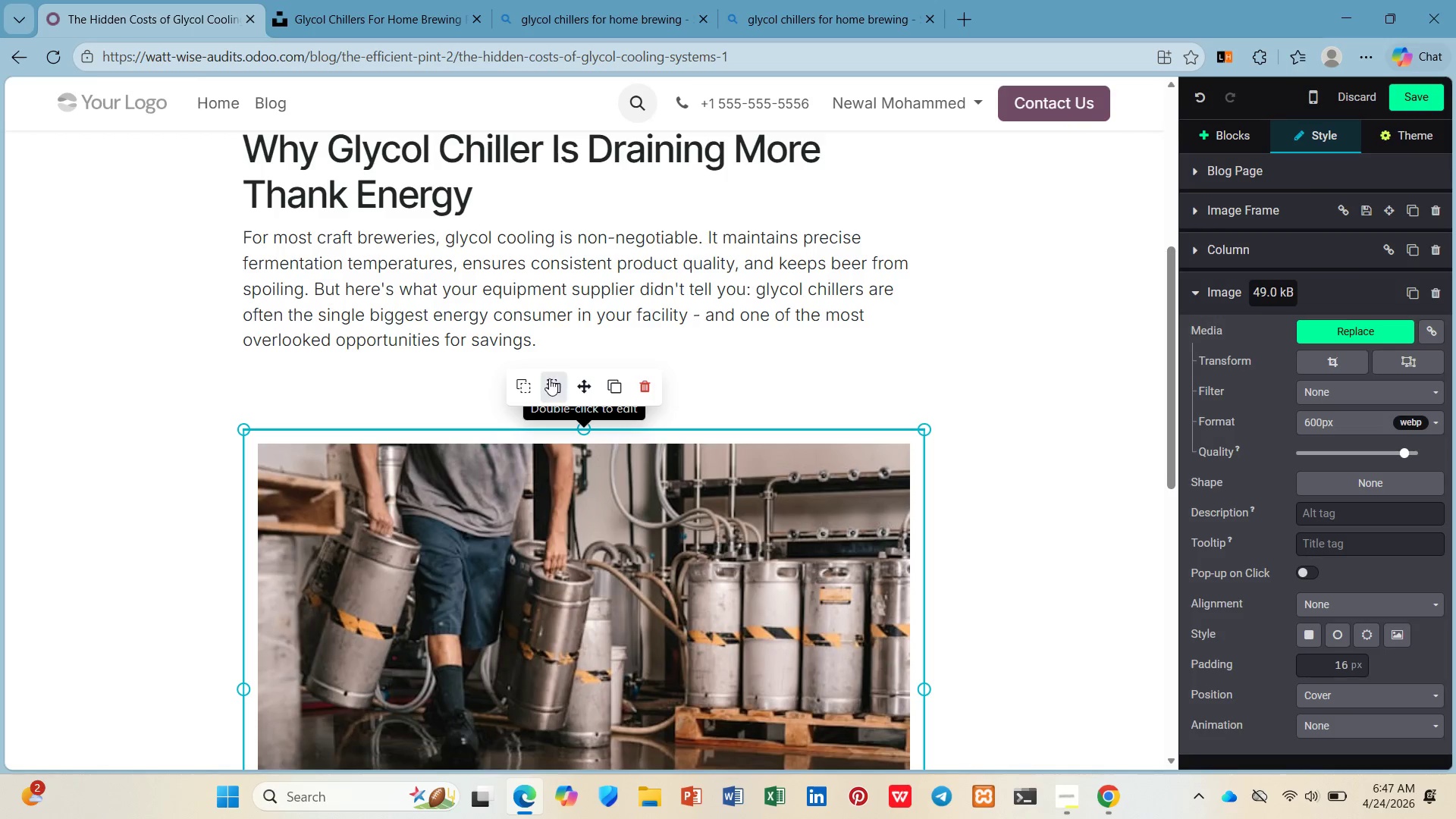 
left_click([573, 334])
 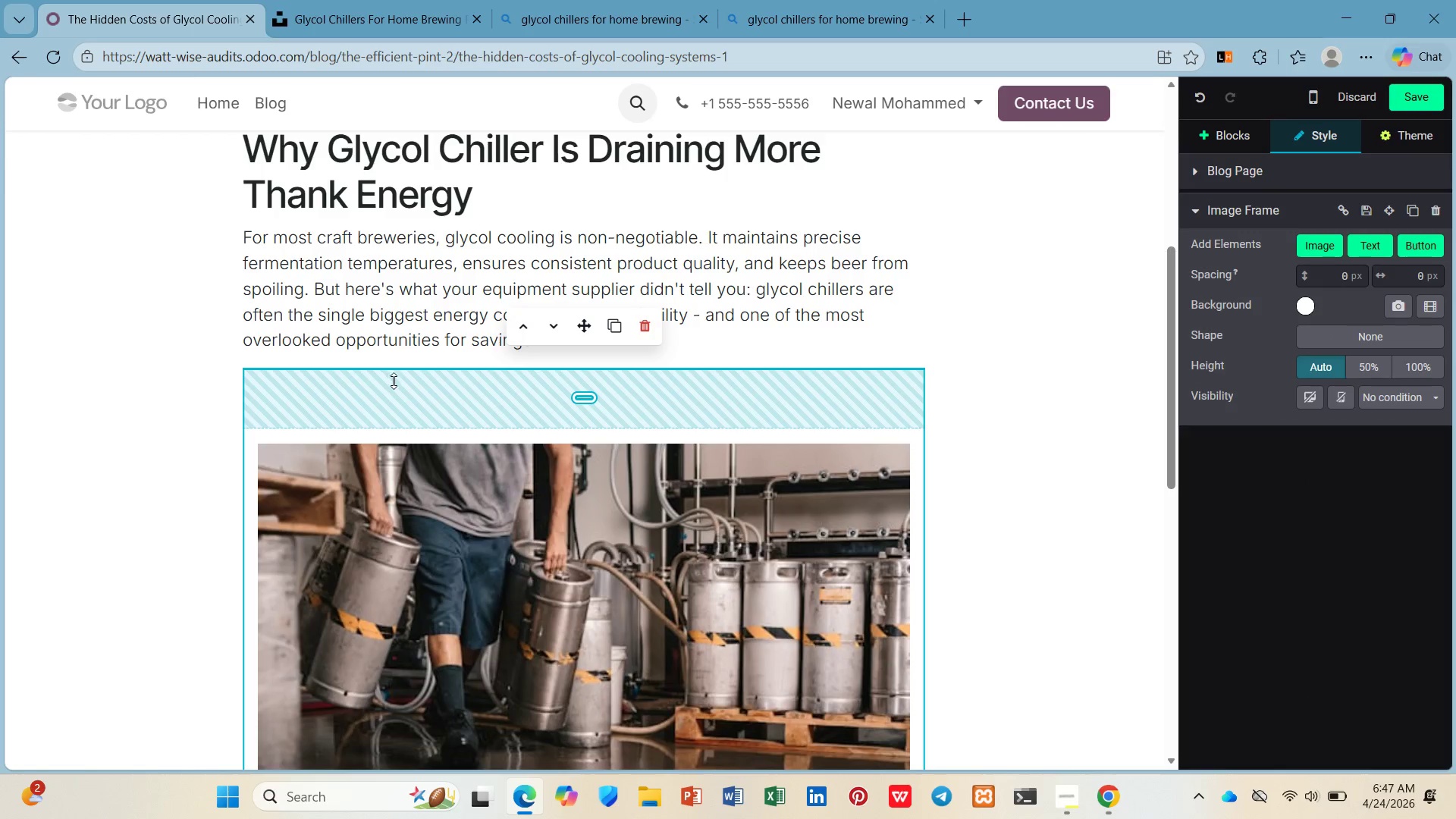 
left_click_drag(start_coordinate=[530, 413], to_coordinate=[551, 328])
 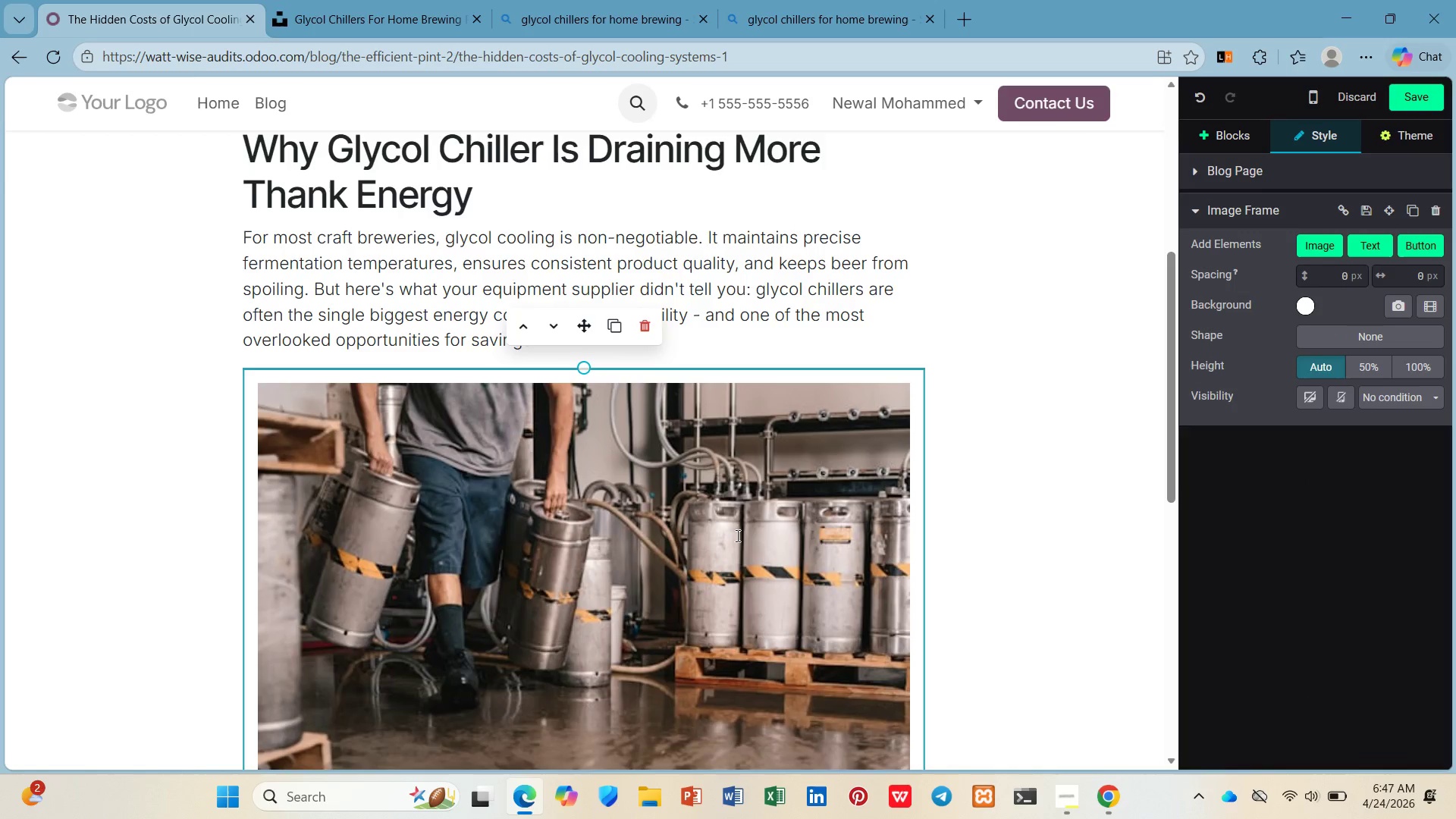 
scroll: coordinate [733, 532], scroll_direction: down, amount: 3.0
 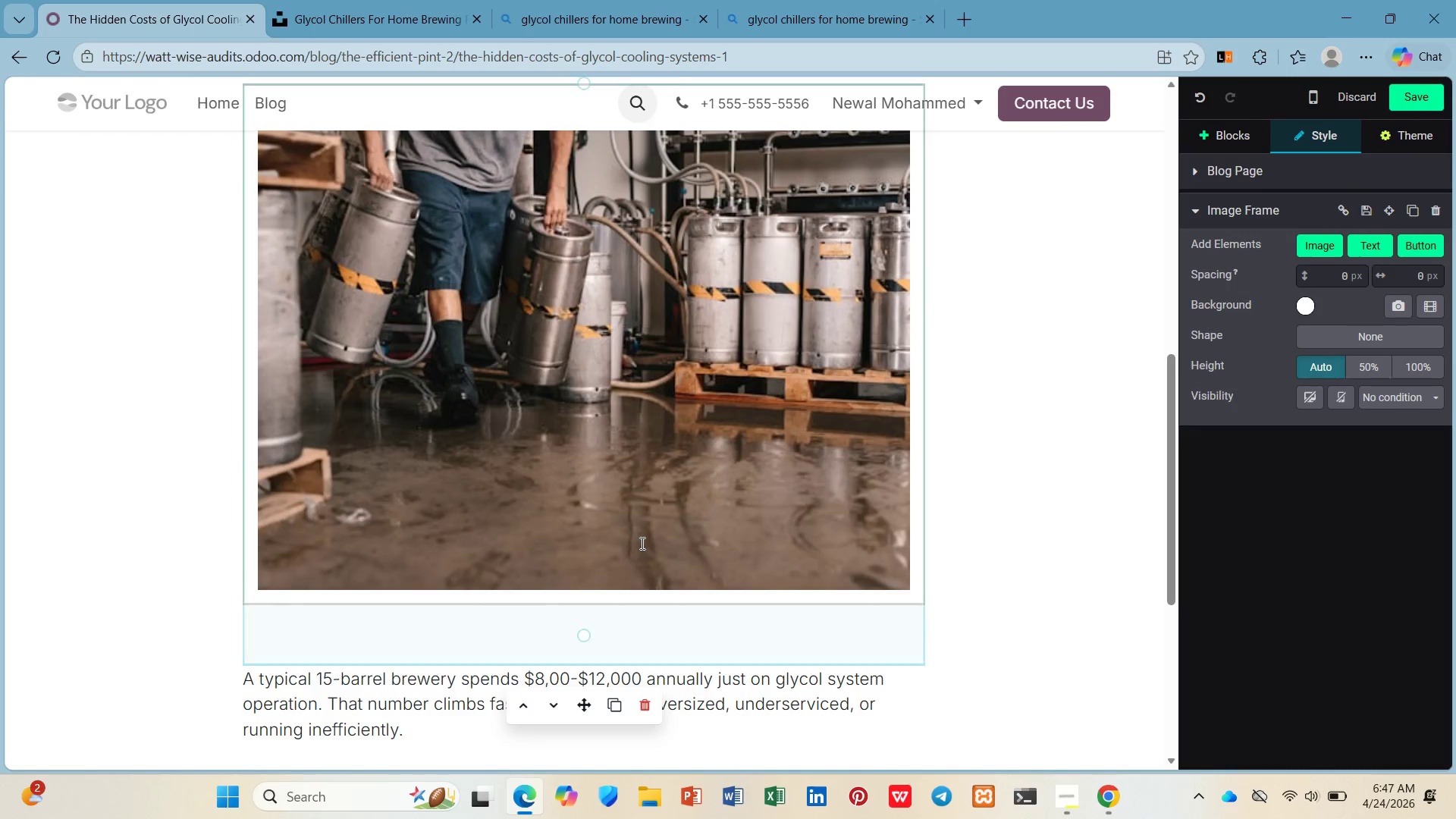 
left_click([641, 543])
 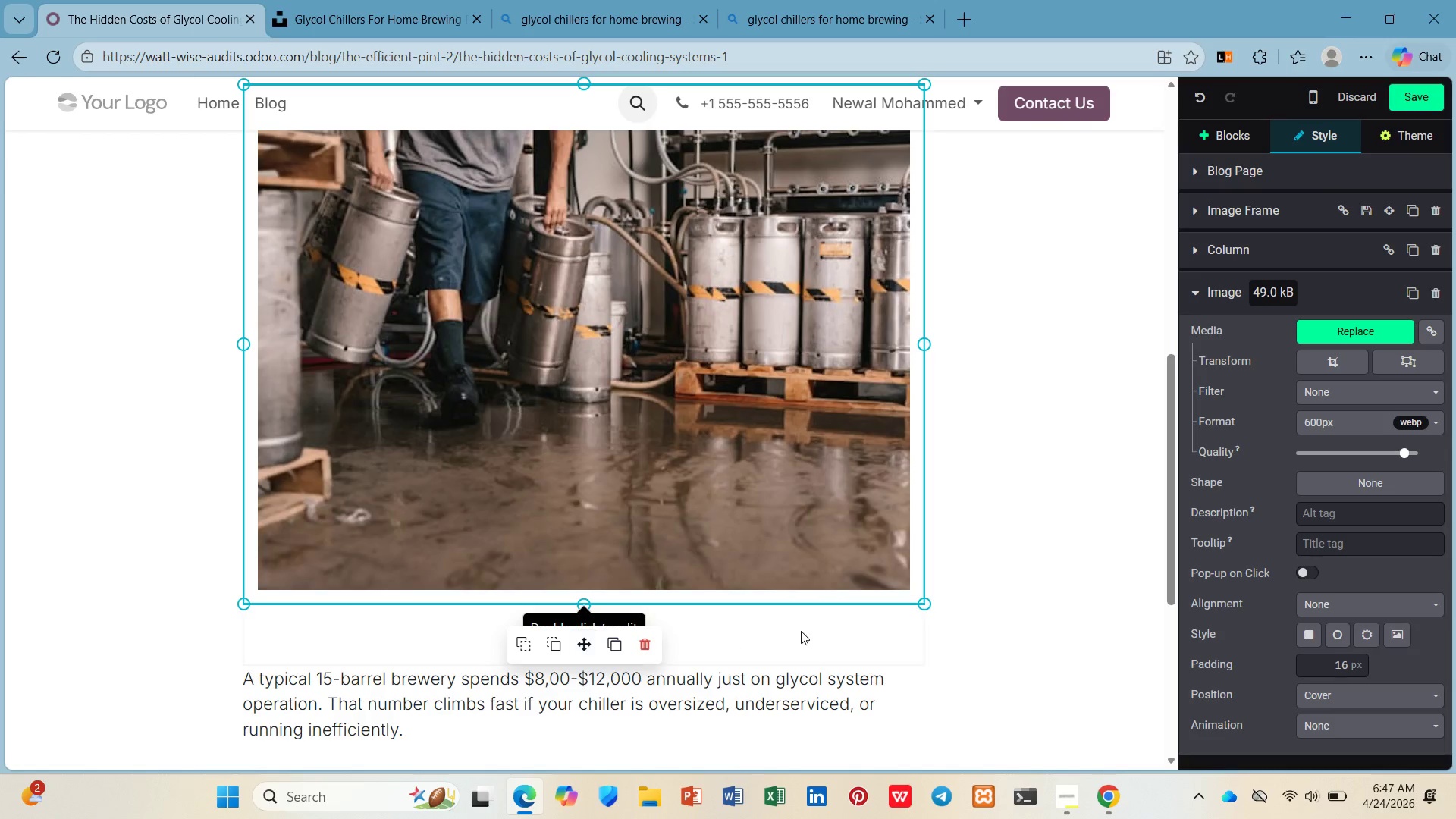 
left_click([802, 630])
 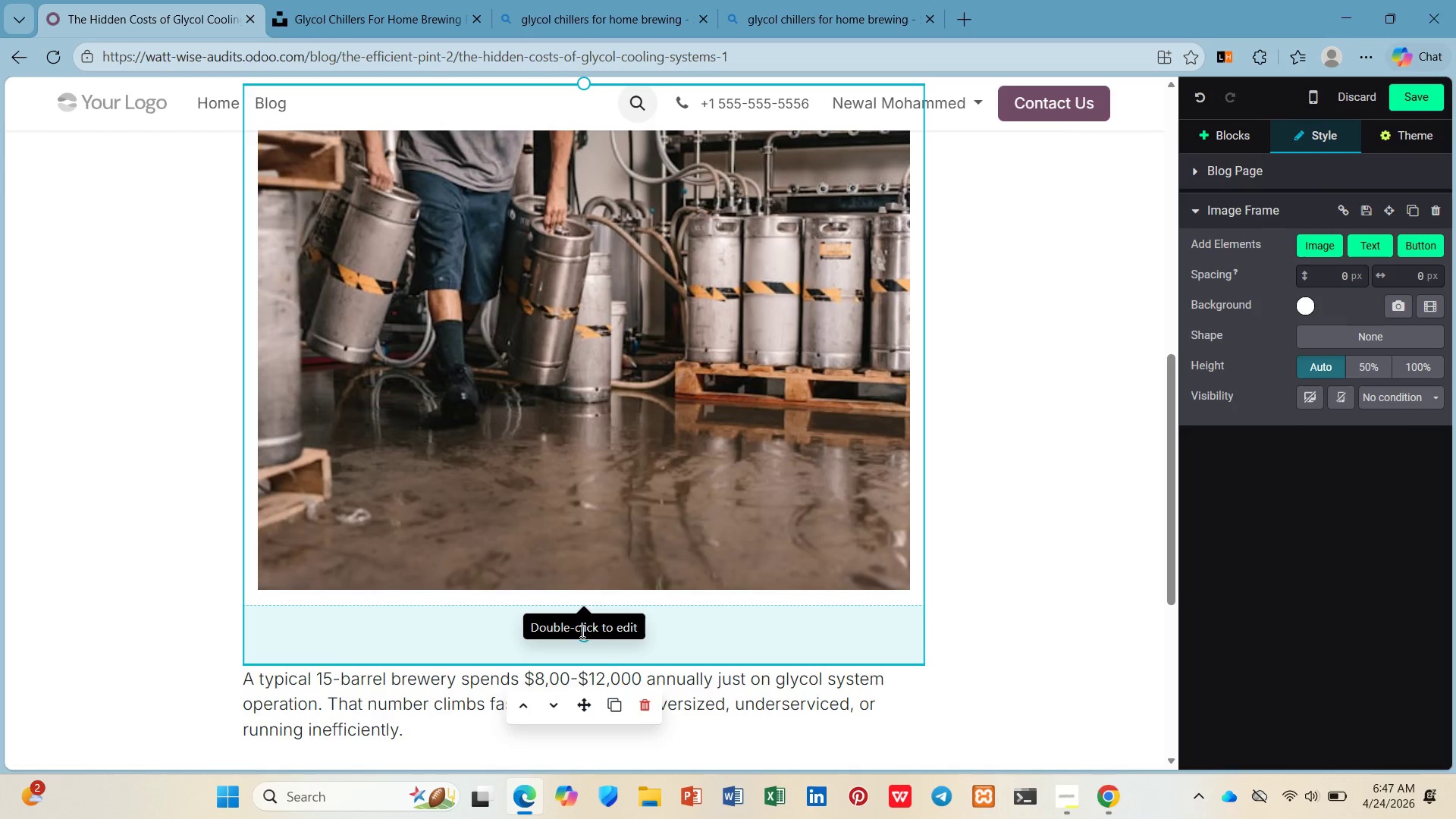 
left_click_drag(start_coordinate=[581, 631], to_coordinate=[580, 516])
 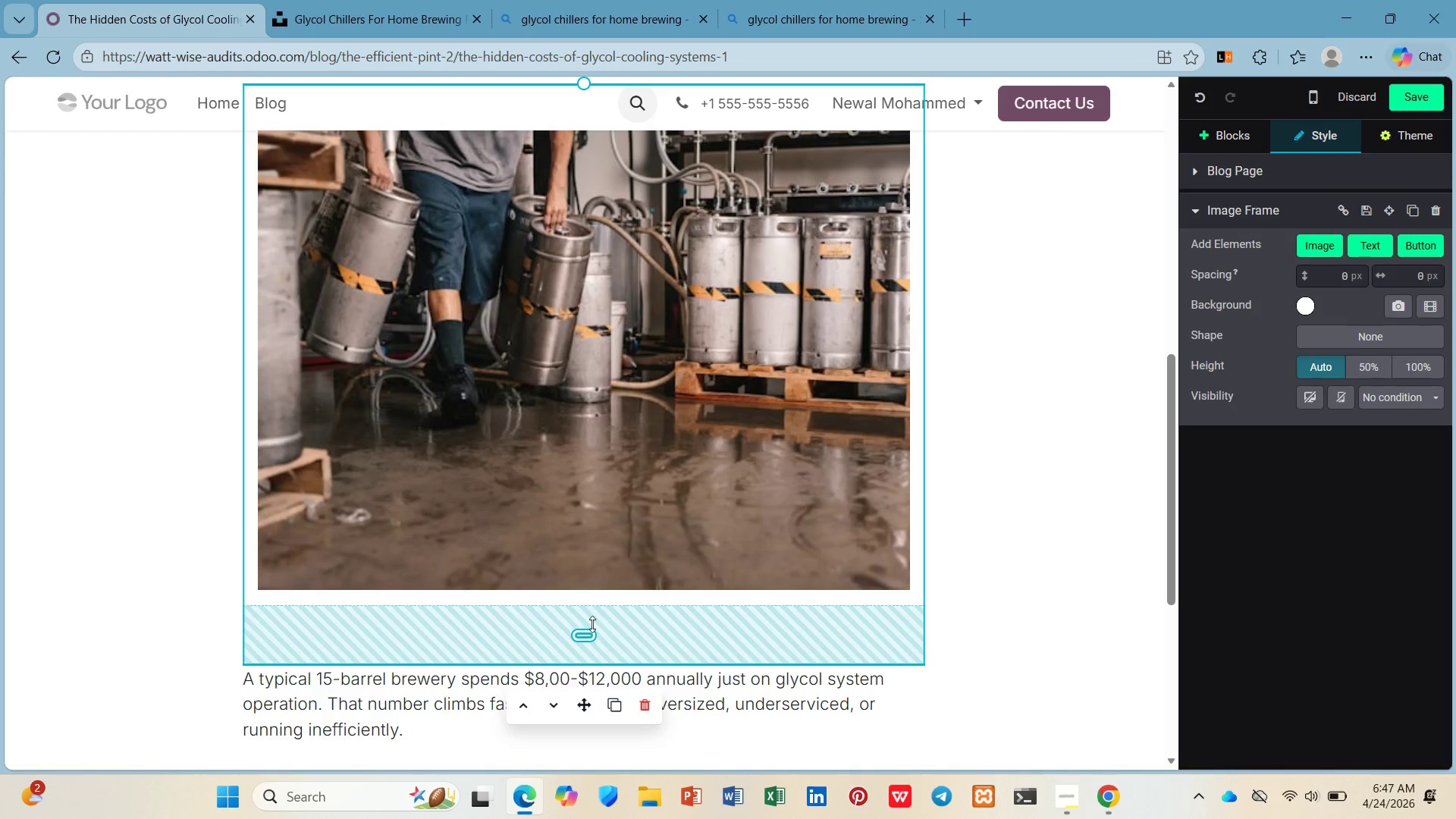 
left_click_drag(start_coordinate=[592, 624], to_coordinate=[591, 529])
 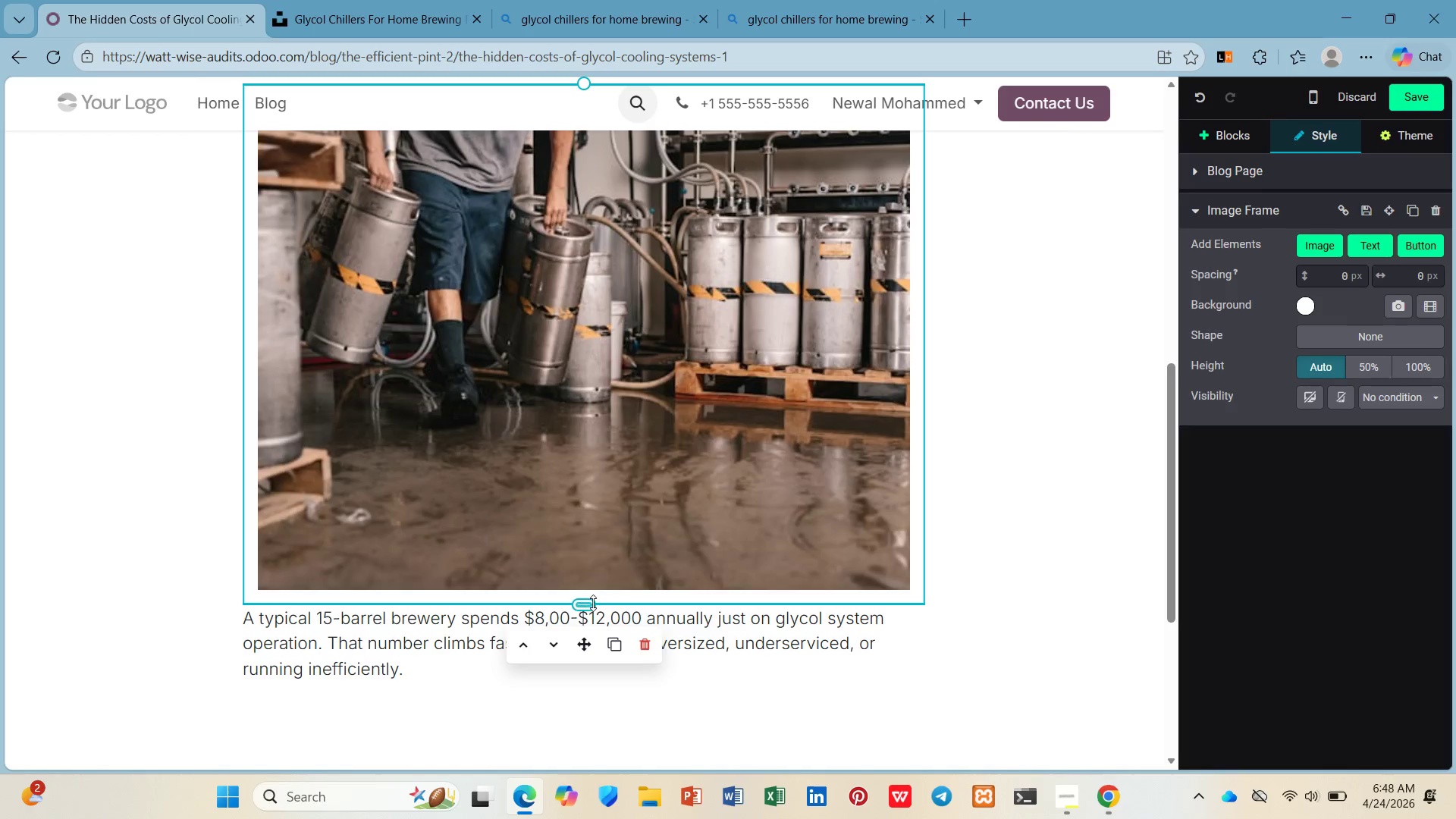 
left_click_drag(start_coordinate=[592, 601], to_coordinate=[597, 468])
 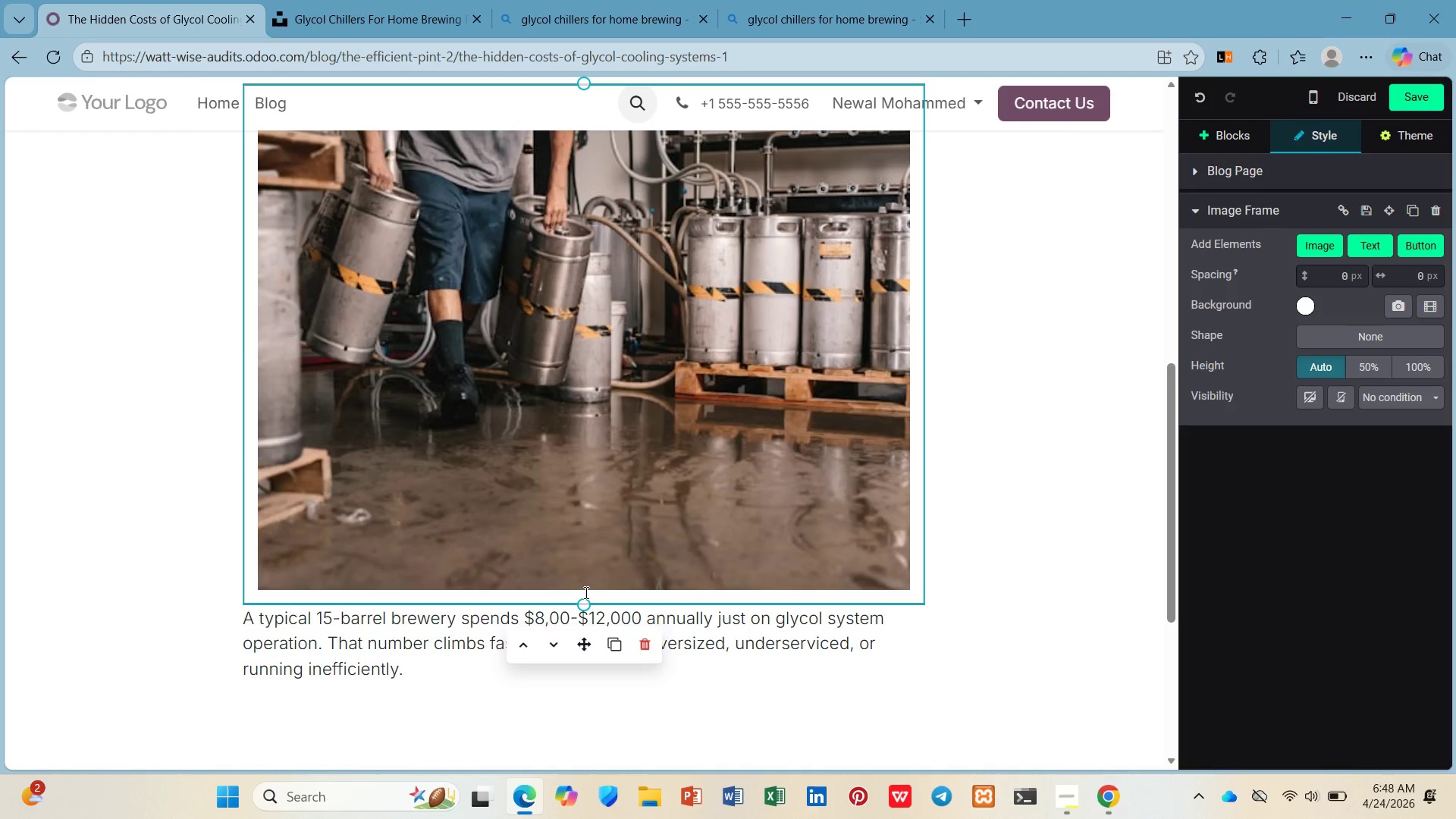 
left_click([585, 592])
 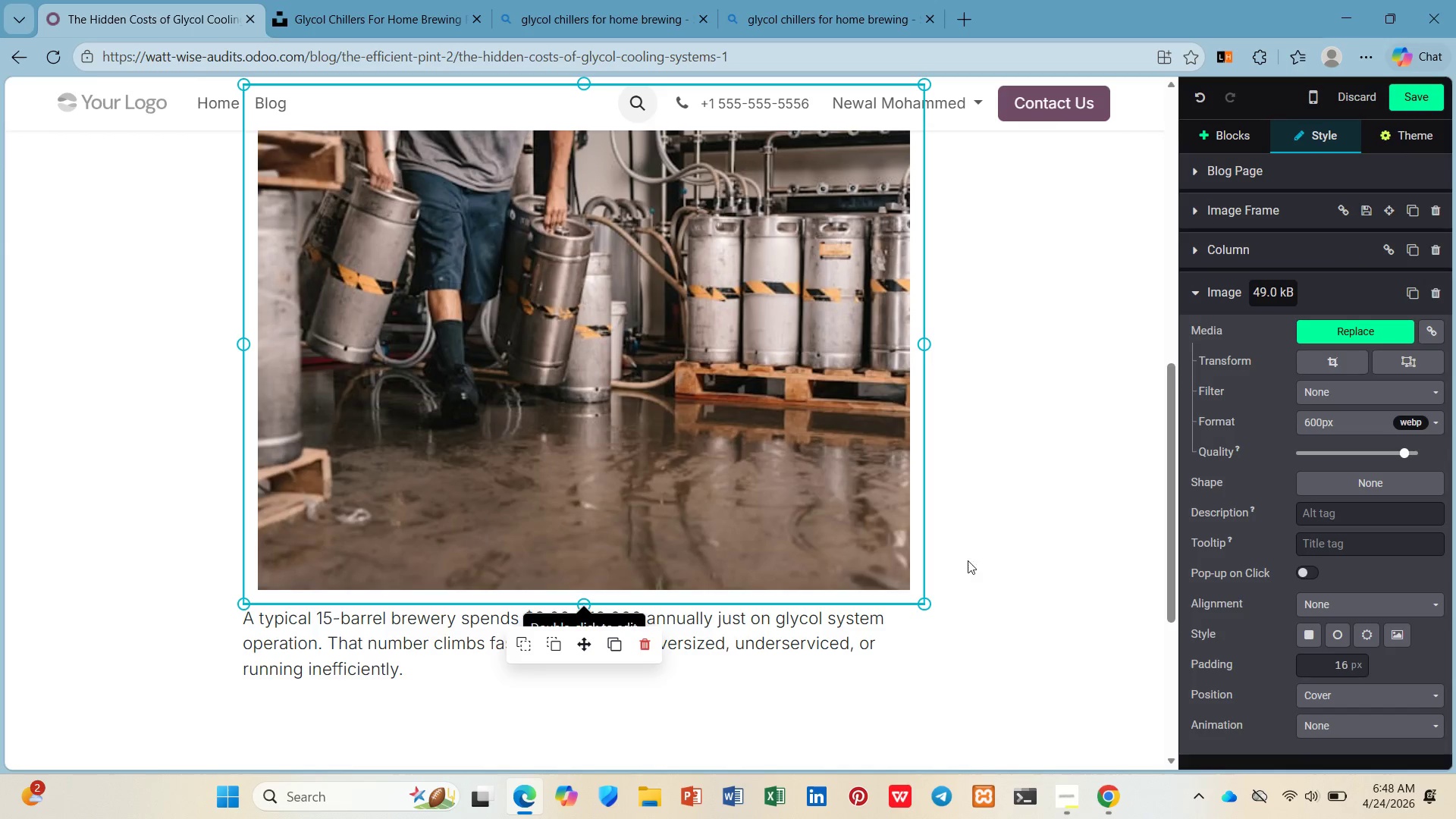 
left_click([1002, 554])
 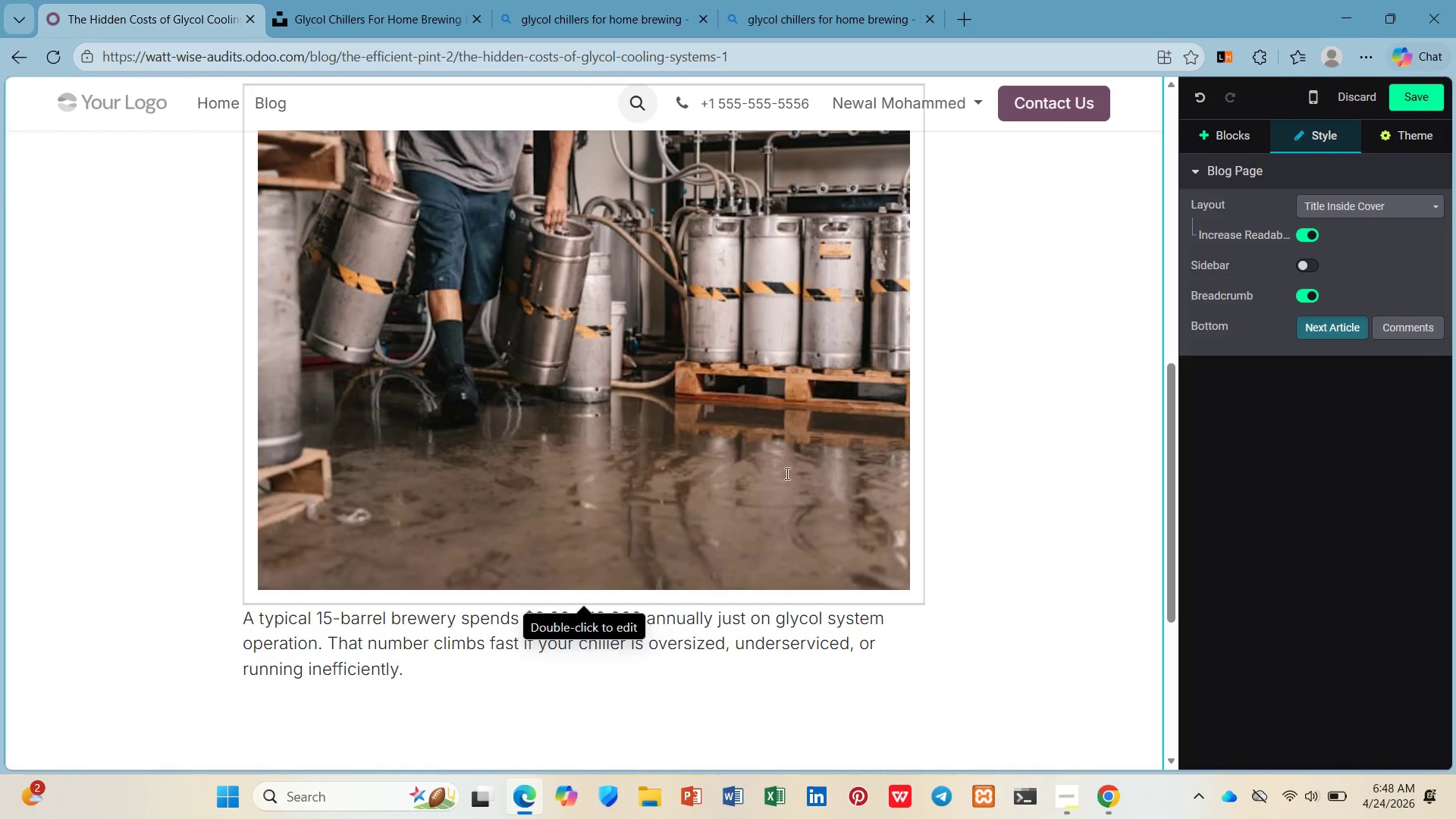 
scroll: coordinate [866, 457], scroll_direction: up, amount: 3.0
 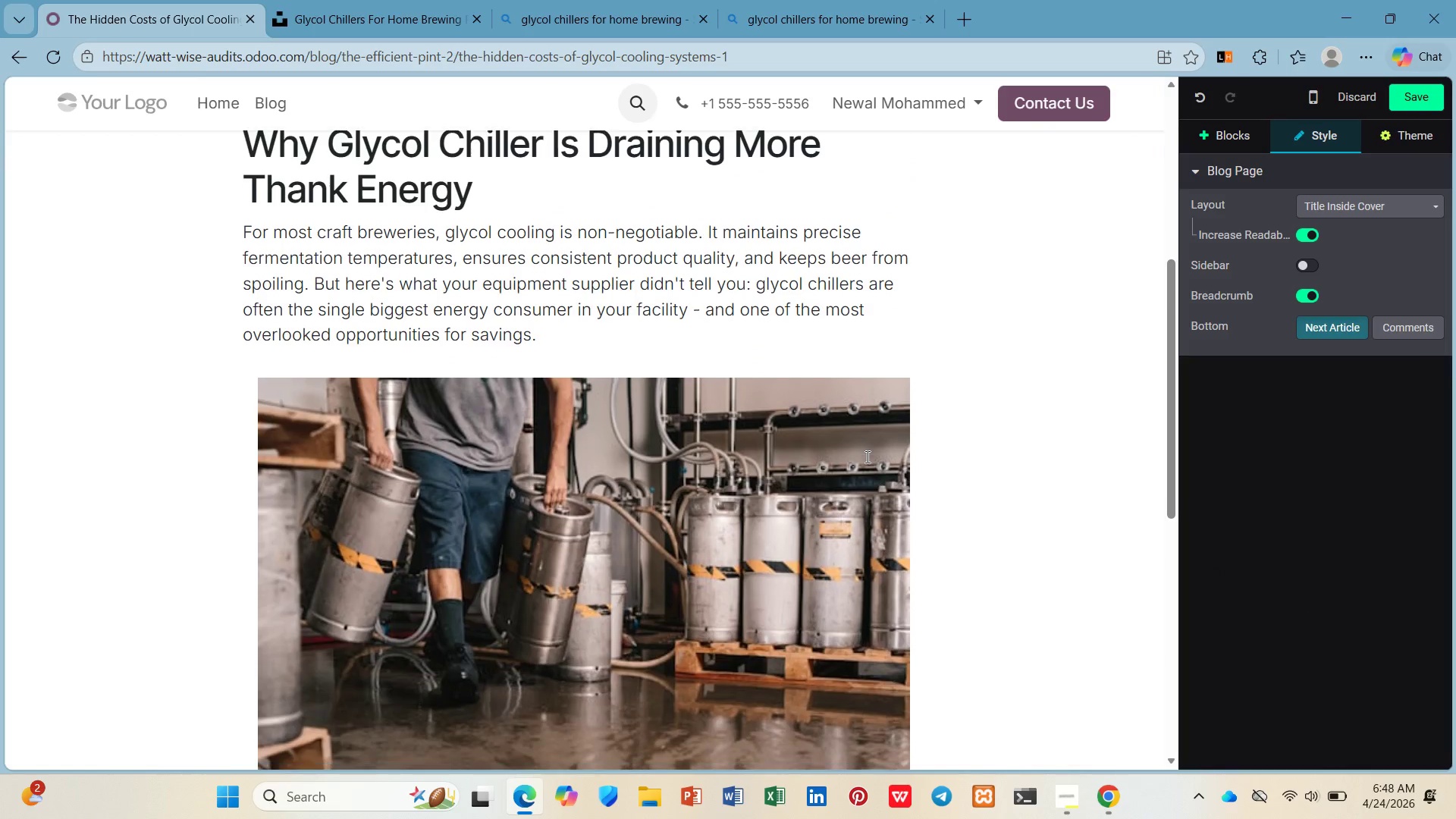 
scroll: coordinate [866, 457], scroll_direction: down, amount: 1.0
 